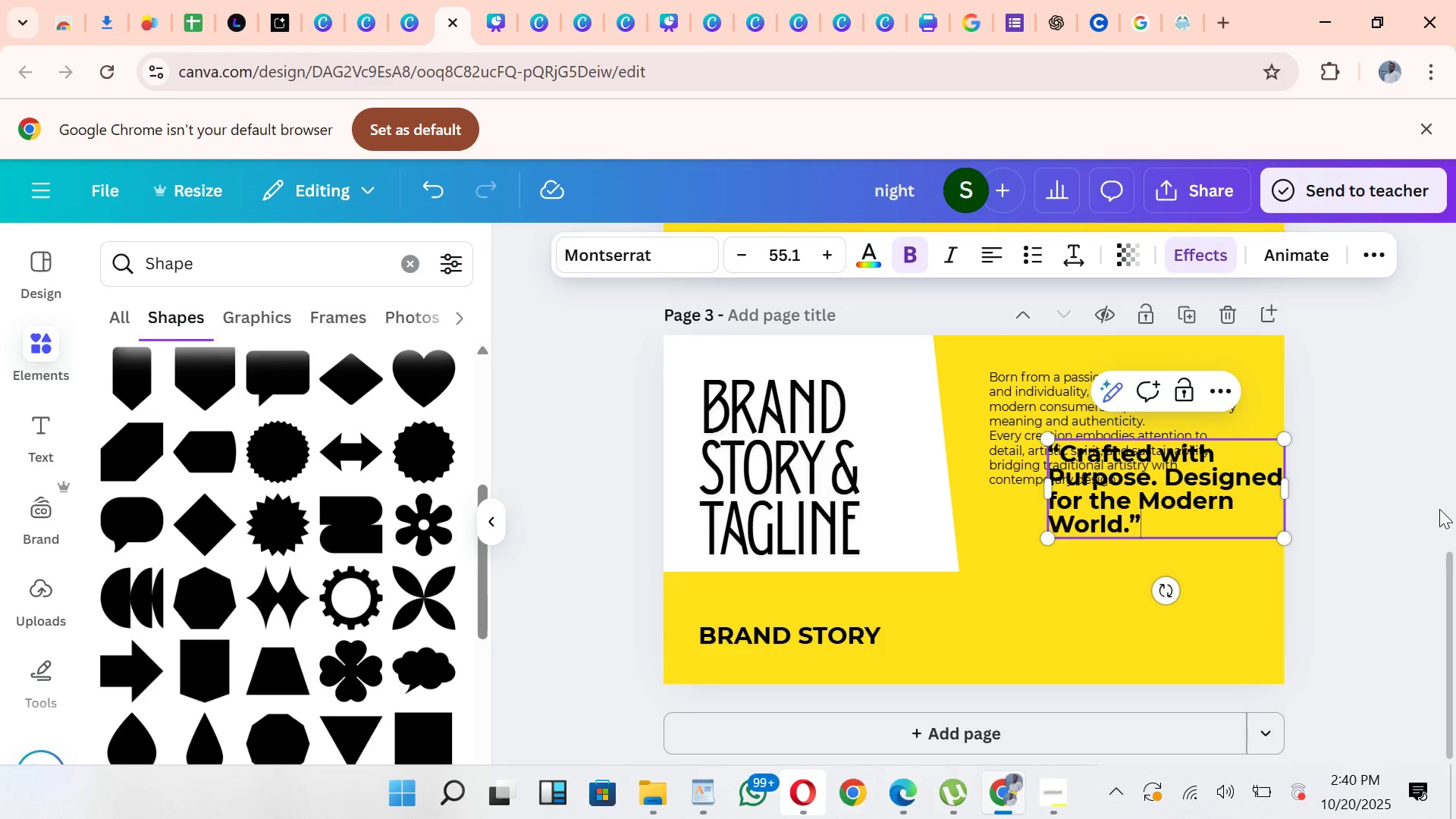 
left_click([1426, 504])
 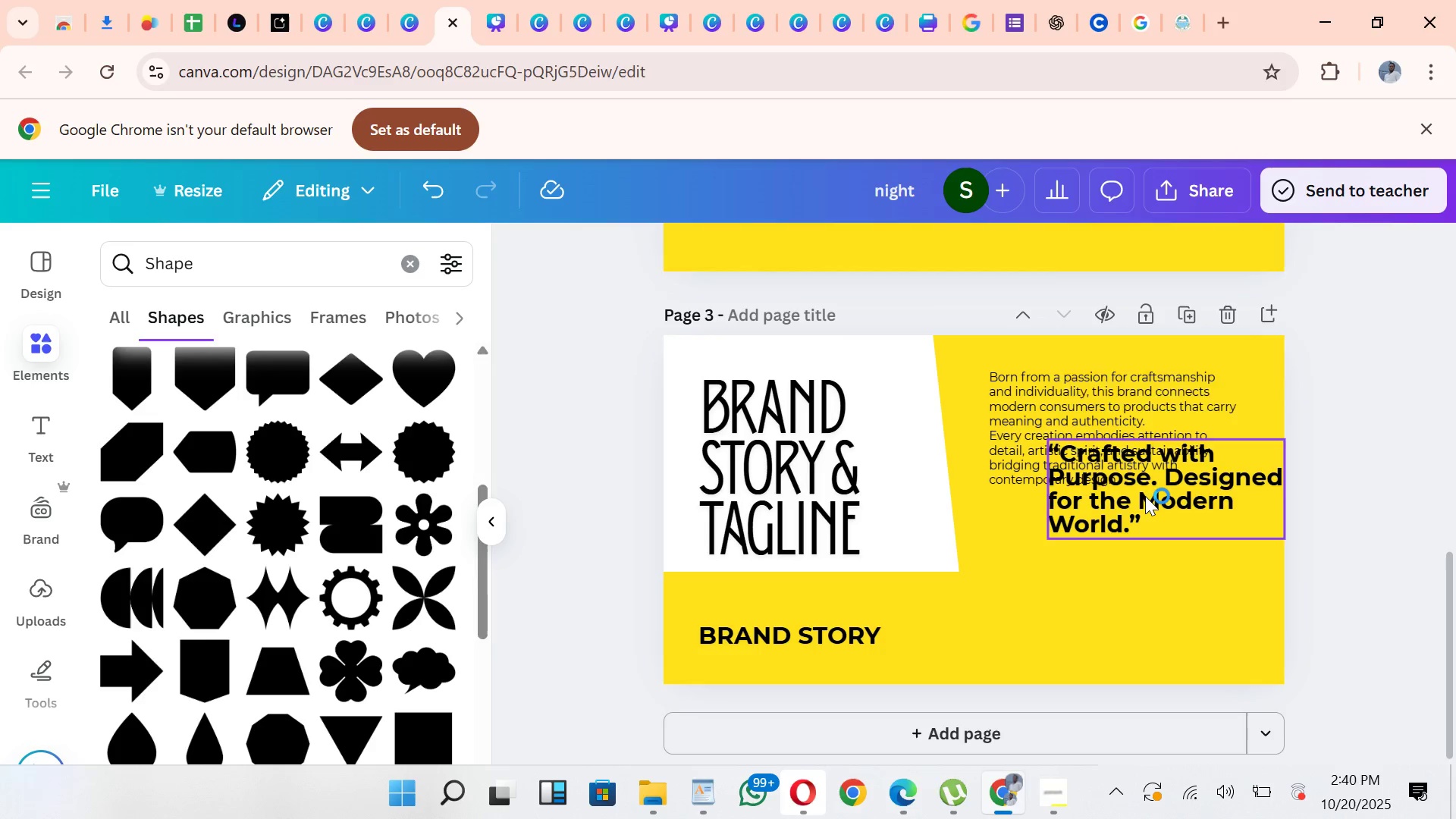 
left_click_drag(start_coordinate=[1145, 496], to_coordinate=[1100, 610])
 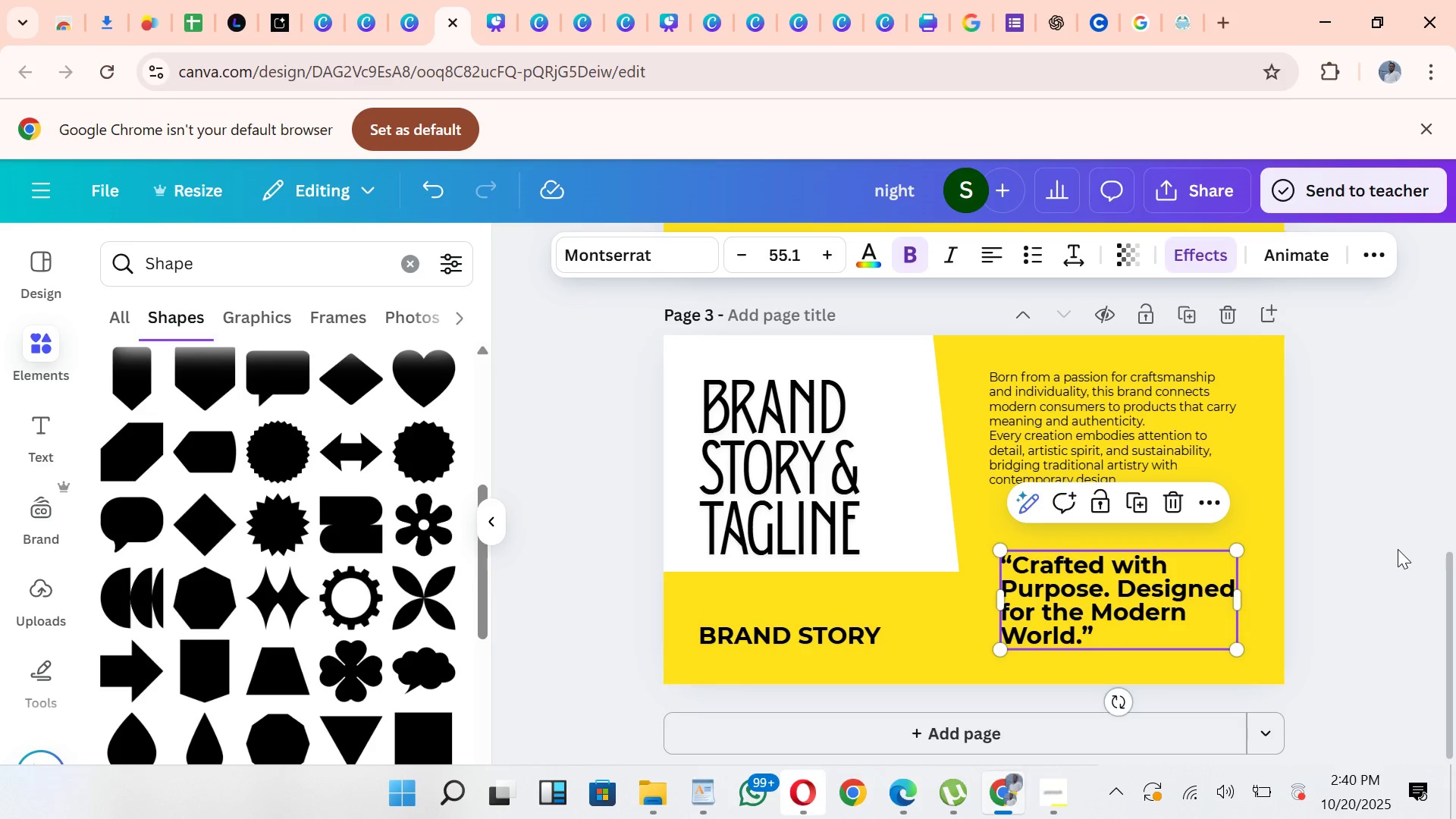 
left_click([1398, 549])
 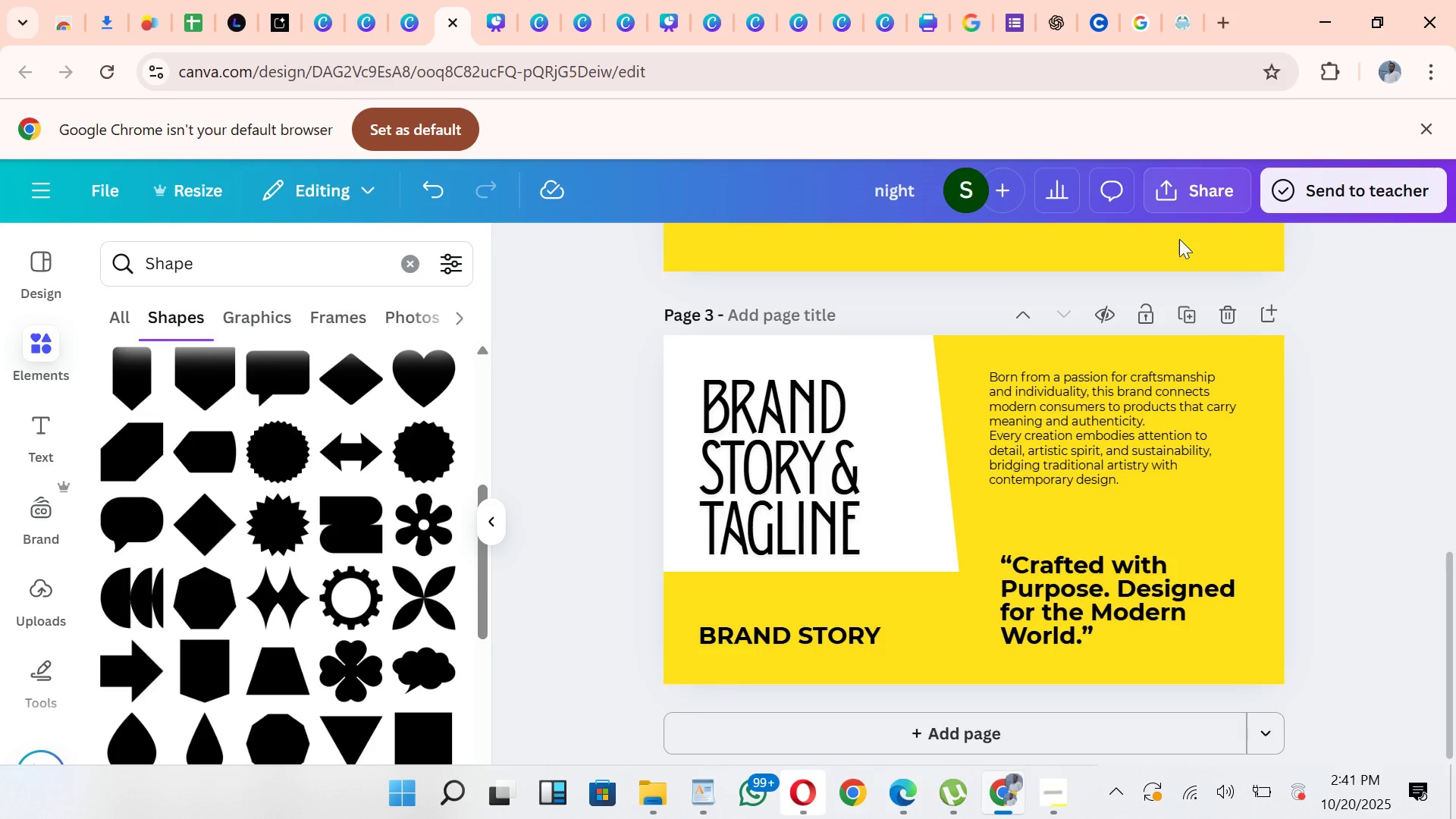 
wait(5.85)
 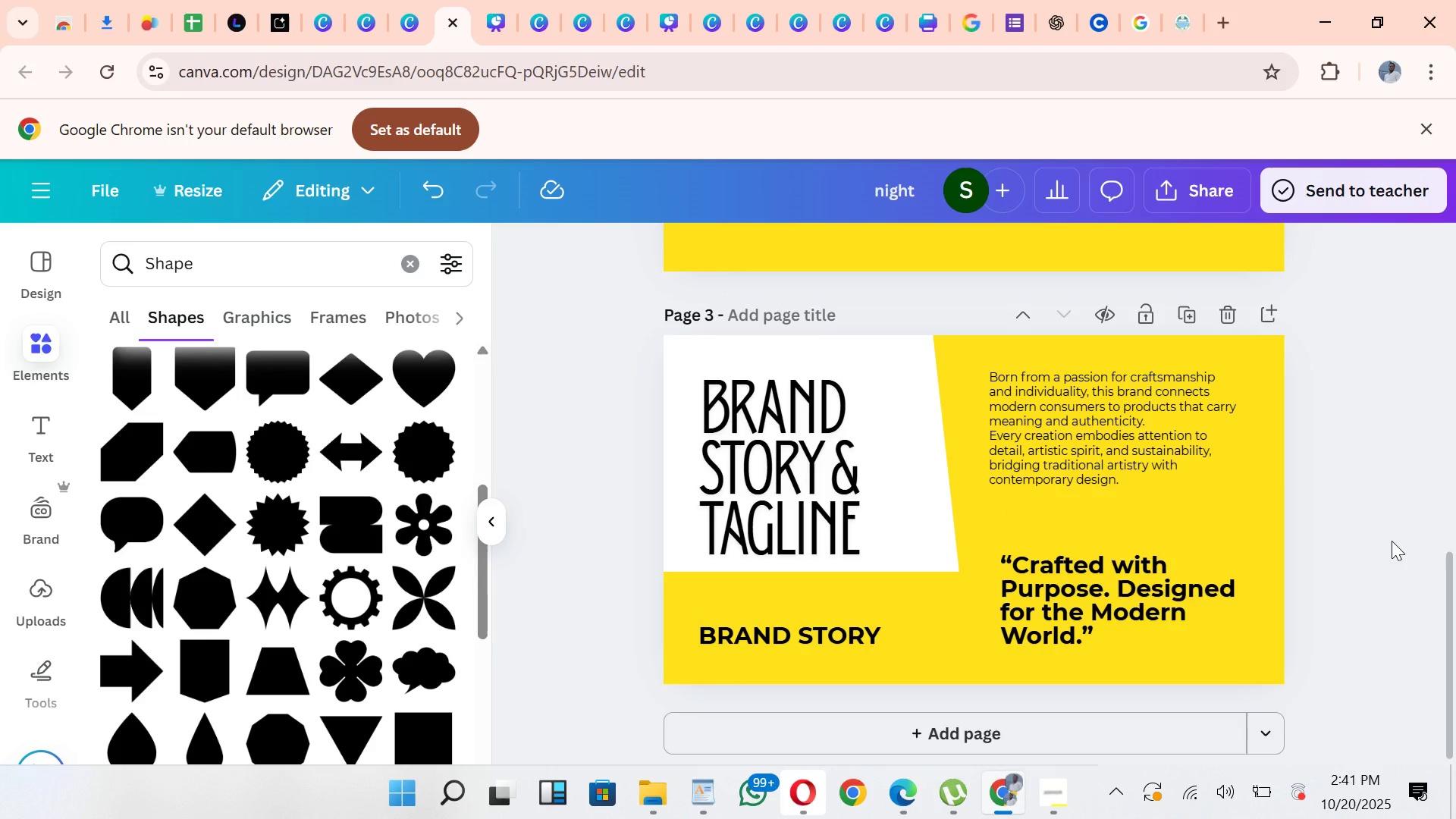 
left_click([1183, 318])
 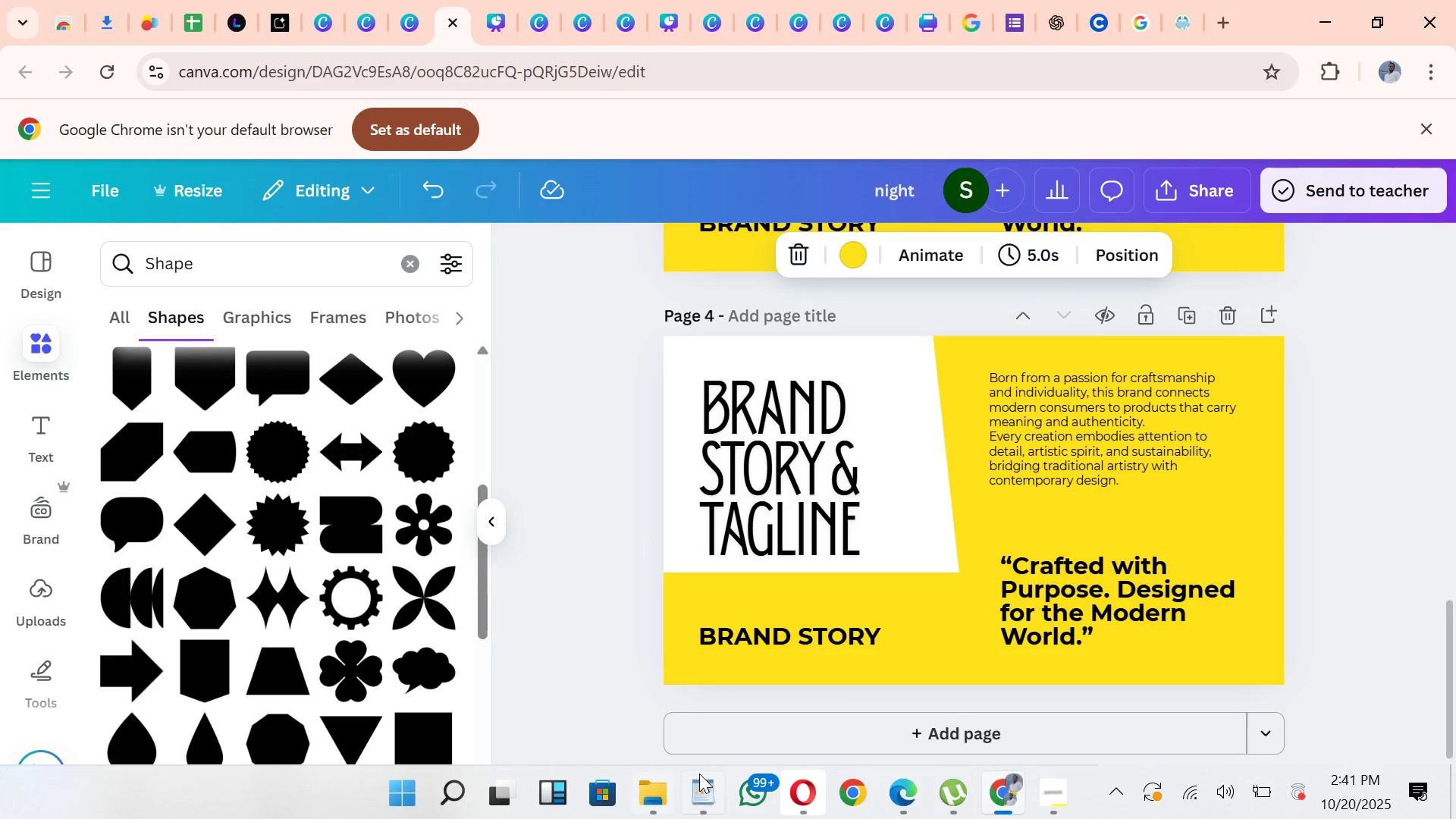 
left_click([703, 795])
 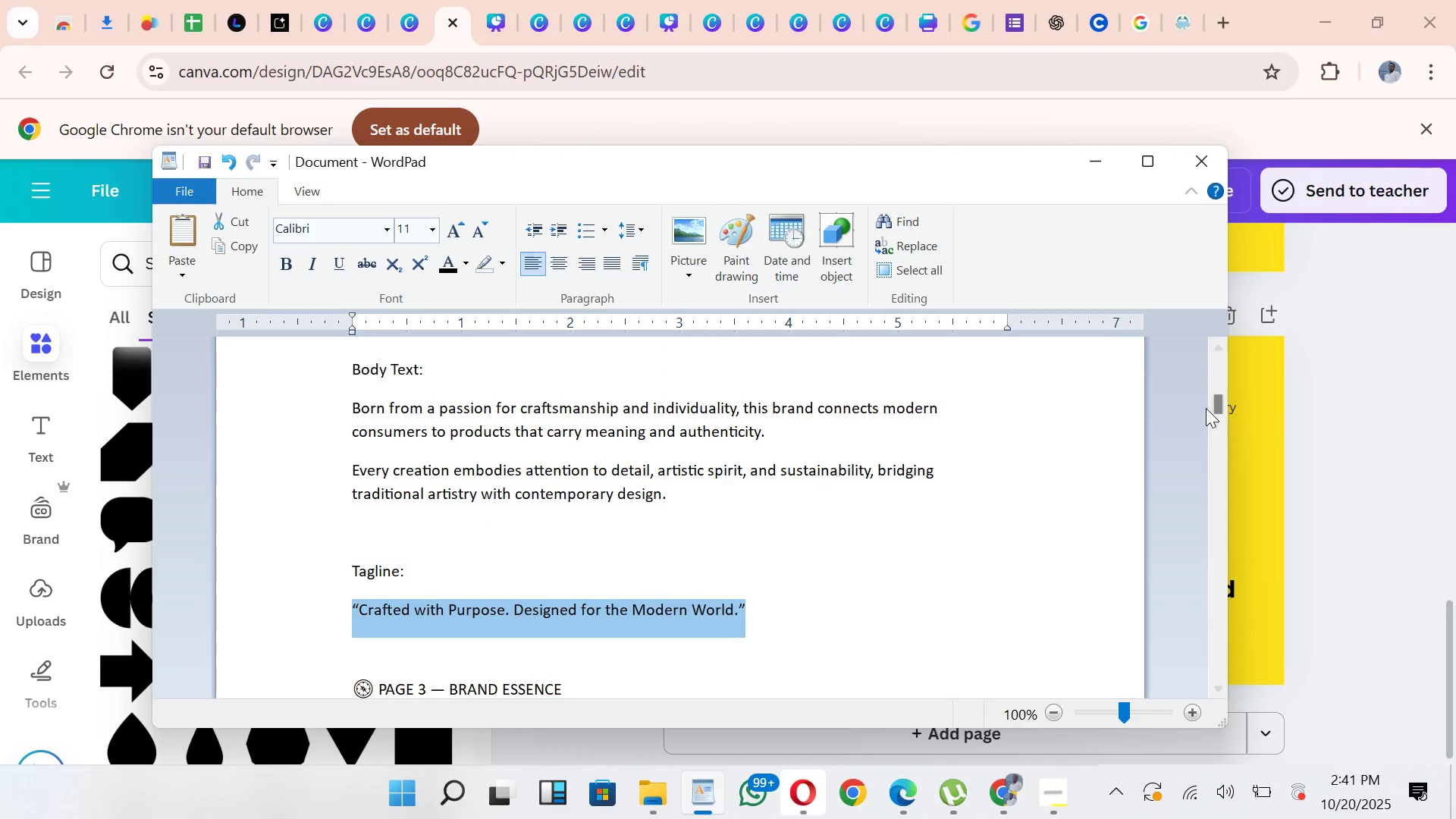 
left_click_drag(start_coordinate=[1217, 403], to_coordinate=[1227, 409])
 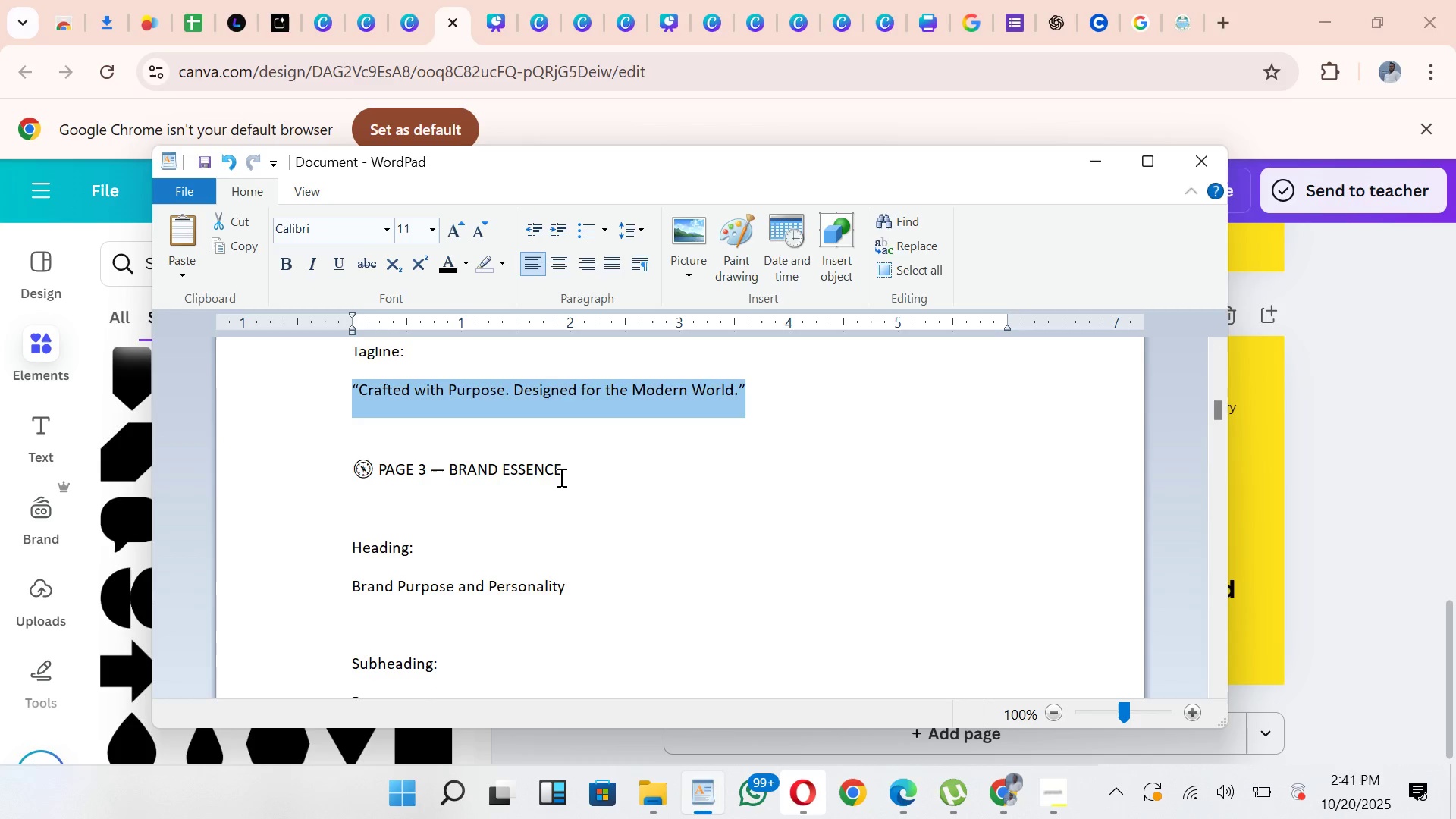 
left_click_drag(start_coordinate=[560, 477], to_coordinate=[481, 477])
 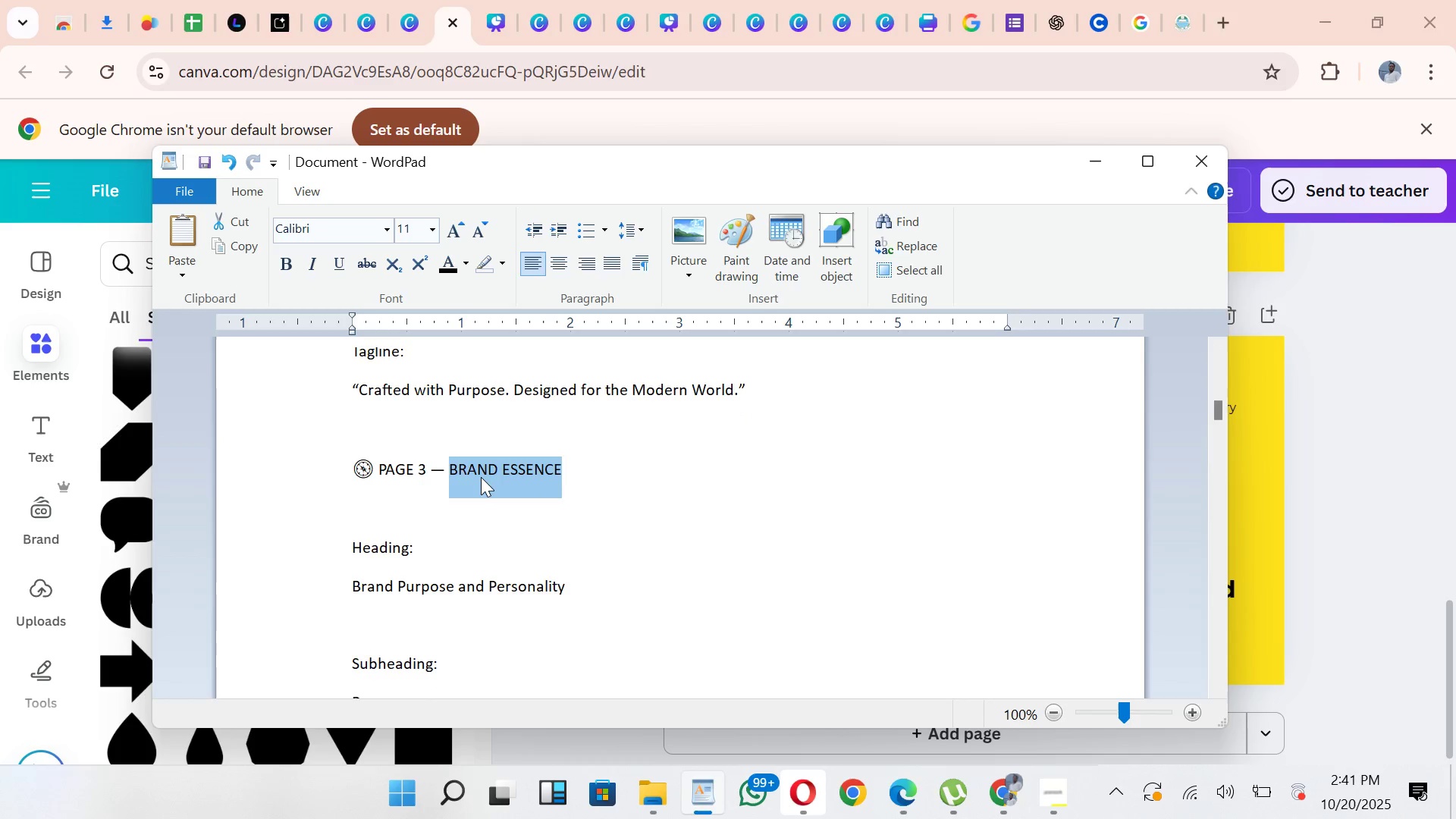 
key(Control+C)
 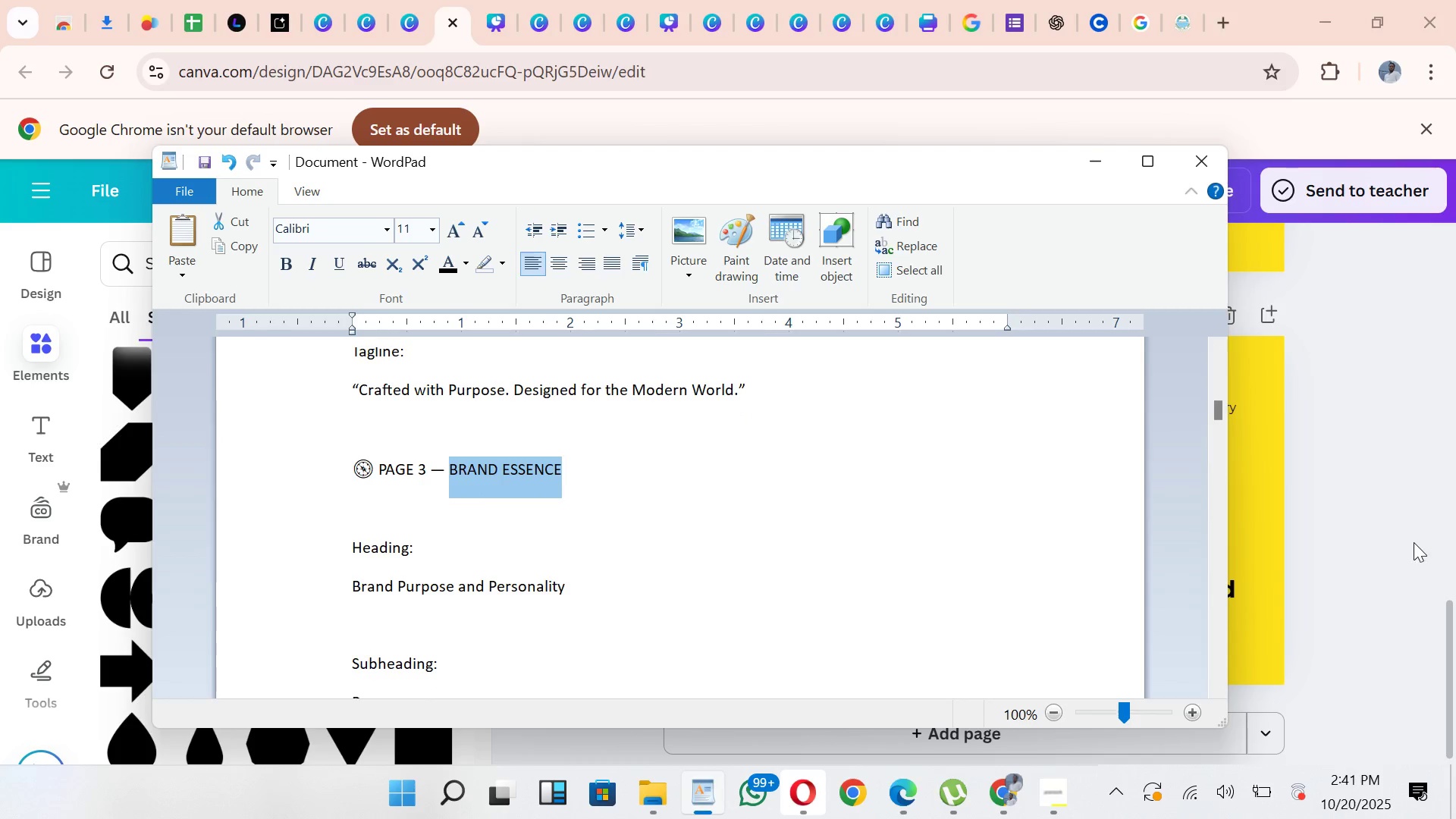 
left_click([1414, 542])
 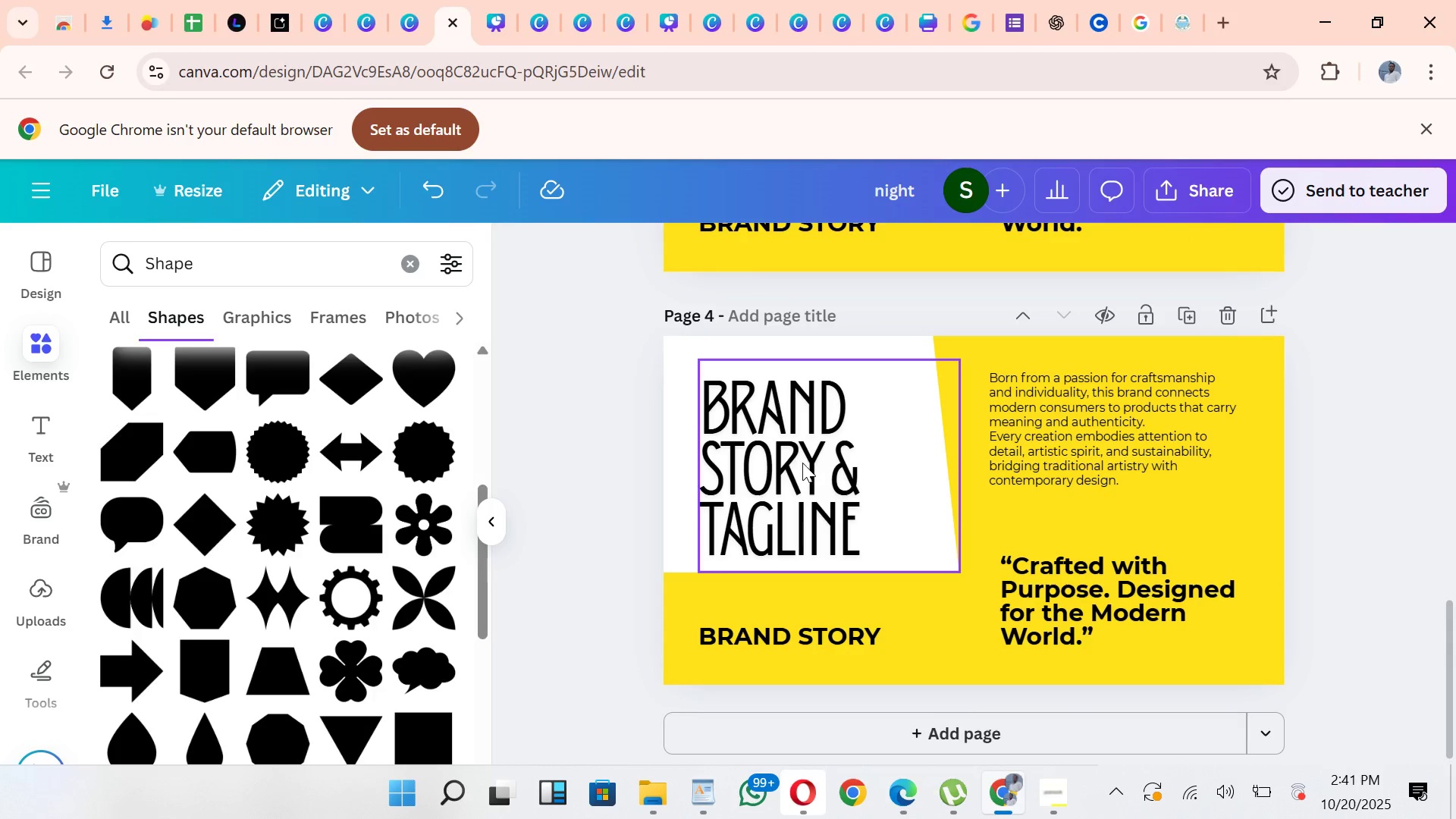 
left_click([802, 463])
 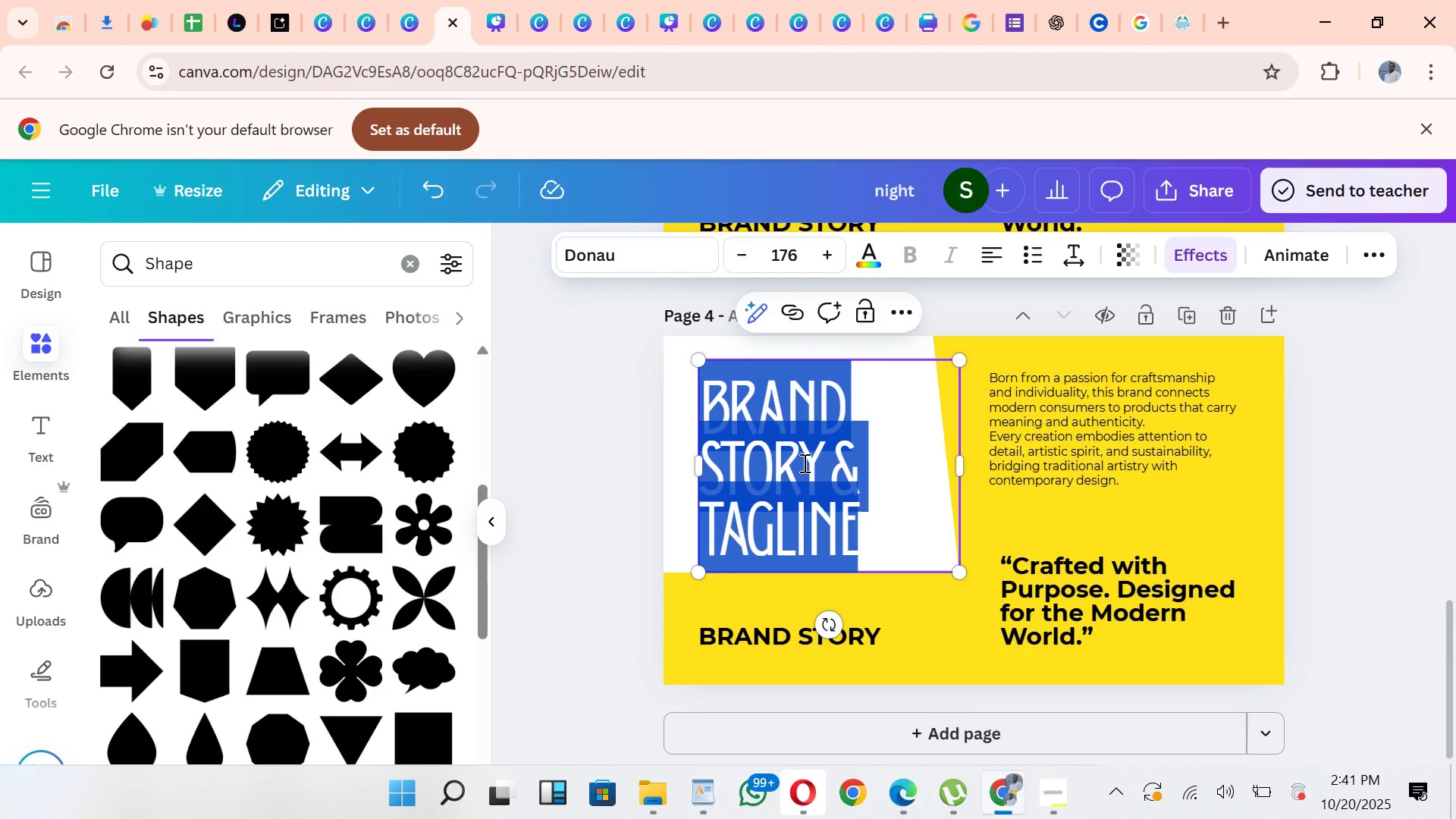 
key(Control+V)
 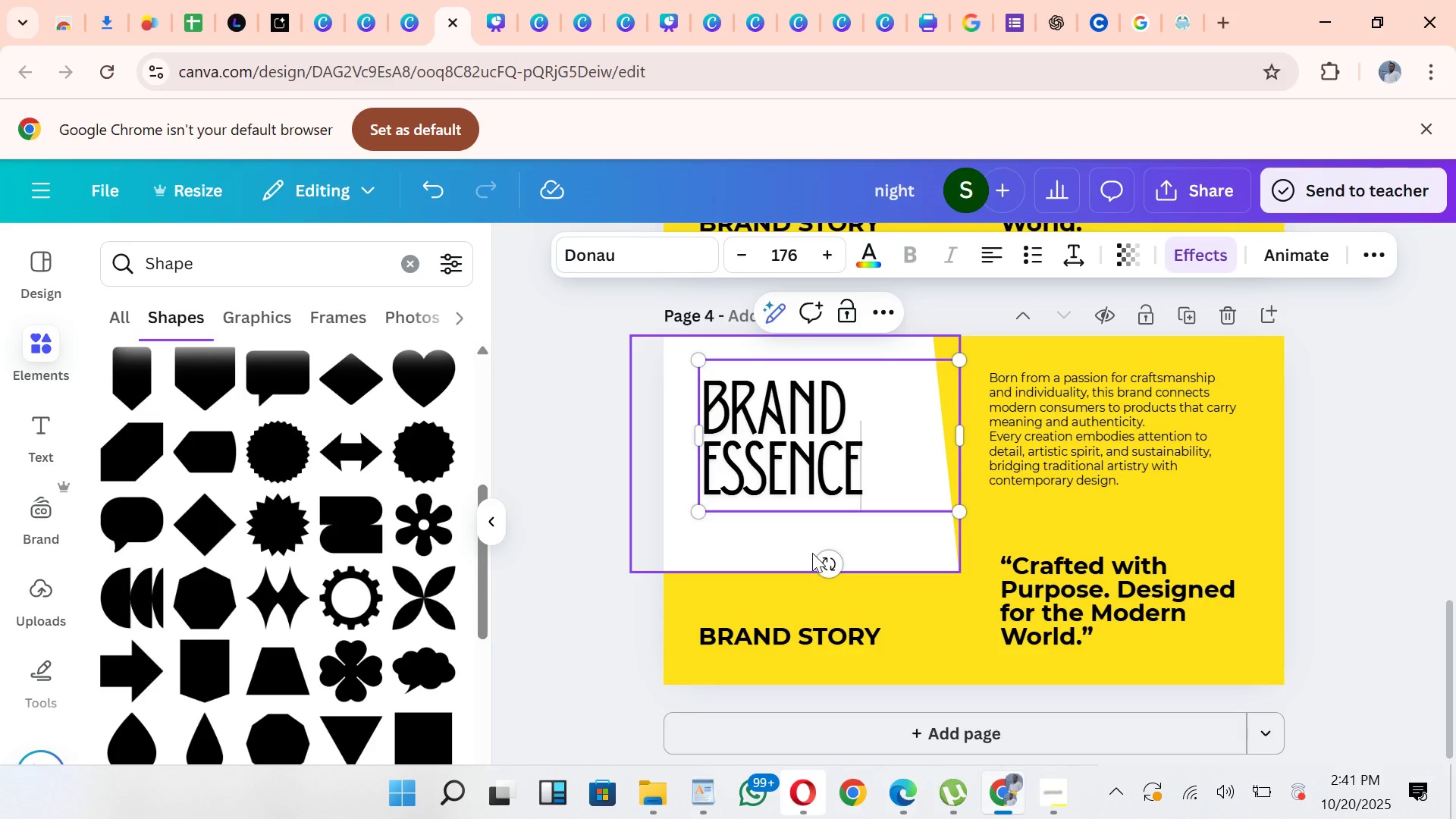 
left_click([812, 553])
 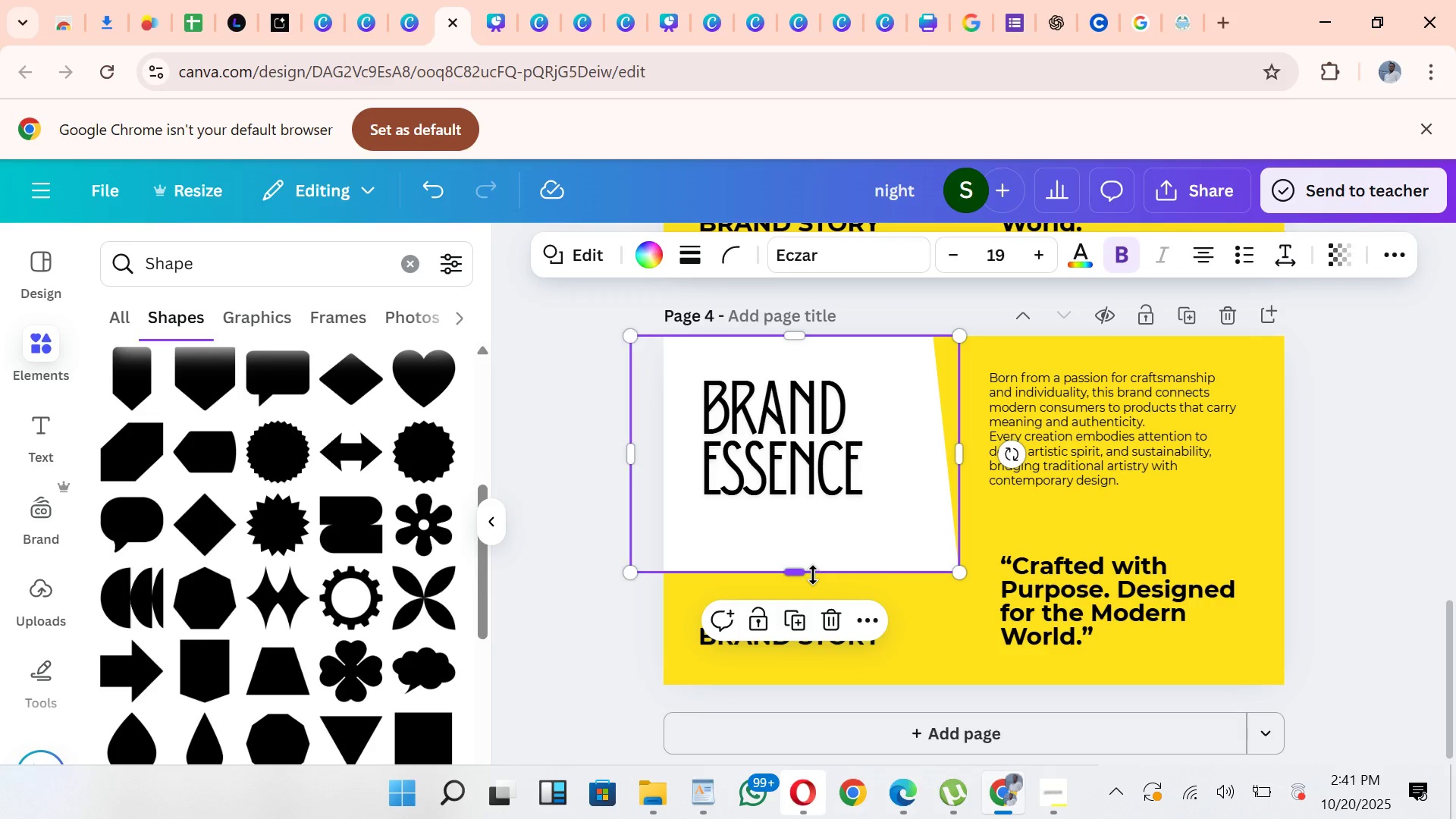 
left_click_drag(start_coordinate=[813, 575], to_coordinate=[825, 545])
 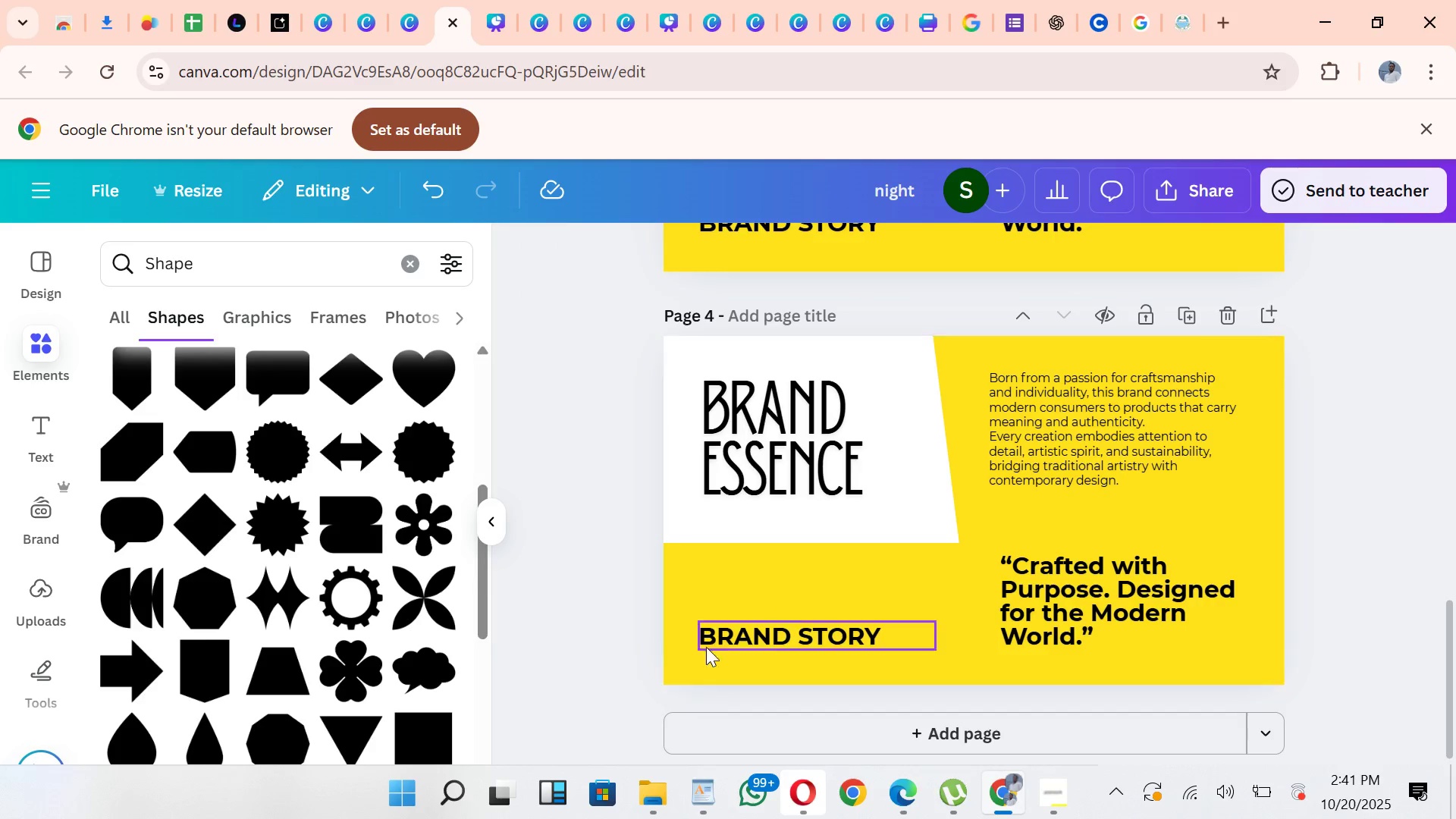 
left_click_drag(start_coordinate=[773, 630], to_coordinate=[779, 615])
 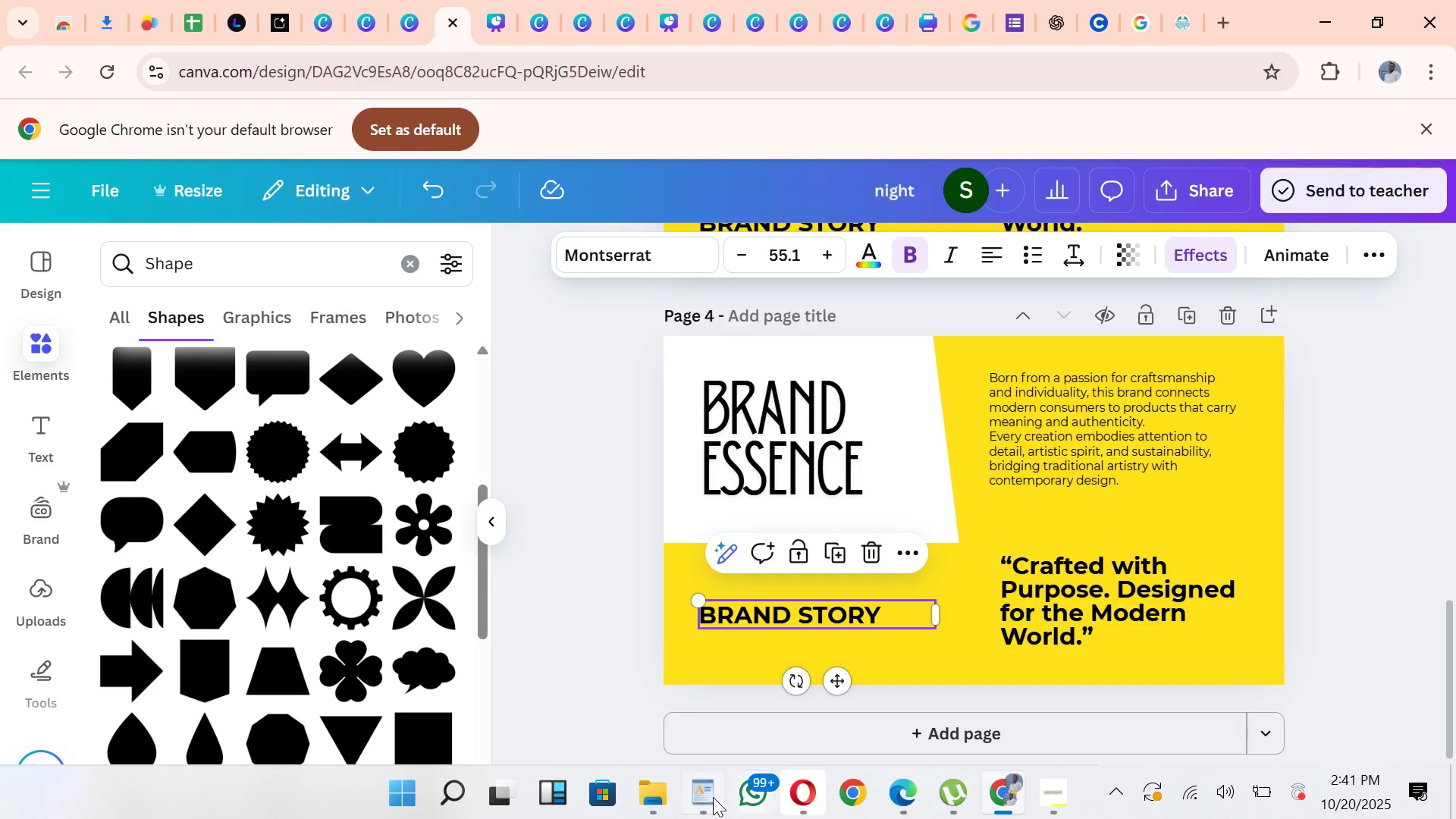 
left_click([713, 797])
 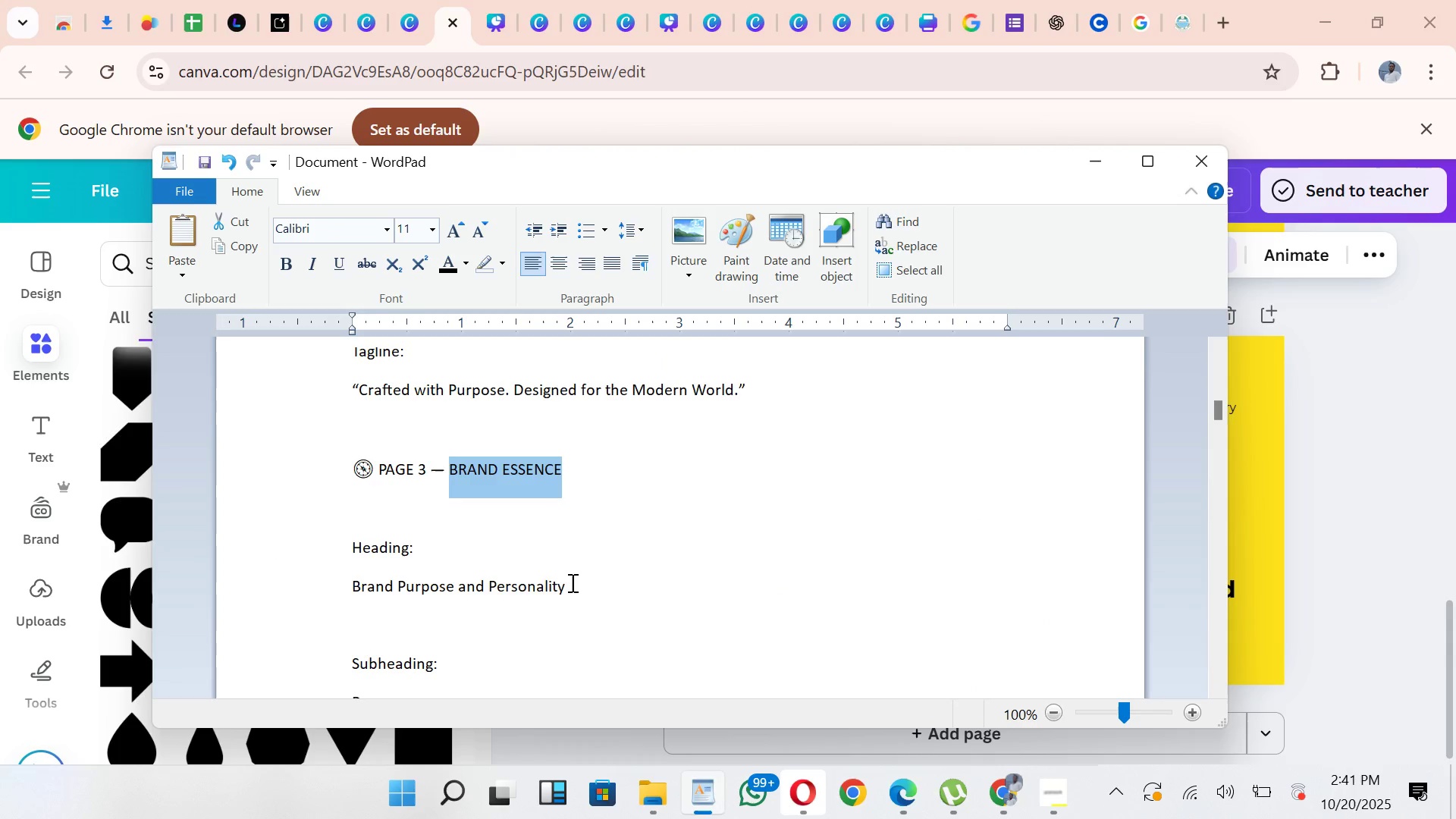 
left_click_drag(start_coordinate=[571, 582], to_coordinate=[369, 578])
 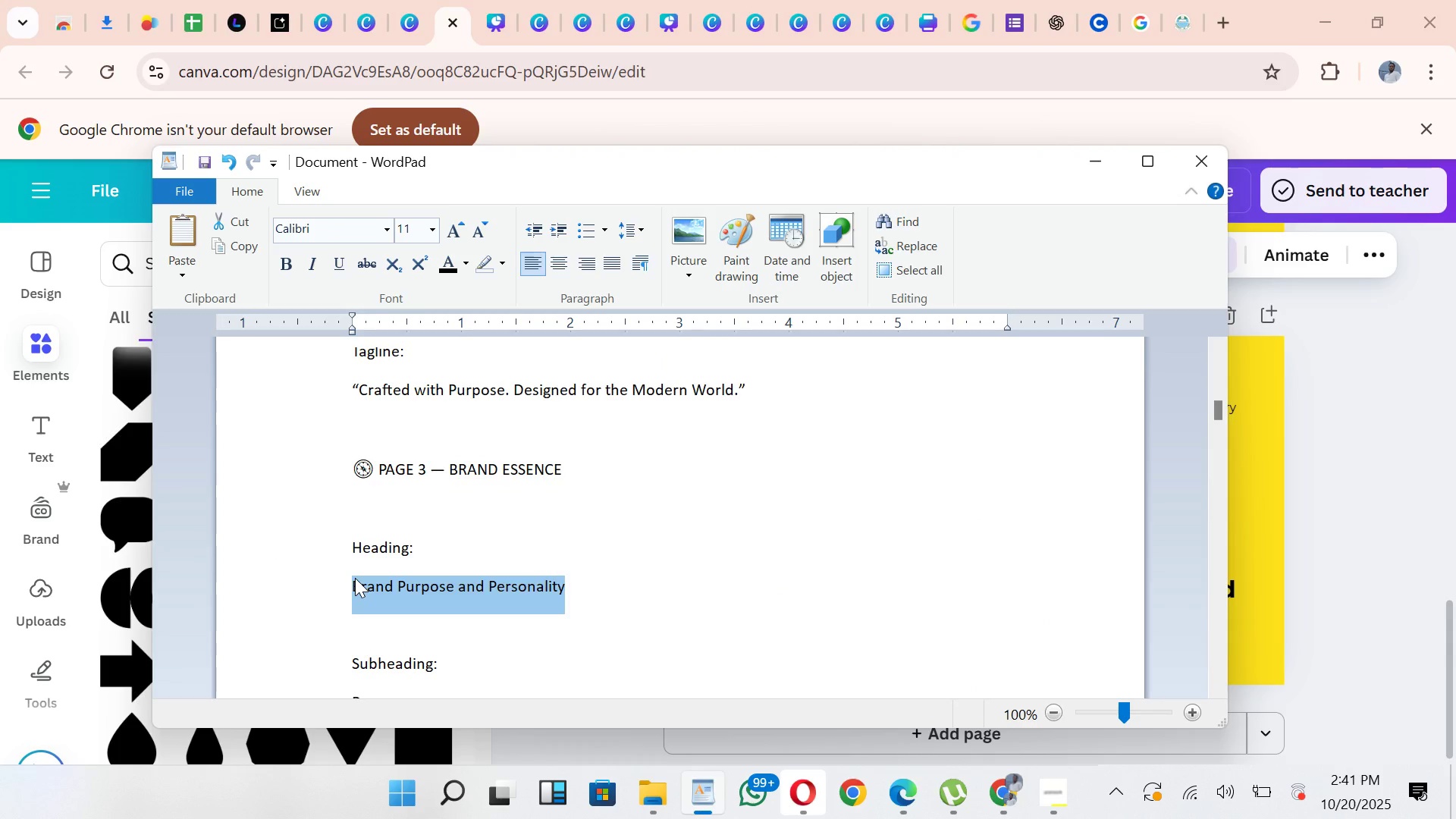 
key(Control+C)
 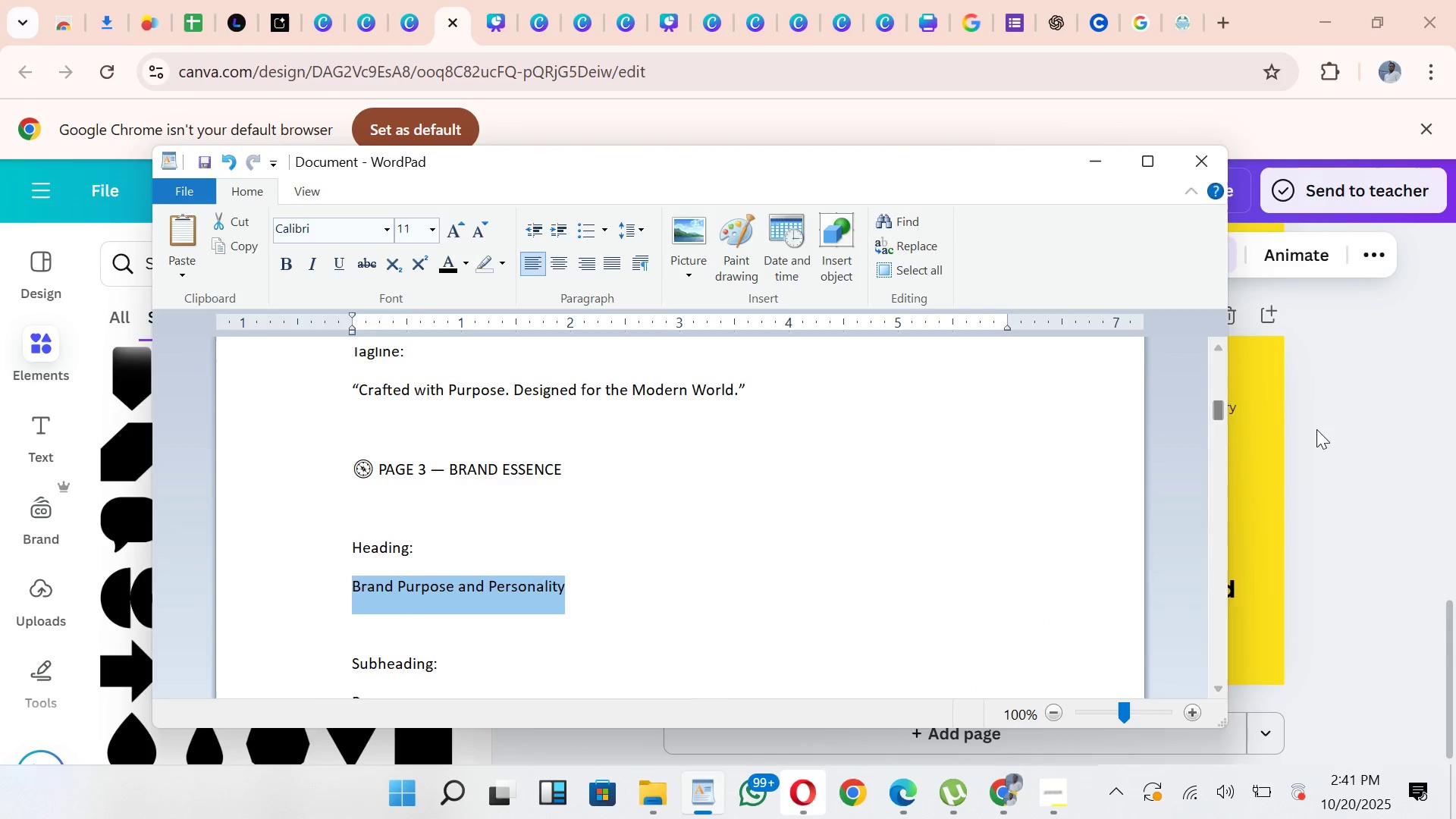 
left_click([1316, 429])
 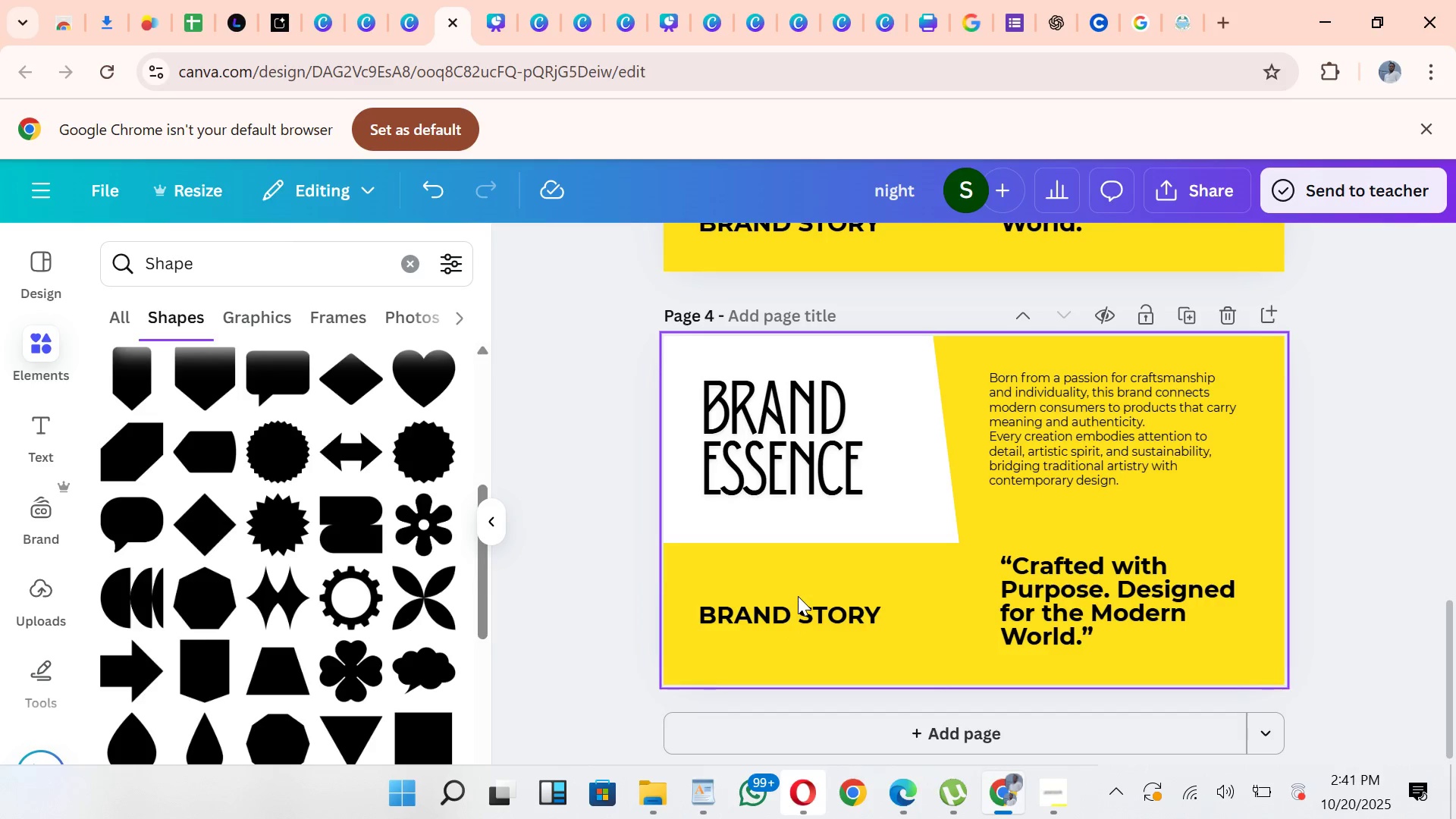 
left_click([798, 596])
 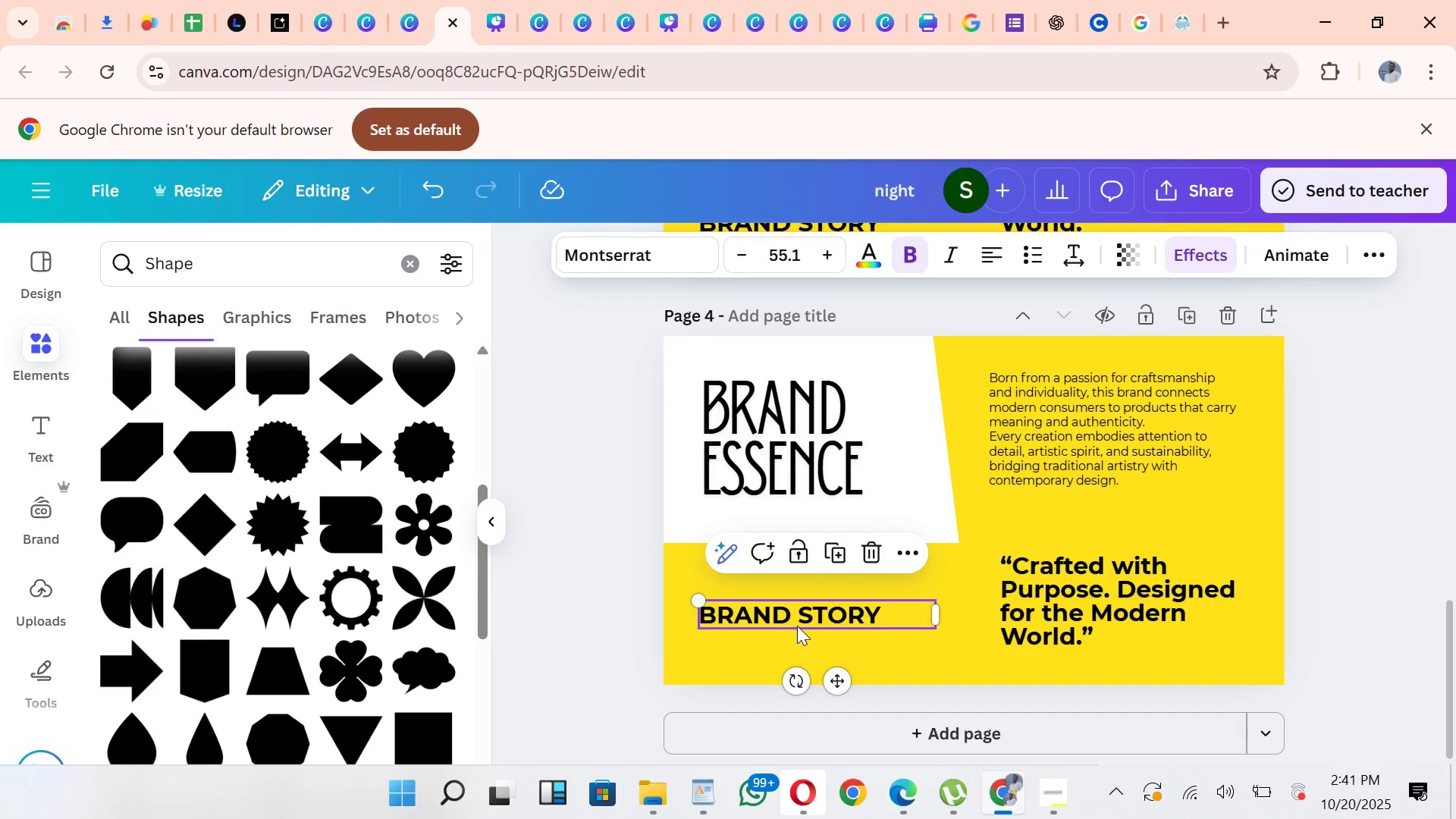 
double_click([797, 626])
 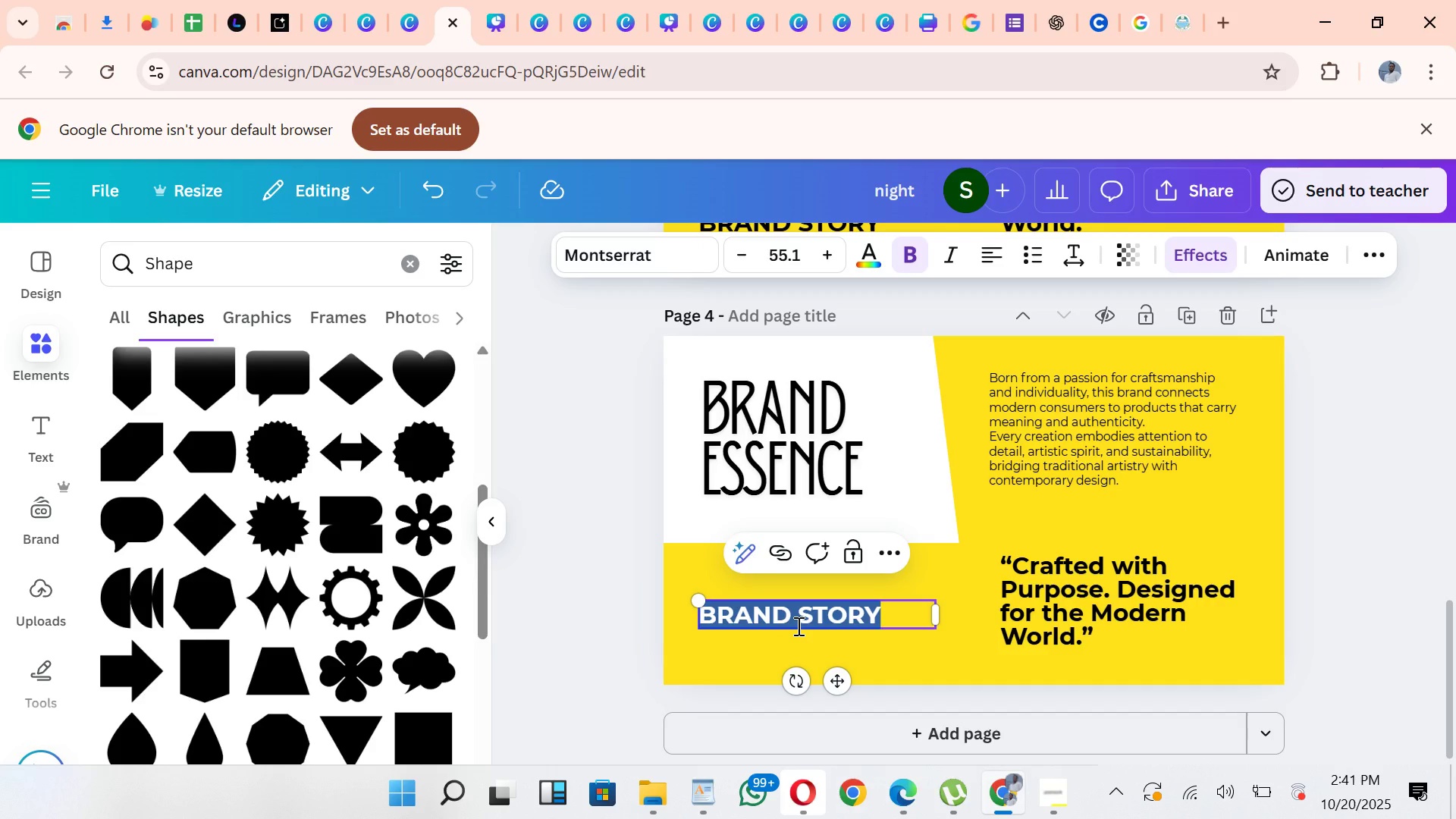 
key(Control+V)
 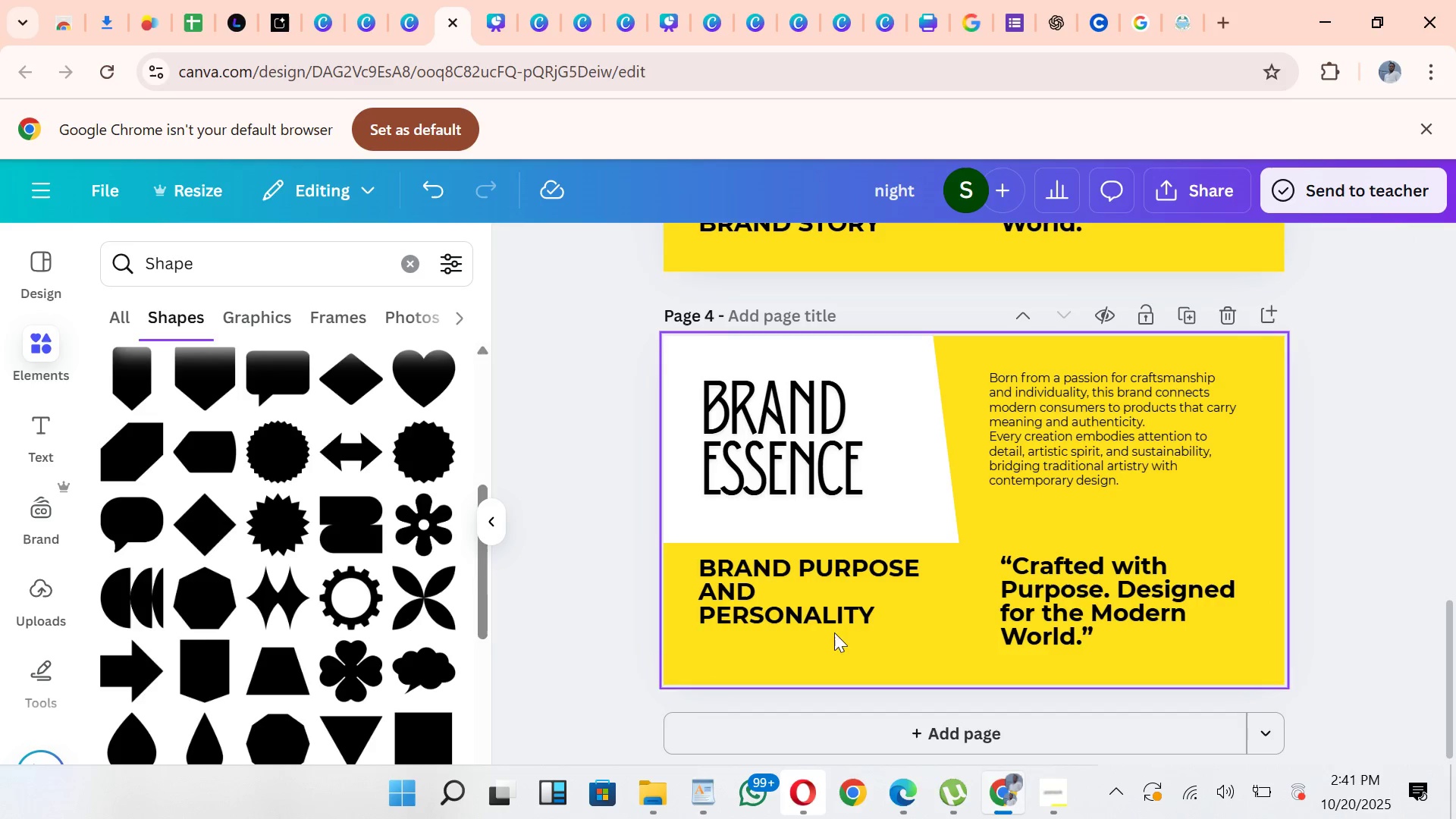 
left_click_drag(start_coordinate=[743, 583], to_coordinate=[745, 600])
 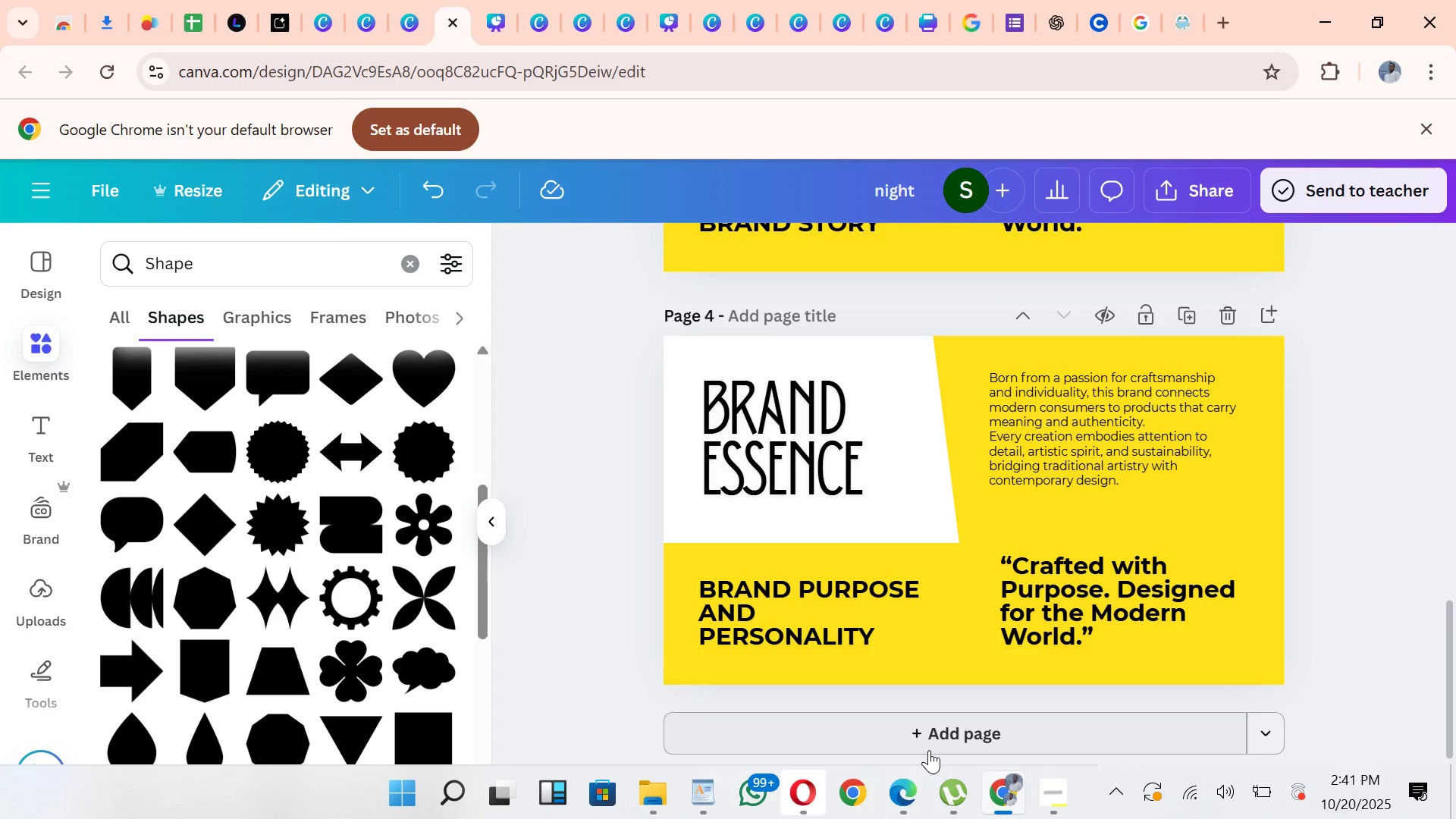 
left_click([717, 807])
 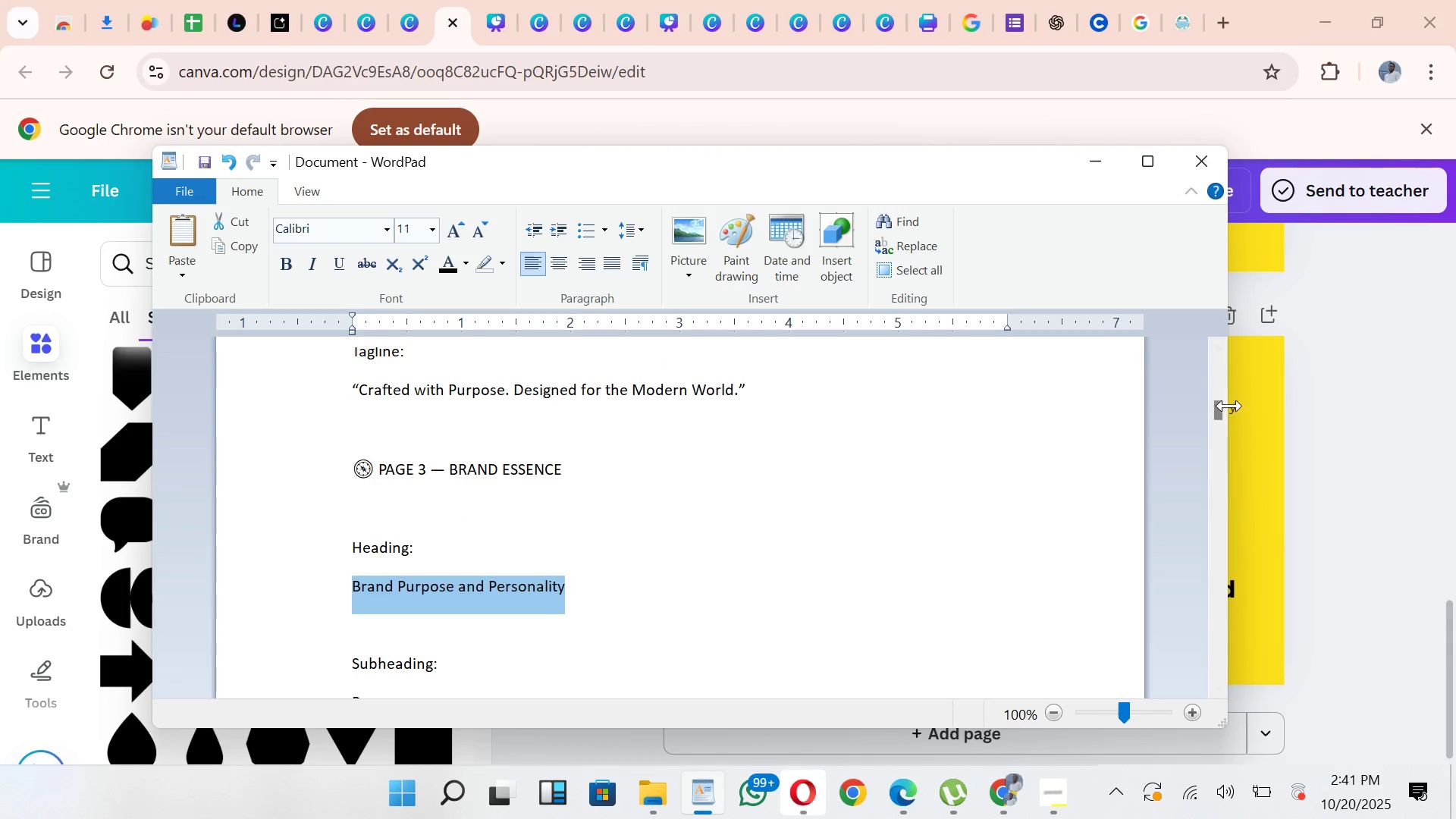 
left_click_drag(start_coordinate=[1216, 413], to_coordinate=[1223, 421])
 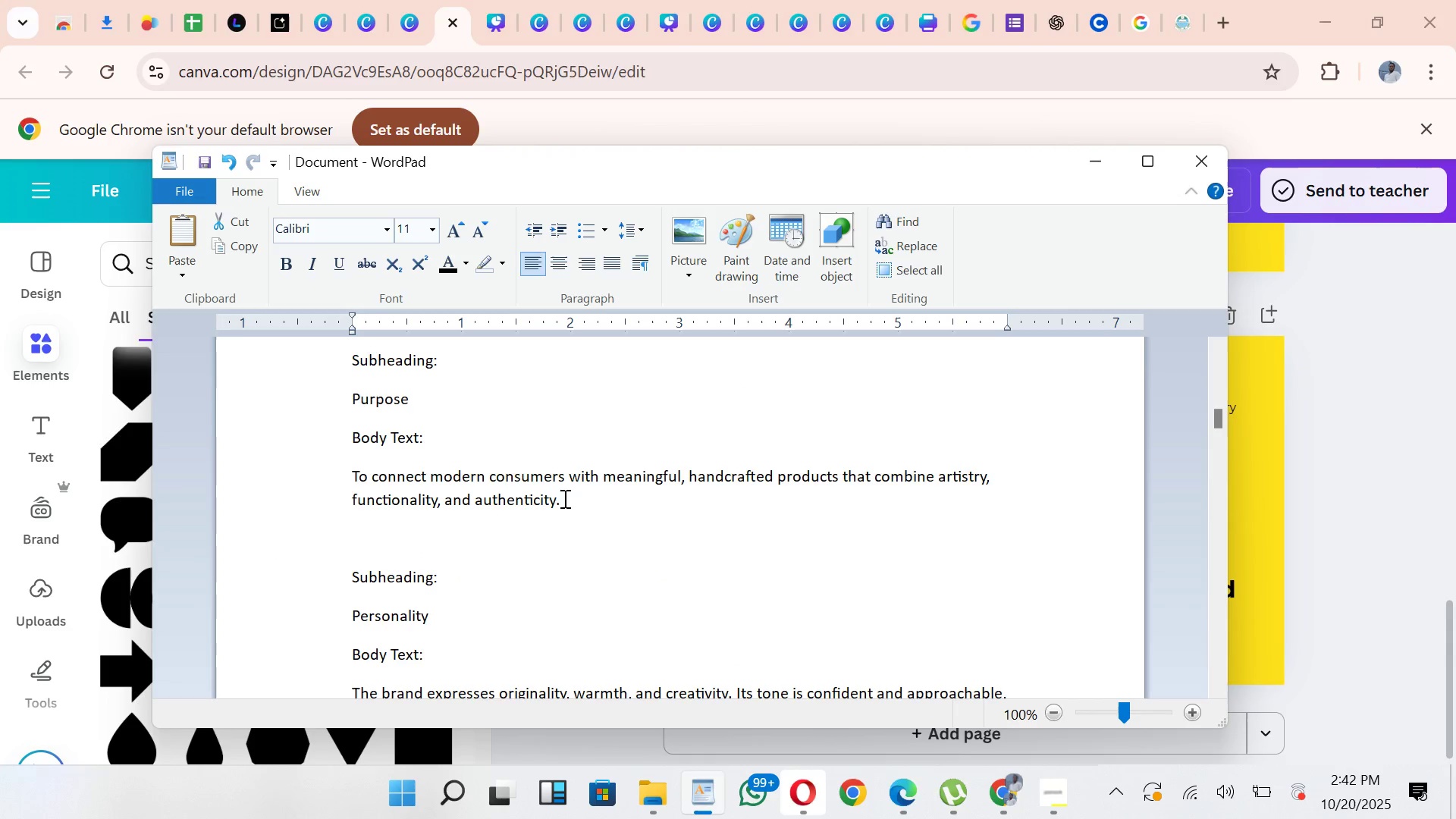 
left_click_drag(start_coordinate=[573, 498], to_coordinate=[358, 478])
 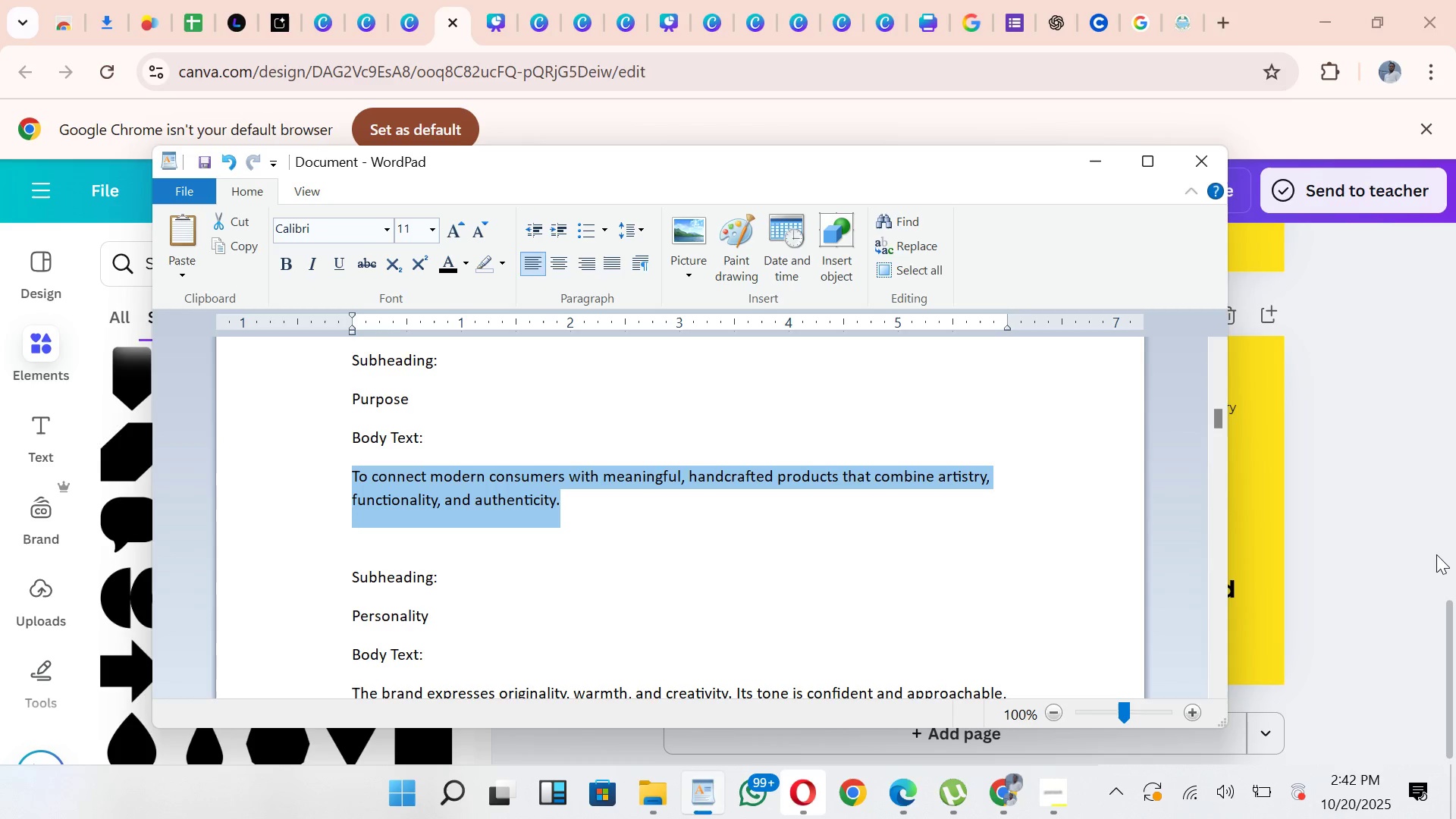 
left_click([1433, 548])
 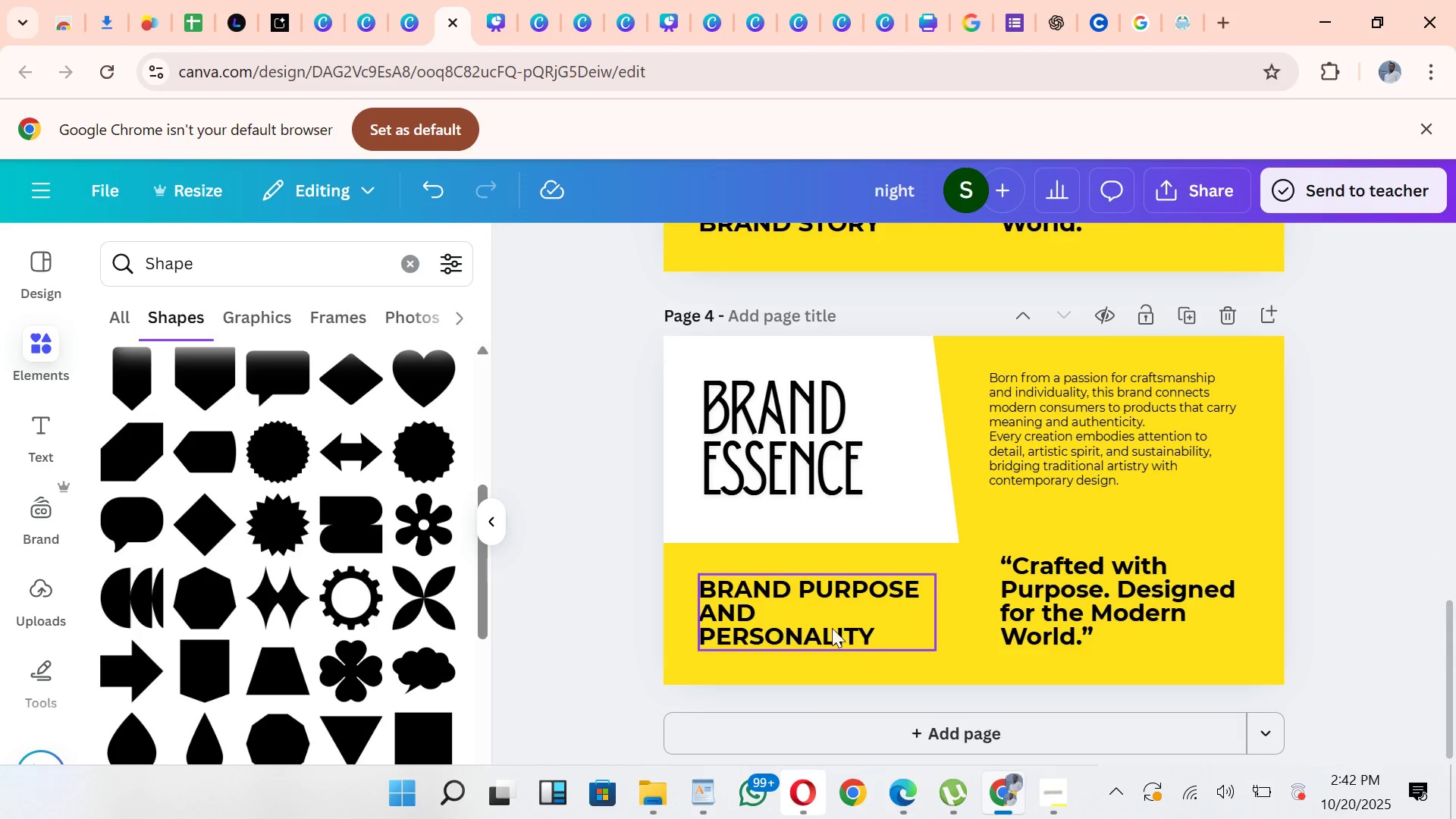 
wait(5.79)
 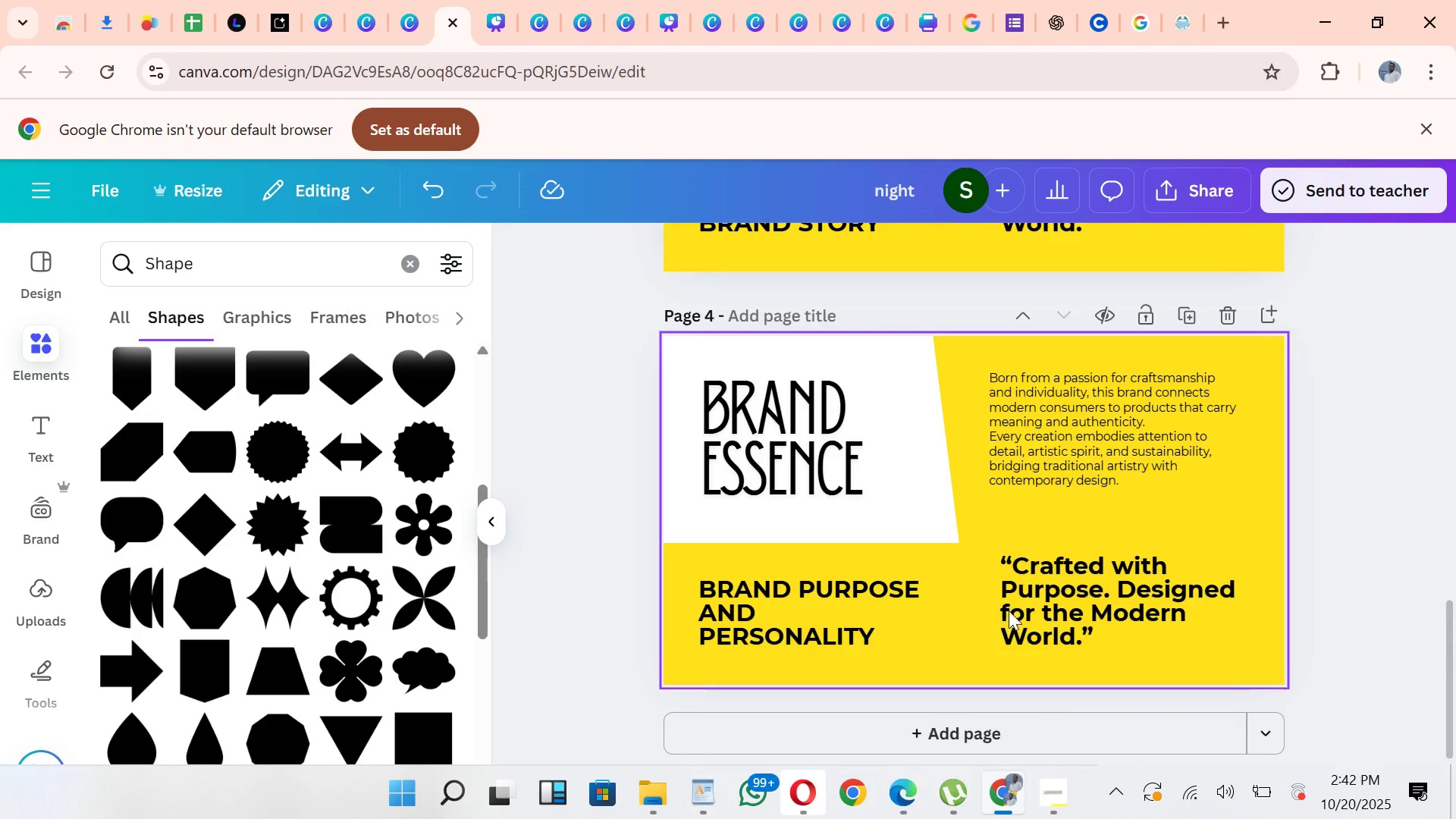 
left_click([836, 536])
 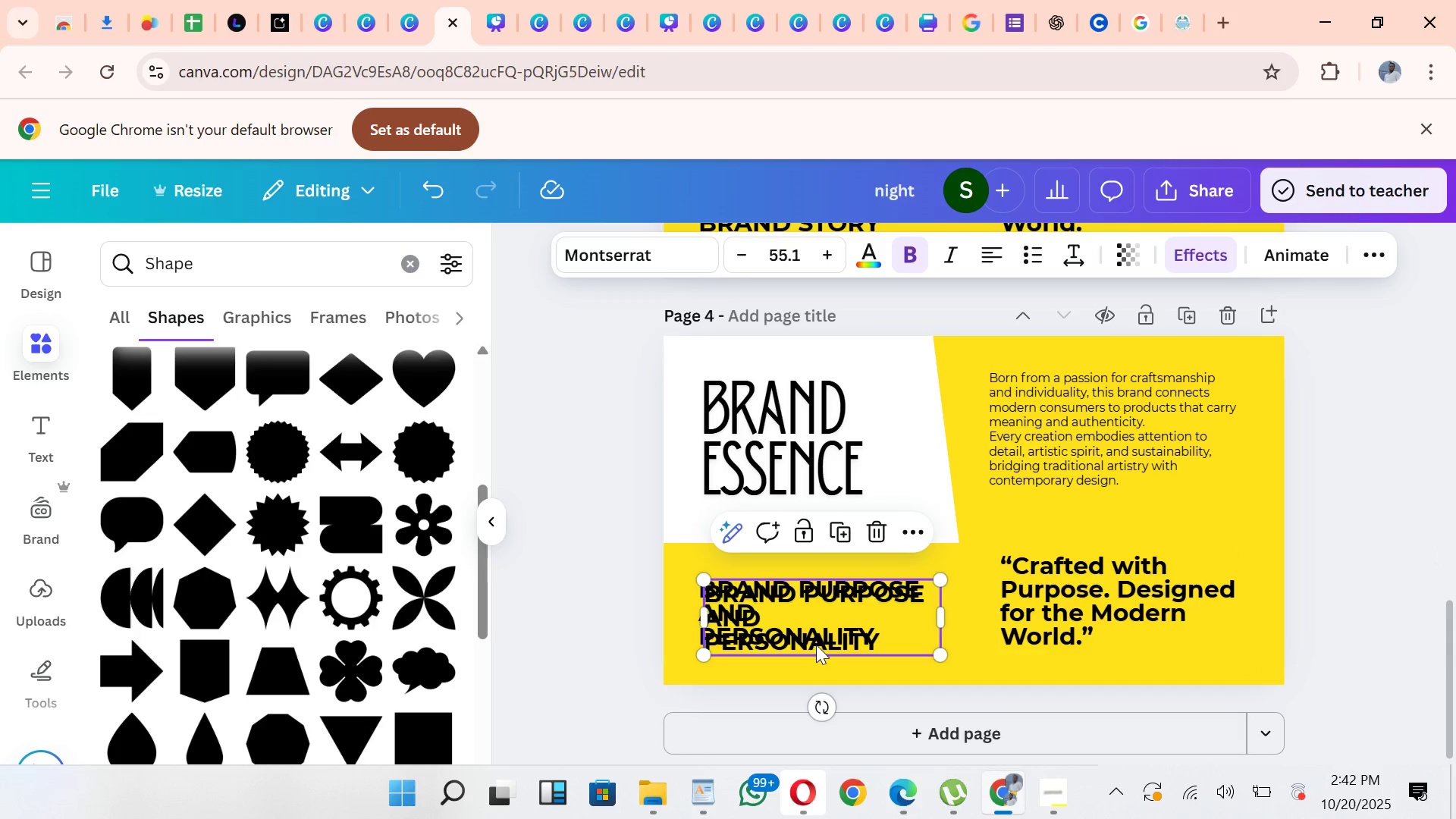 
left_click_drag(start_coordinate=[814, 645], to_coordinate=[1109, 556])
 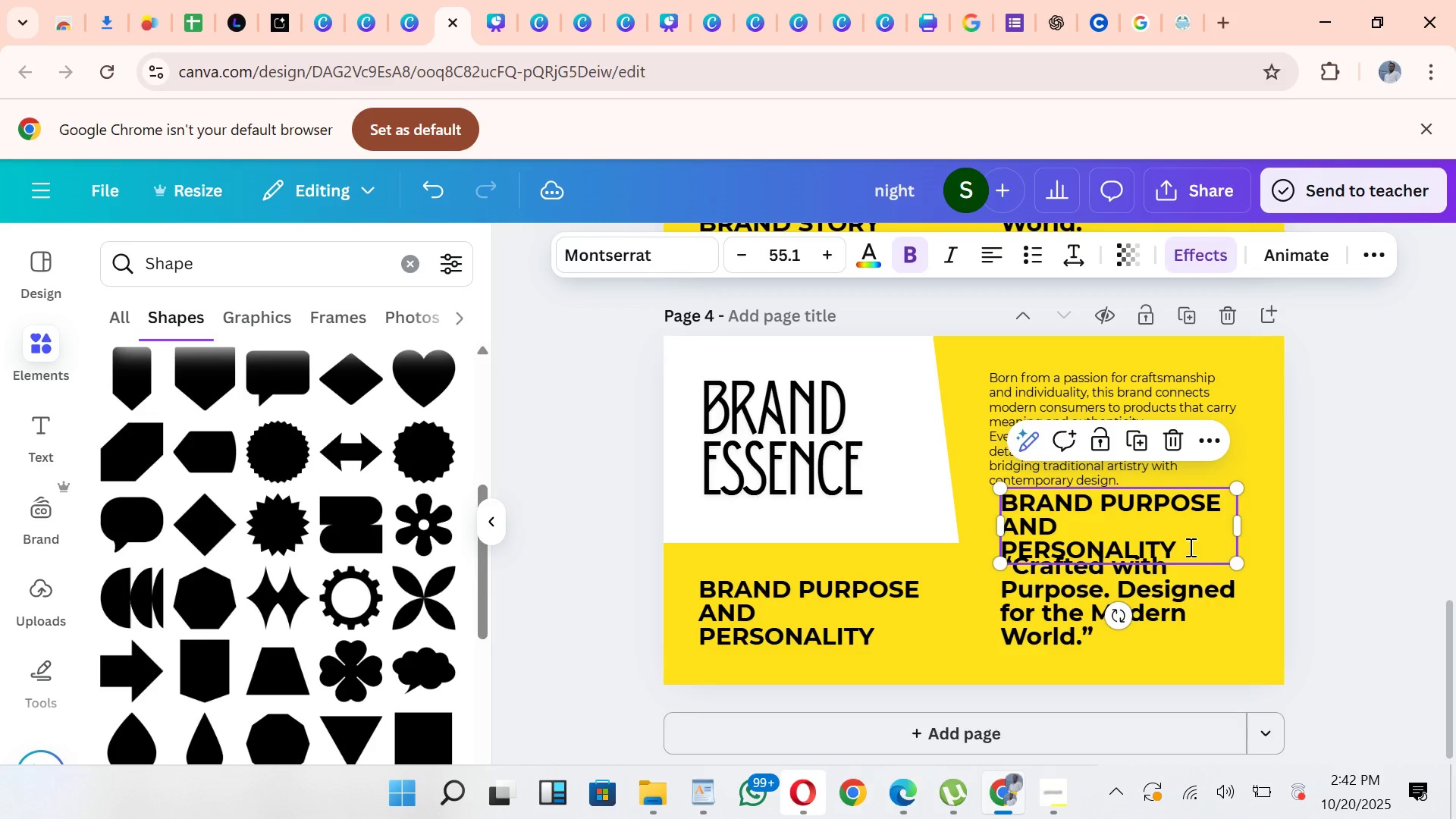 
double_click([1189, 547])
 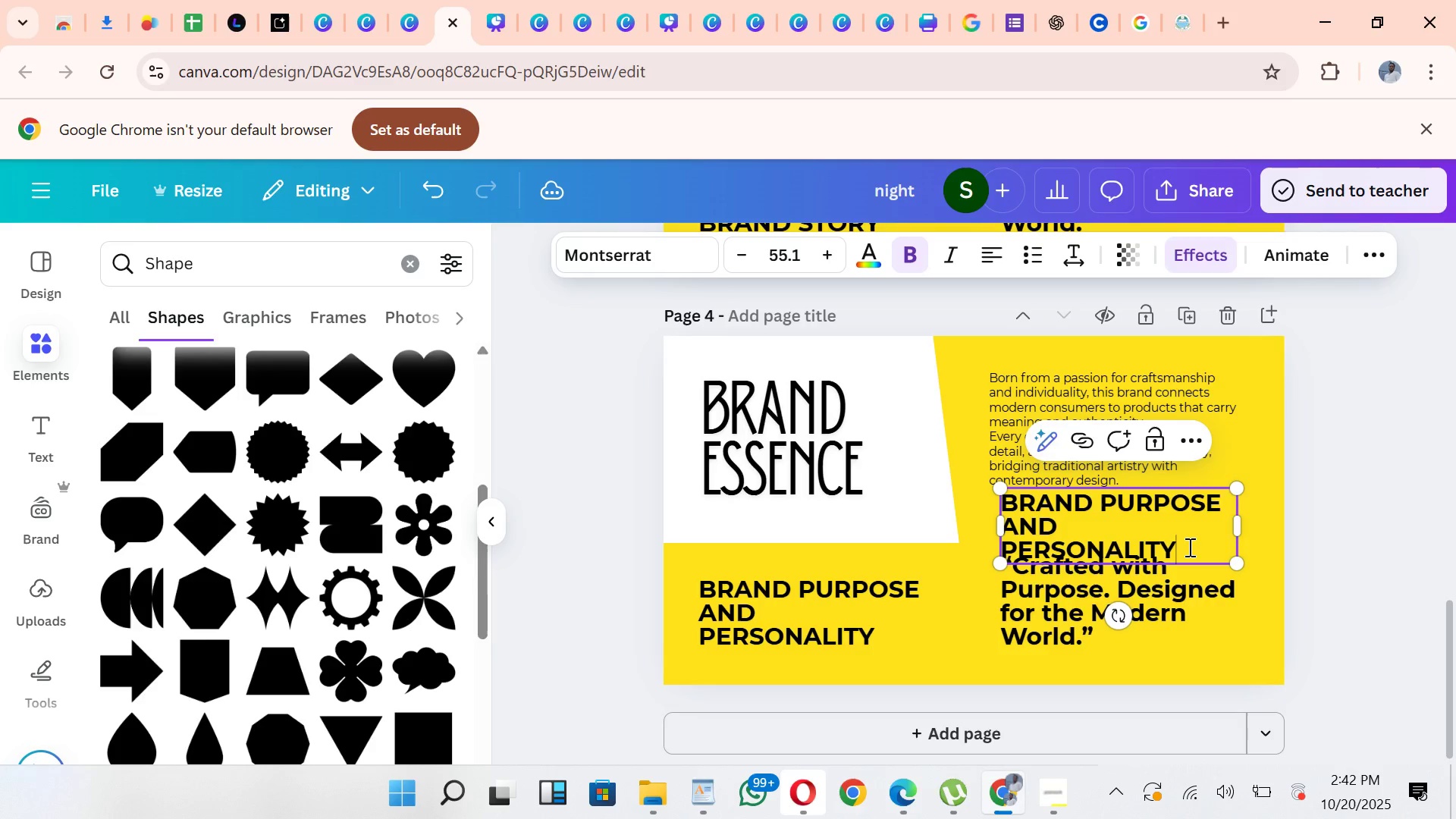 
left_click([1188, 547])
 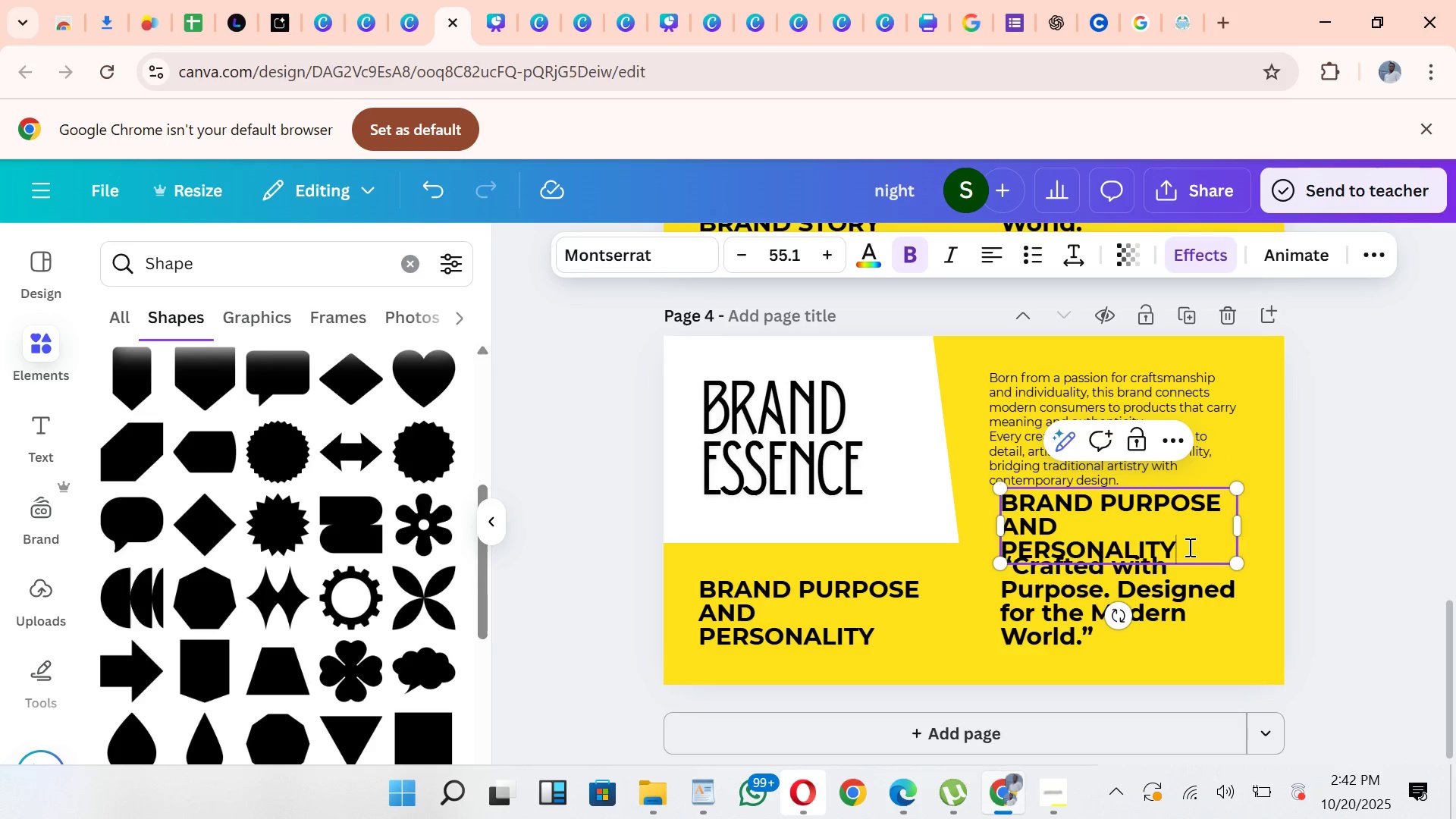 
left_click_drag(start_coordinate=[1188, 547], to_coordinate=[1011, 529])
 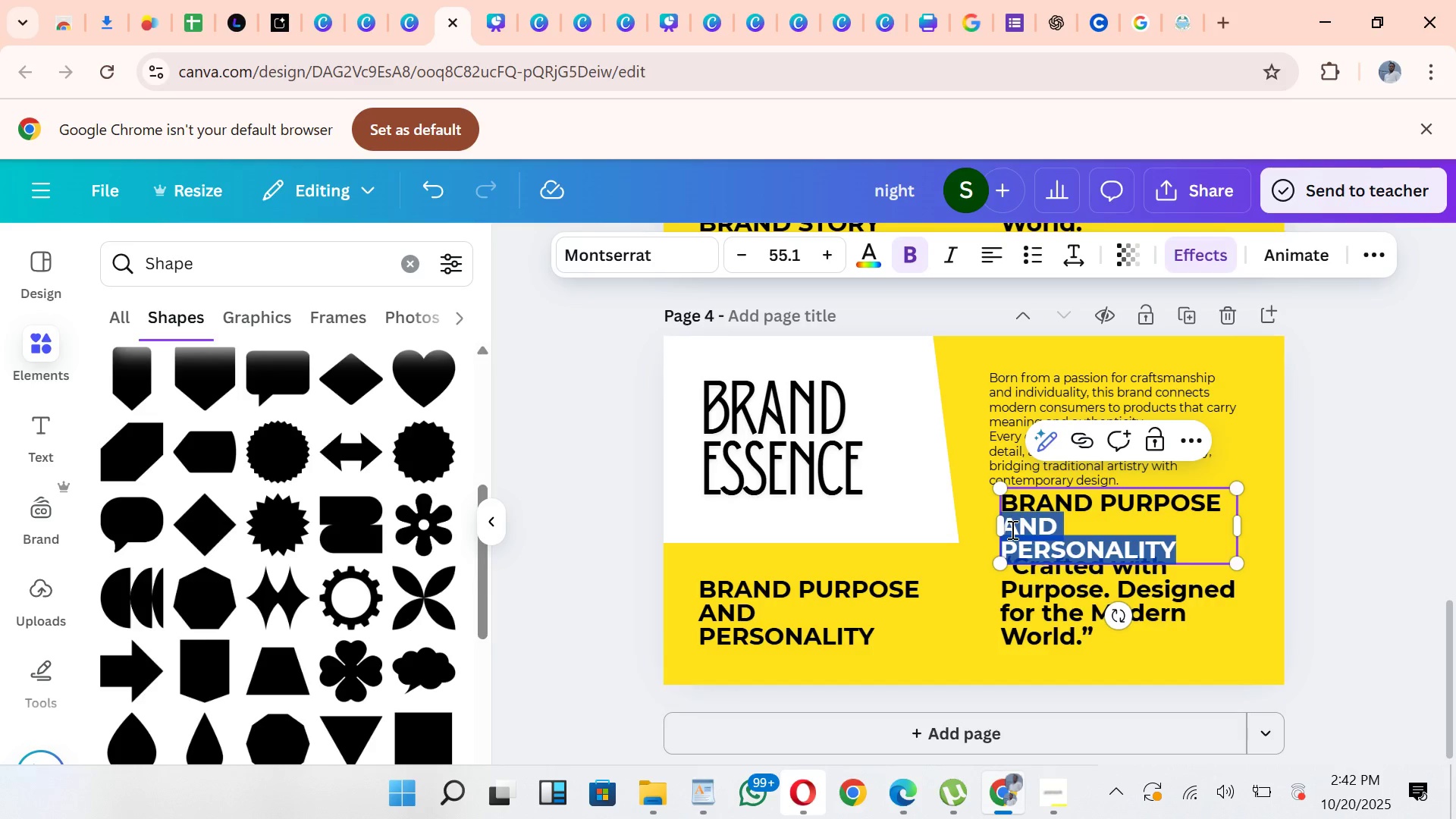 
key(Backspace)
 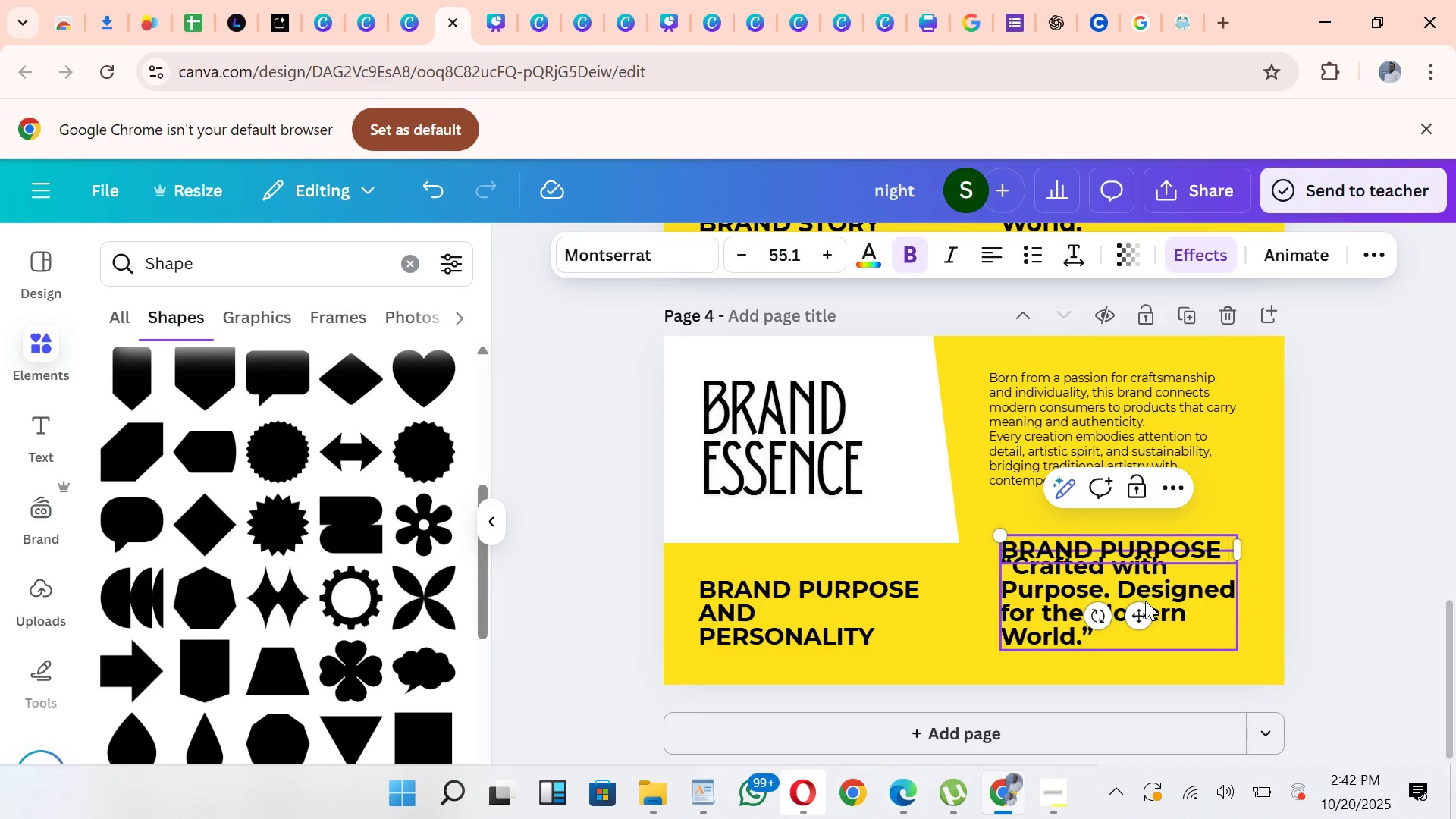 
left_click_drag(start_coordinate=[1146, 610], to_coordinate=[1131, 440])
 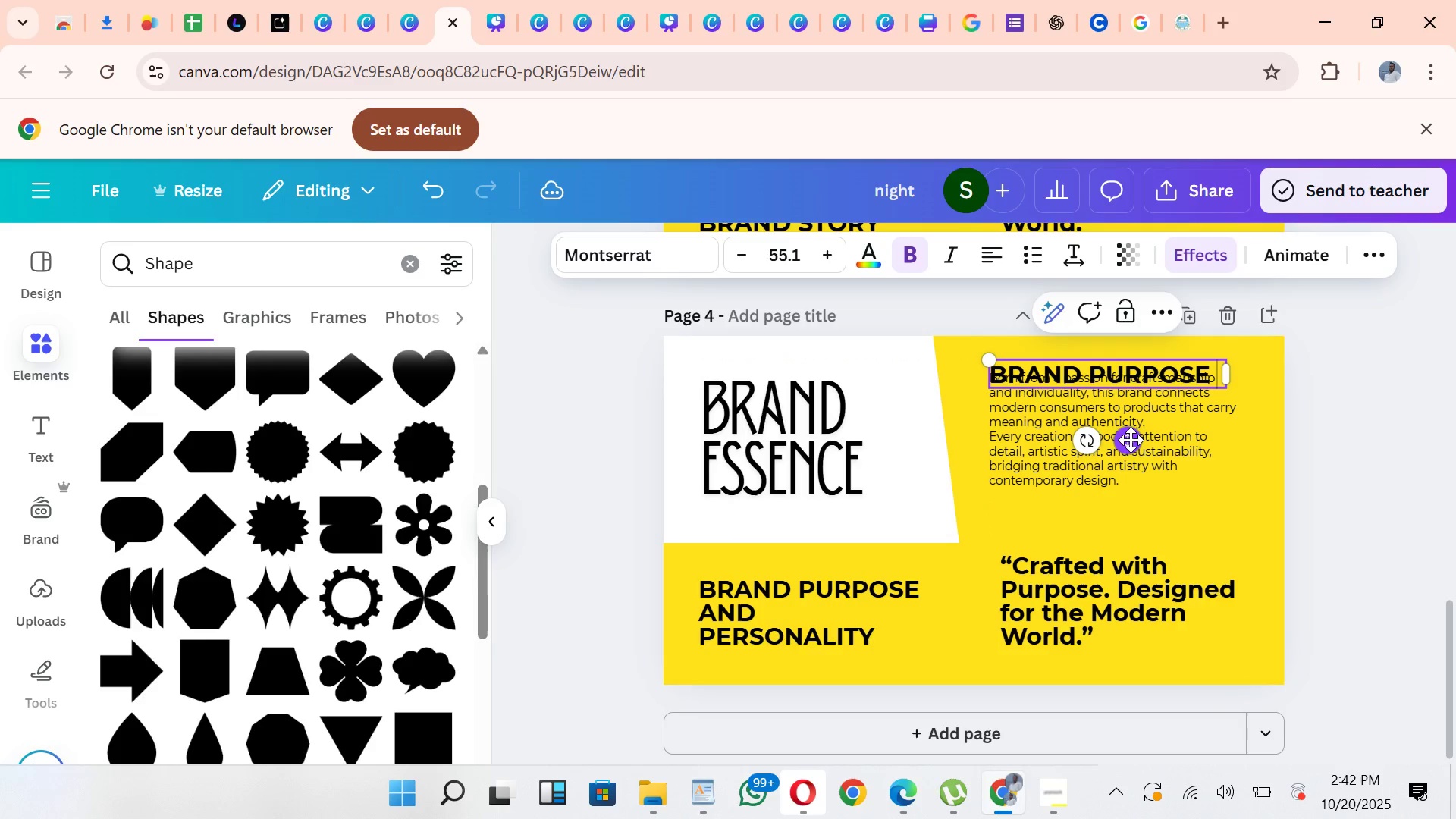 
left_click_drag(start_coordinate=[1131, 440], to_coordinate=[1131, 457])
 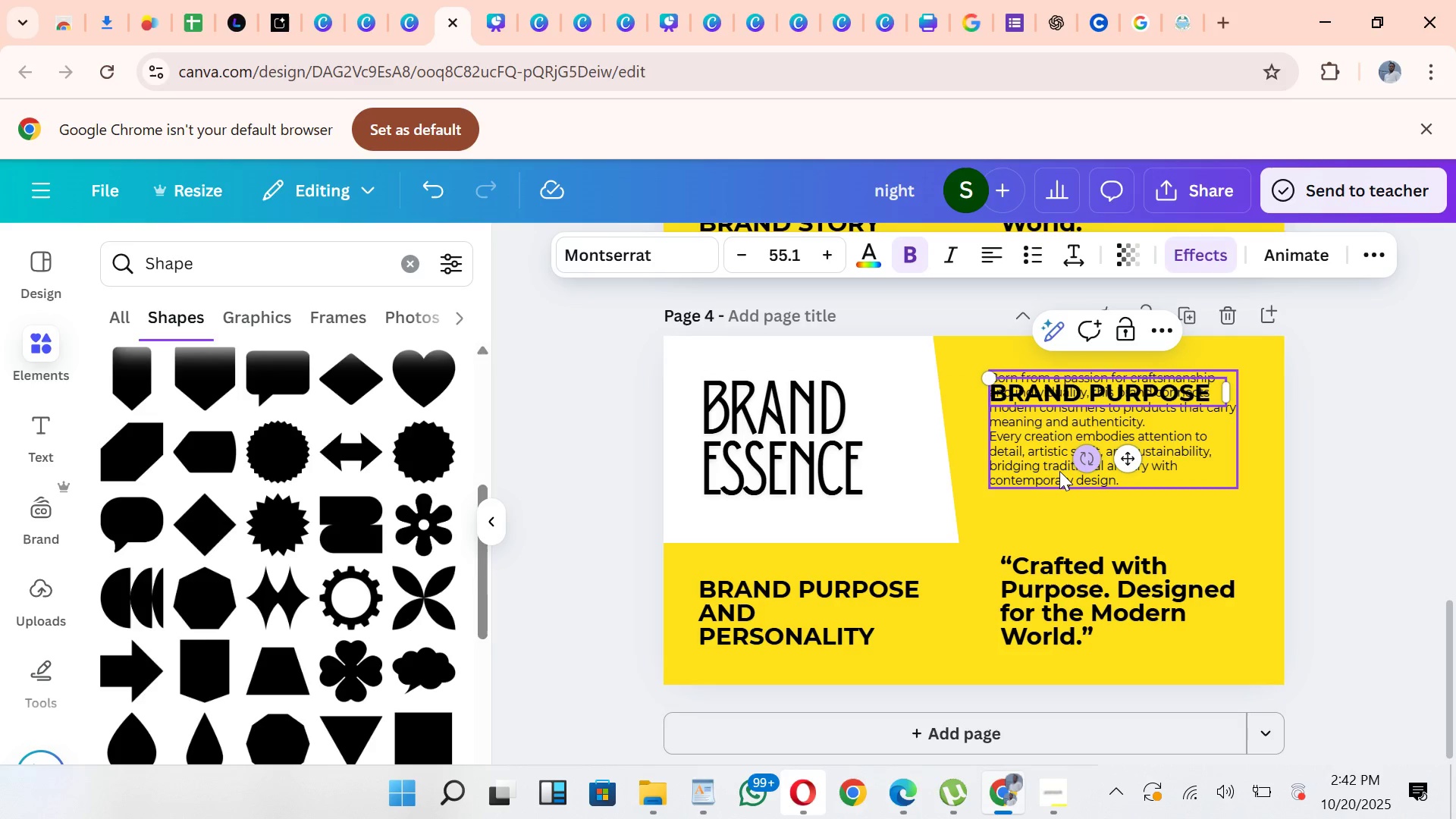 
left_click_drag(start_coordinate=[1059, 471], to_coordinate=[1058, 512])
 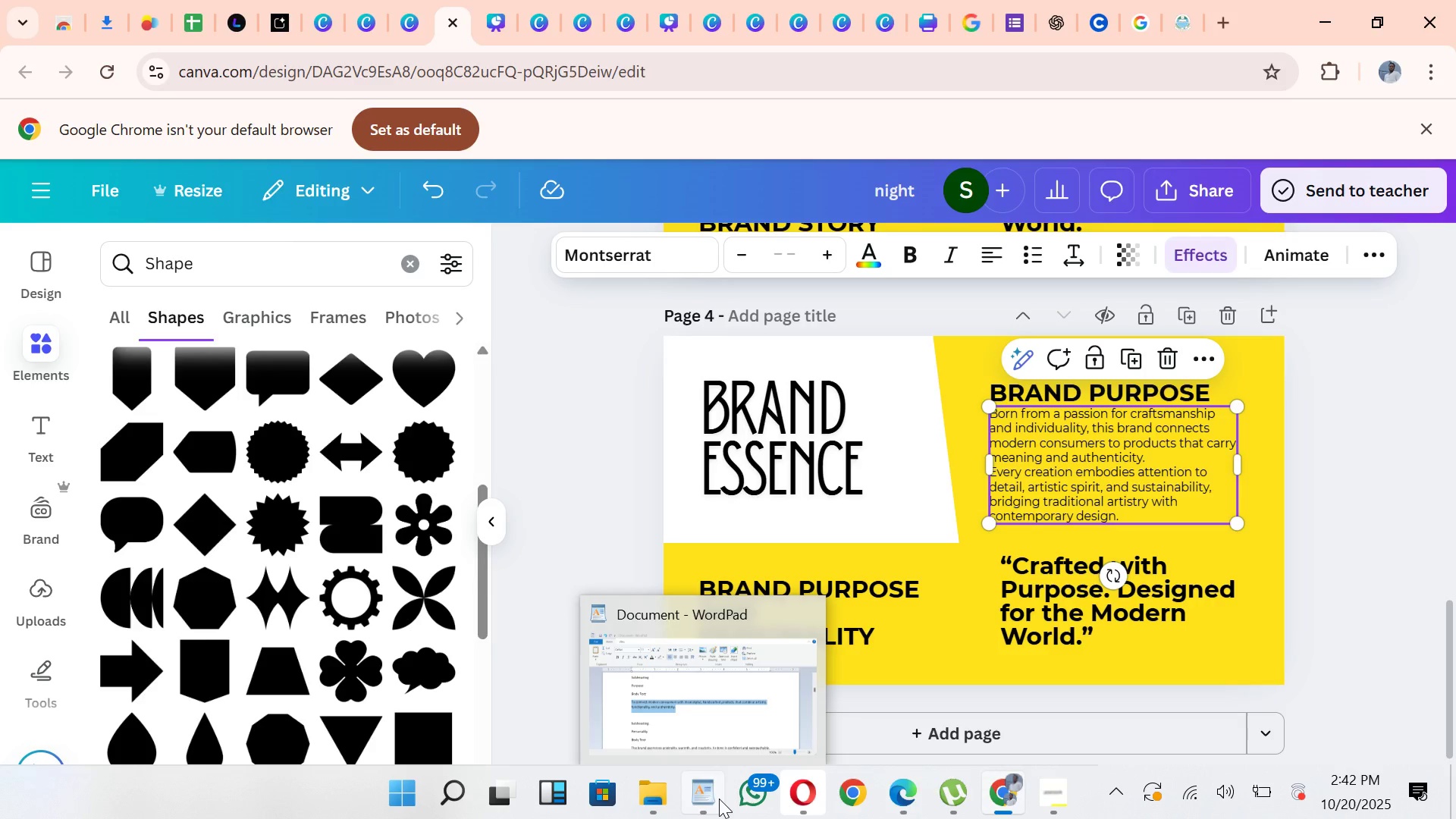 
left_click([710, 799])
 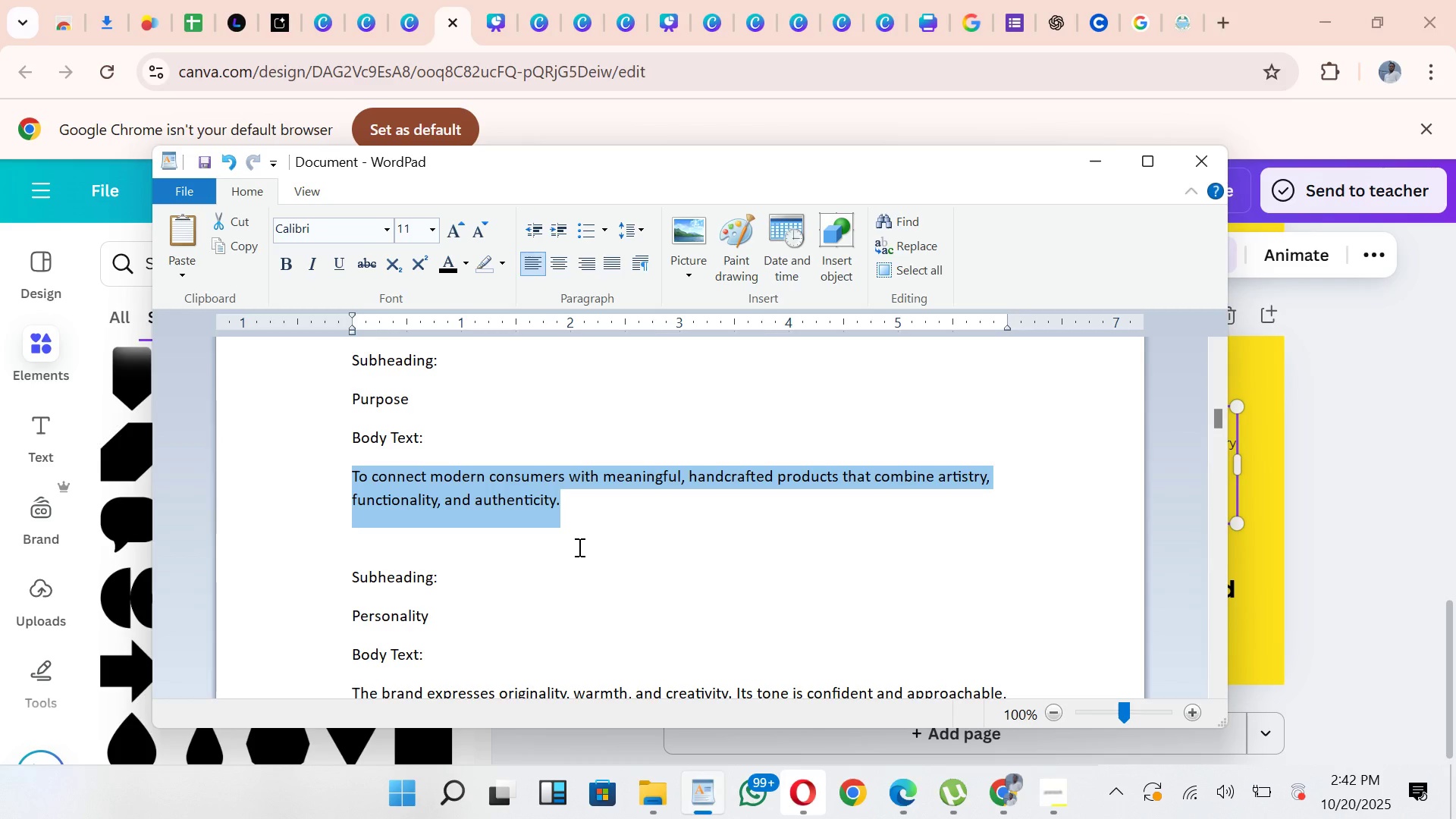 
key(Control+C)
 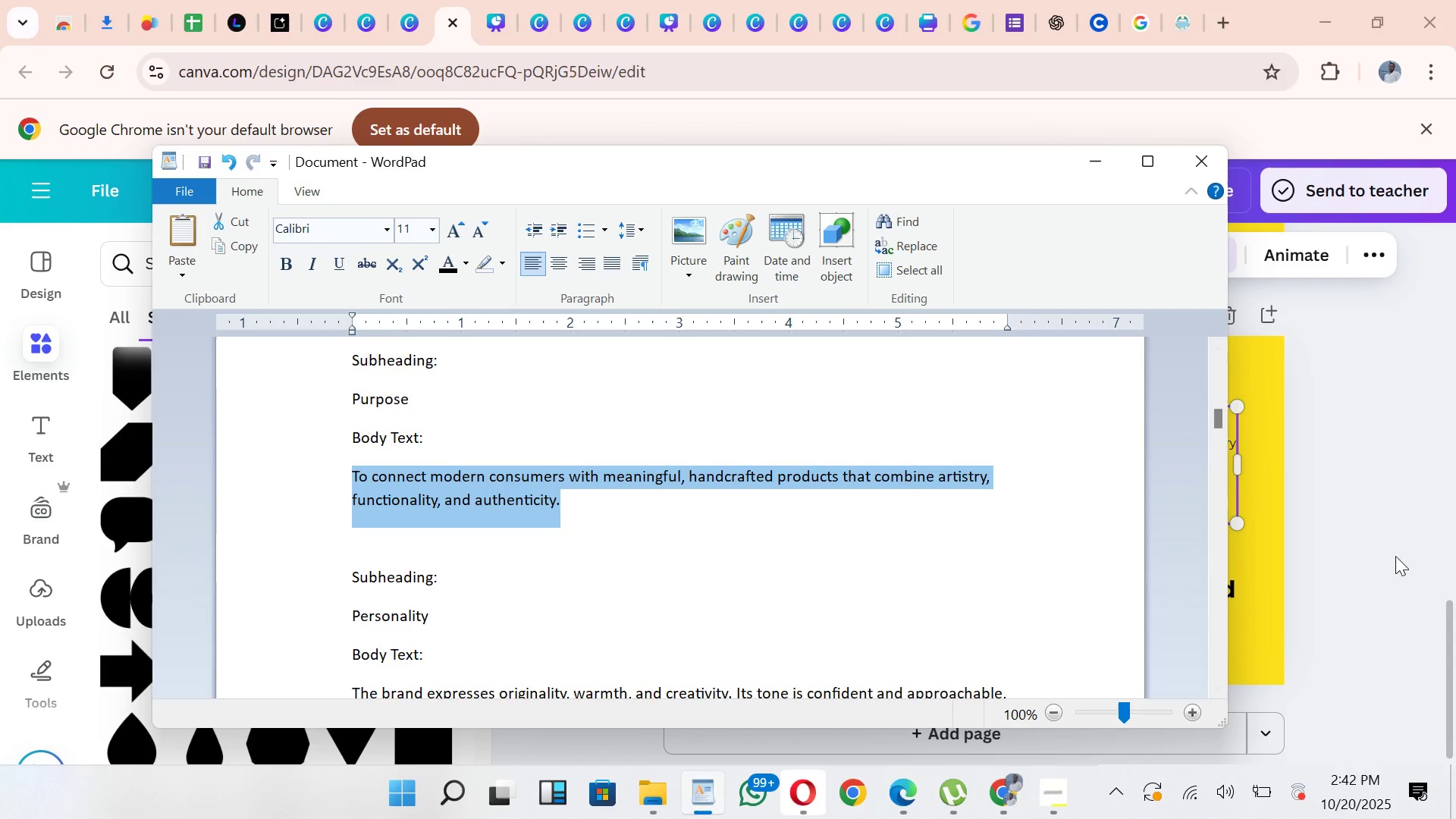 
left_click([1353, 556])
 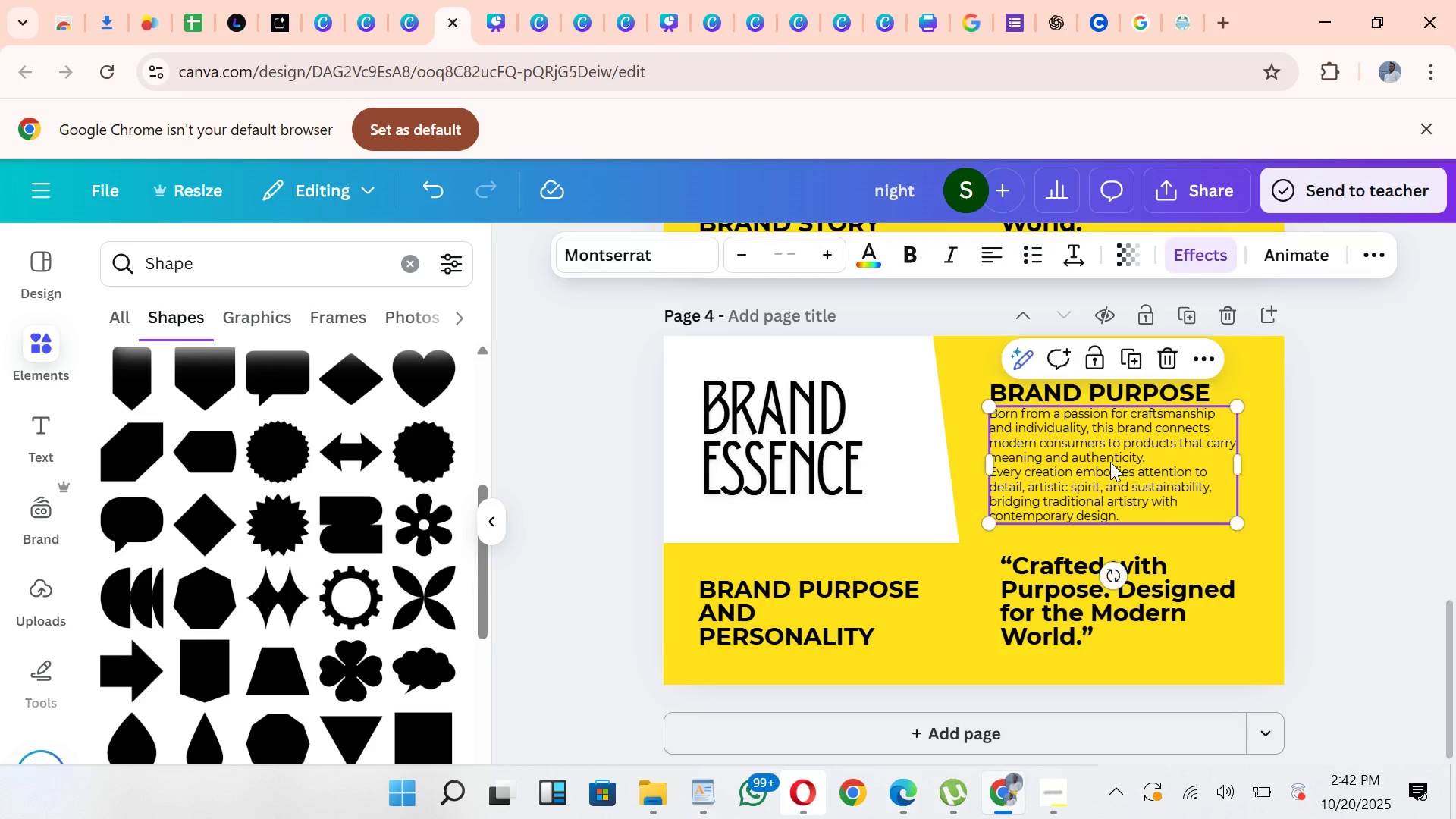 
double_click([1110, 462])
 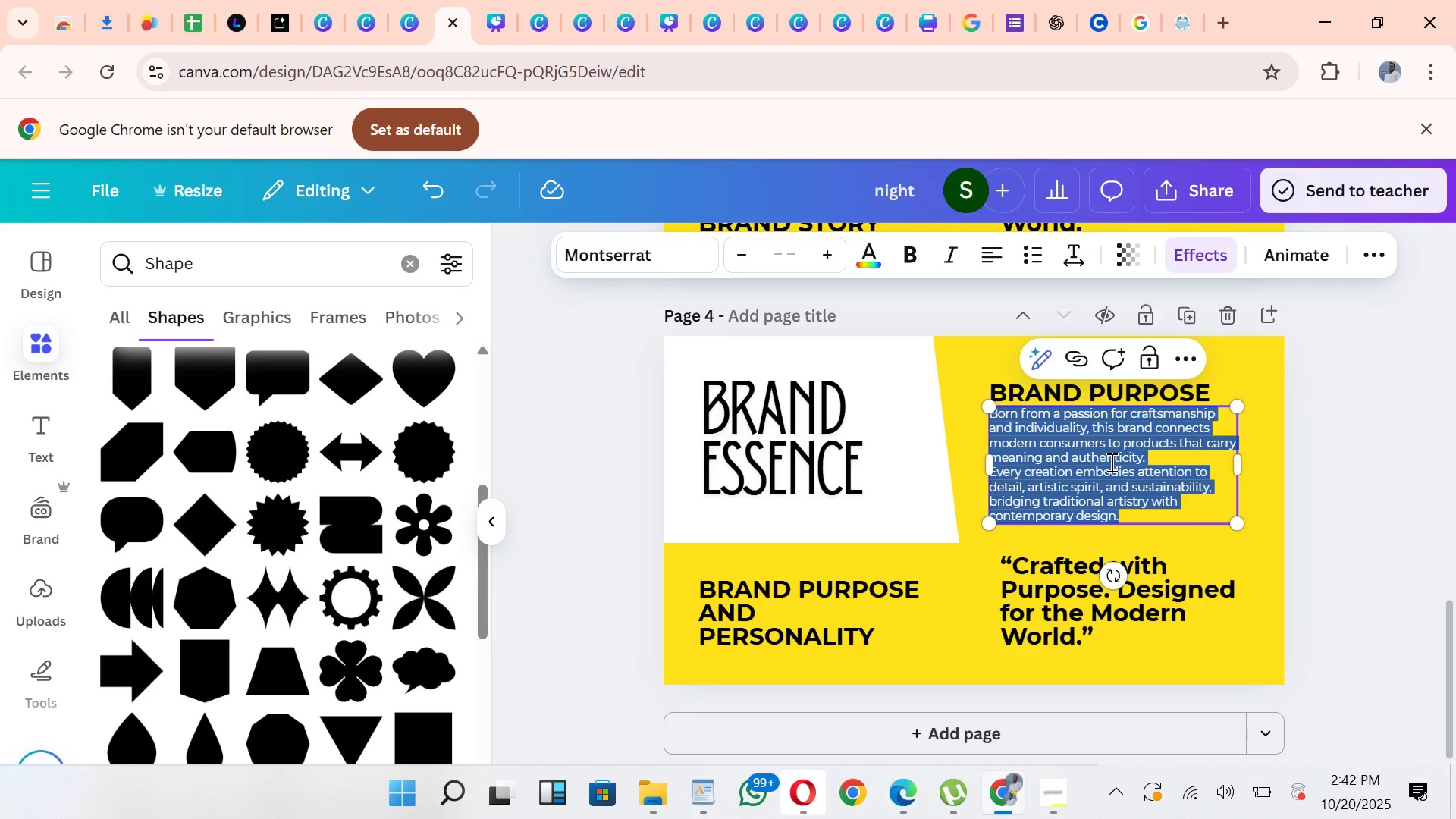 
key(Control+V)
 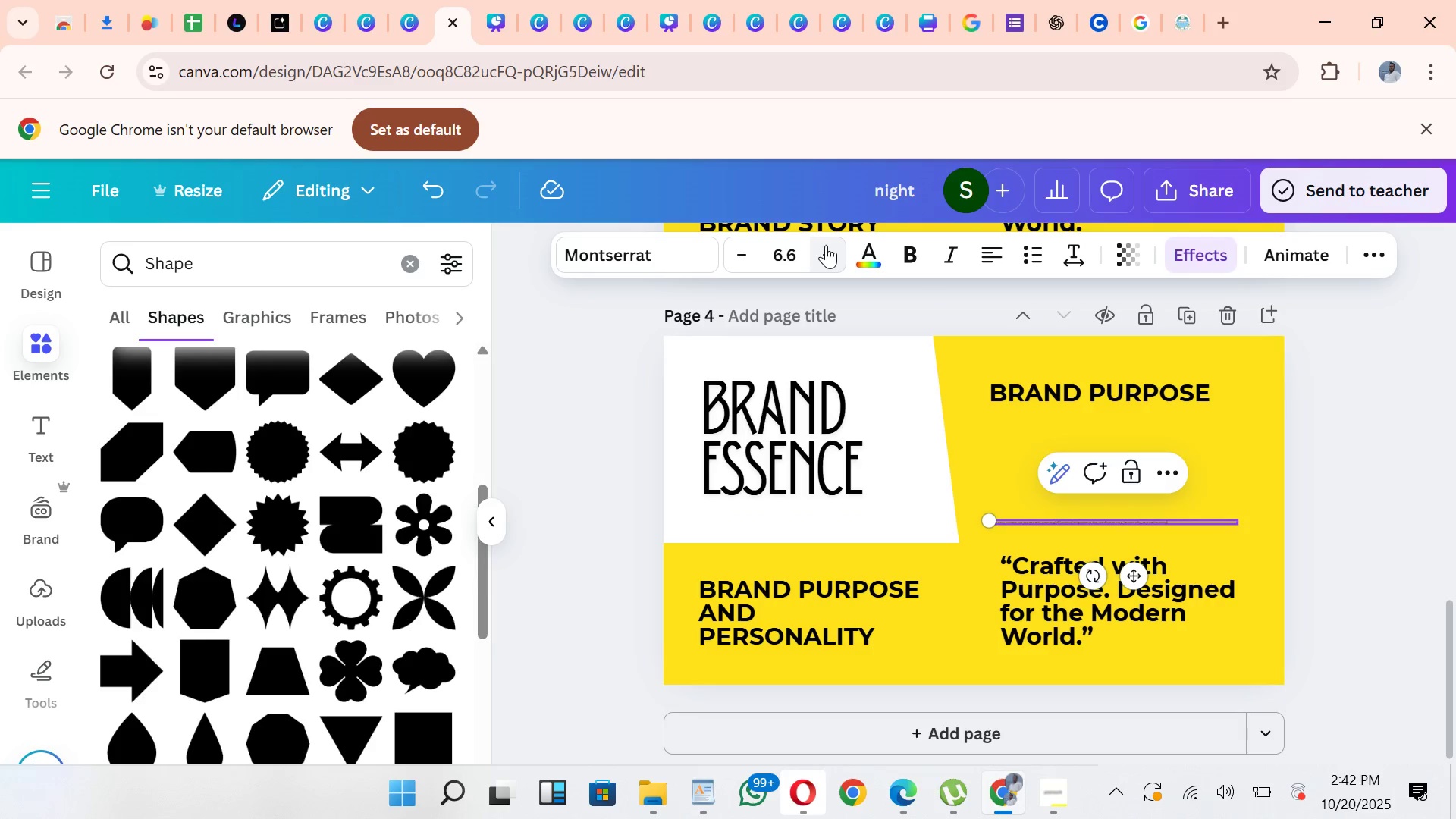 
wait(7.83)
 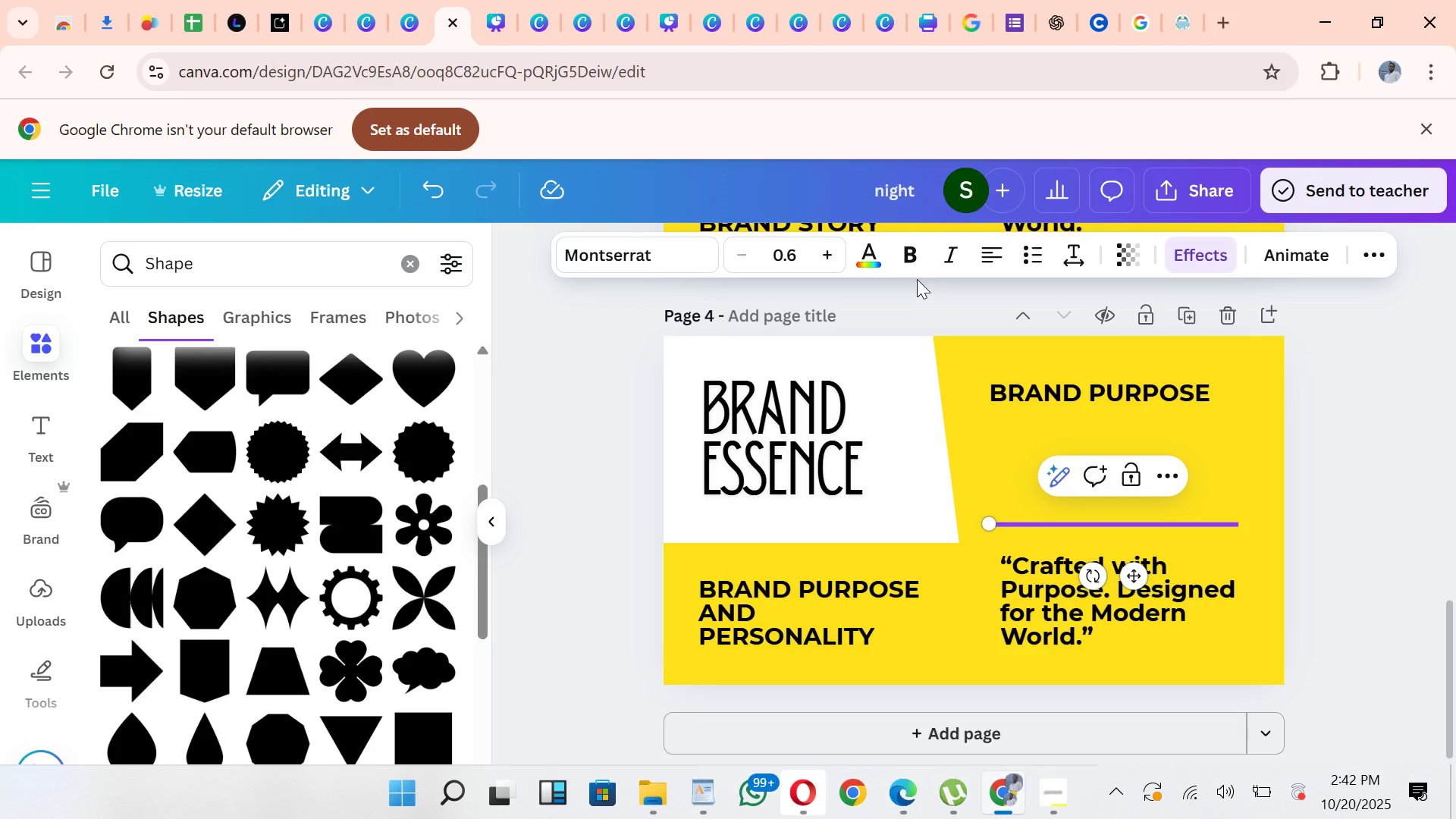 
left_click([826, 245])
 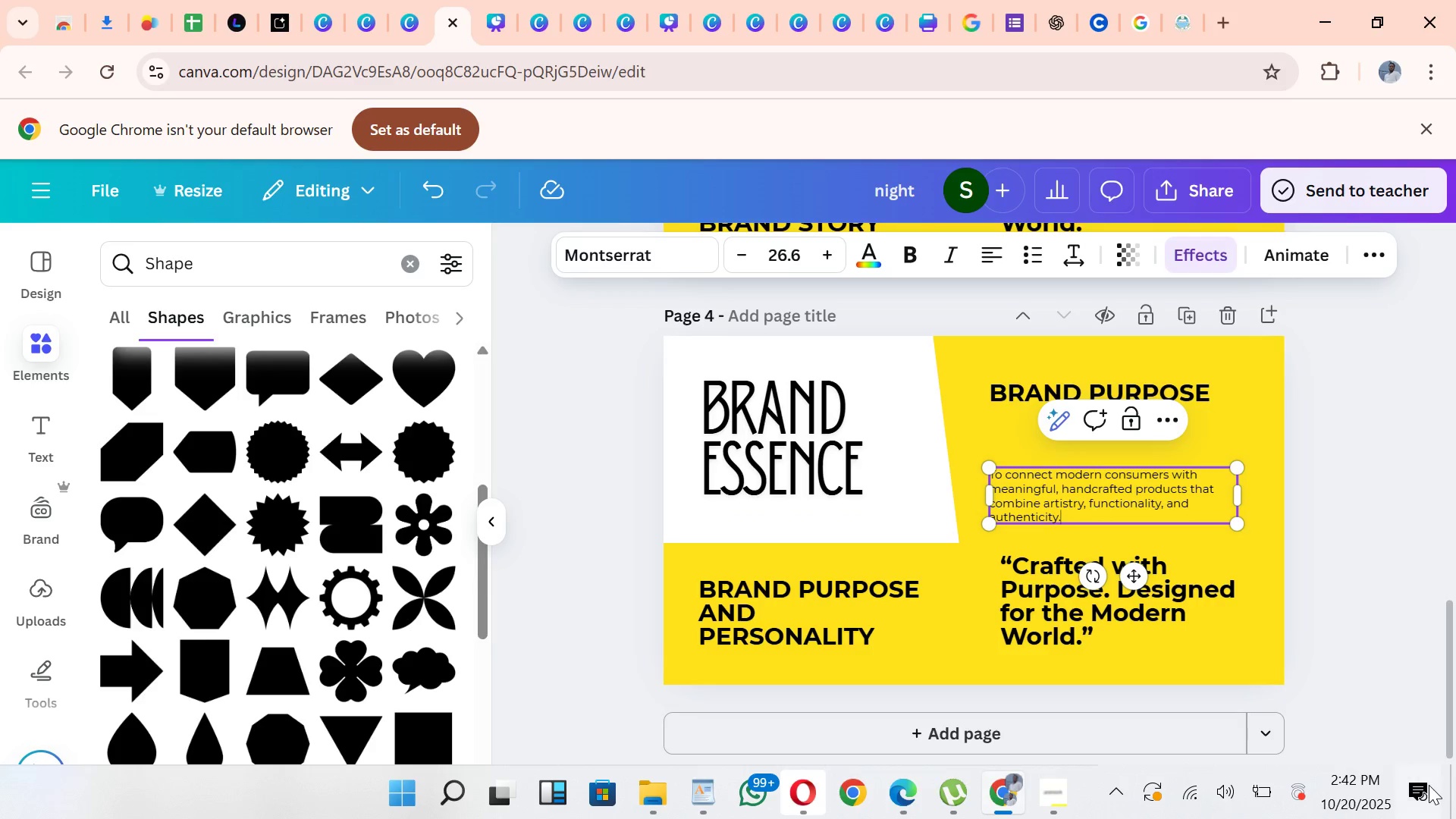 
left_click_drag(start_coordinate=[1429, 785], to_coordinate=[1423, 767])
 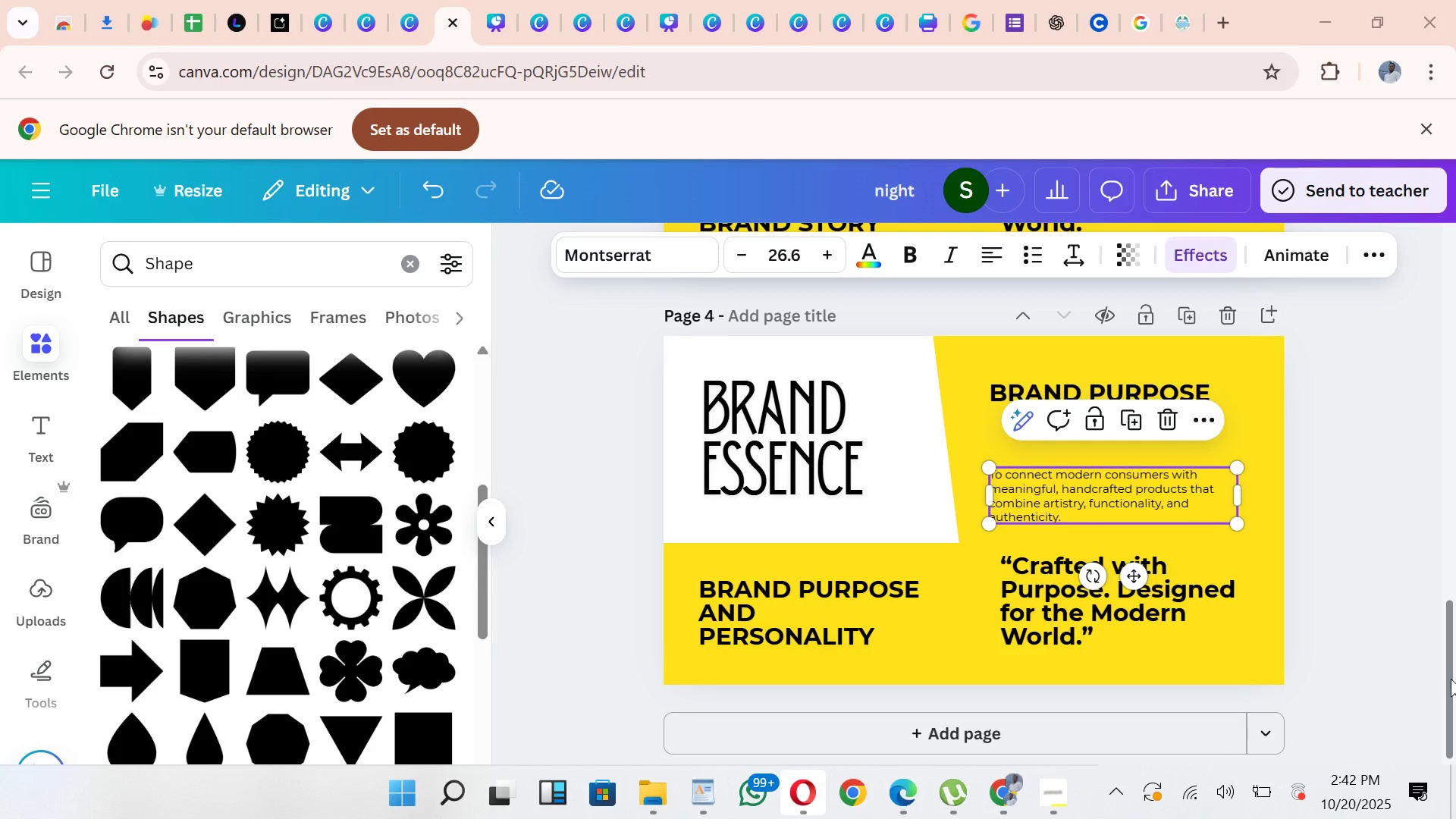 
left_click_drag(start_coordinate=[1451, 679], to_coordinate=[1427, 554])
 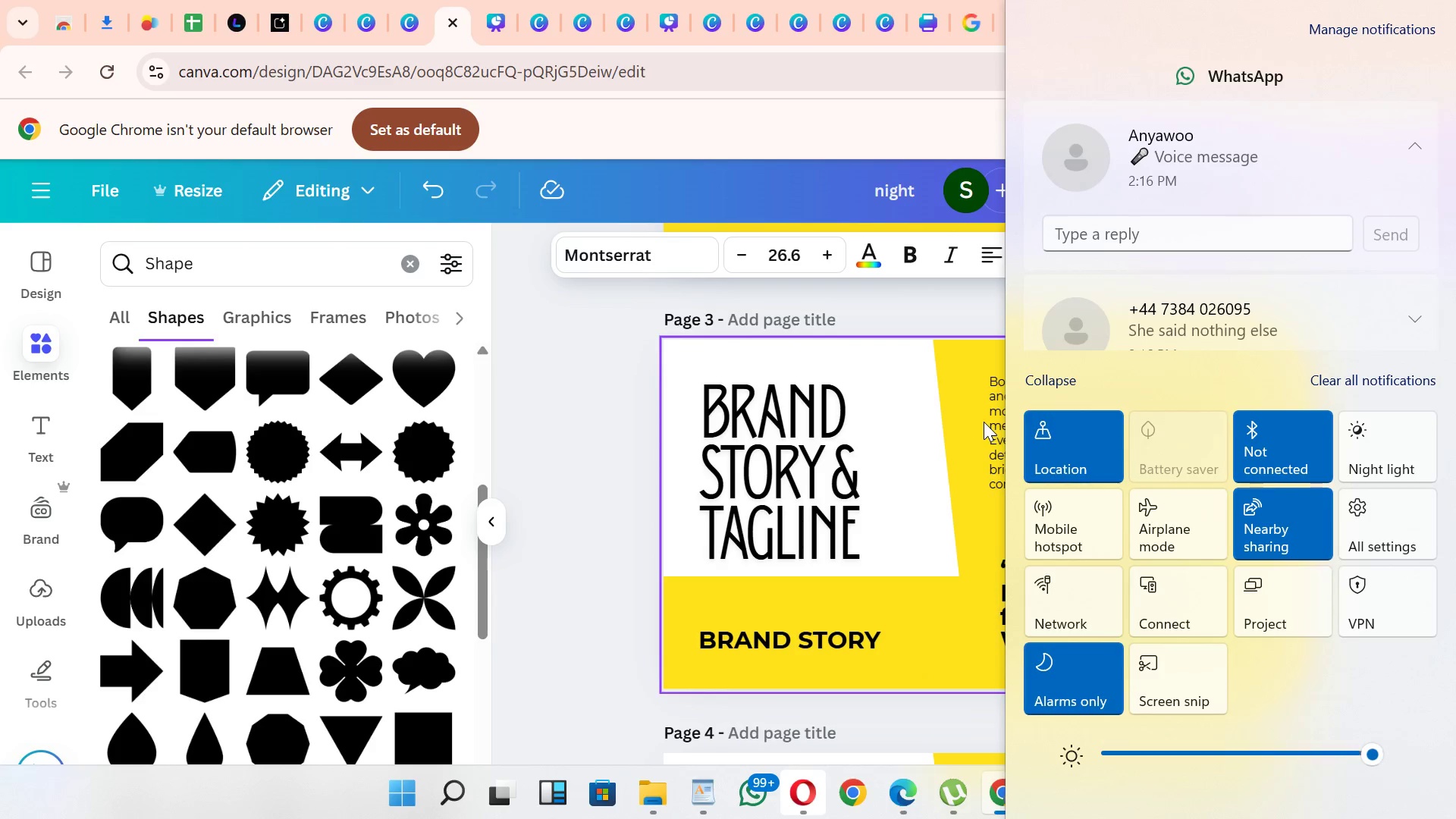 
left_click([987, 423])
 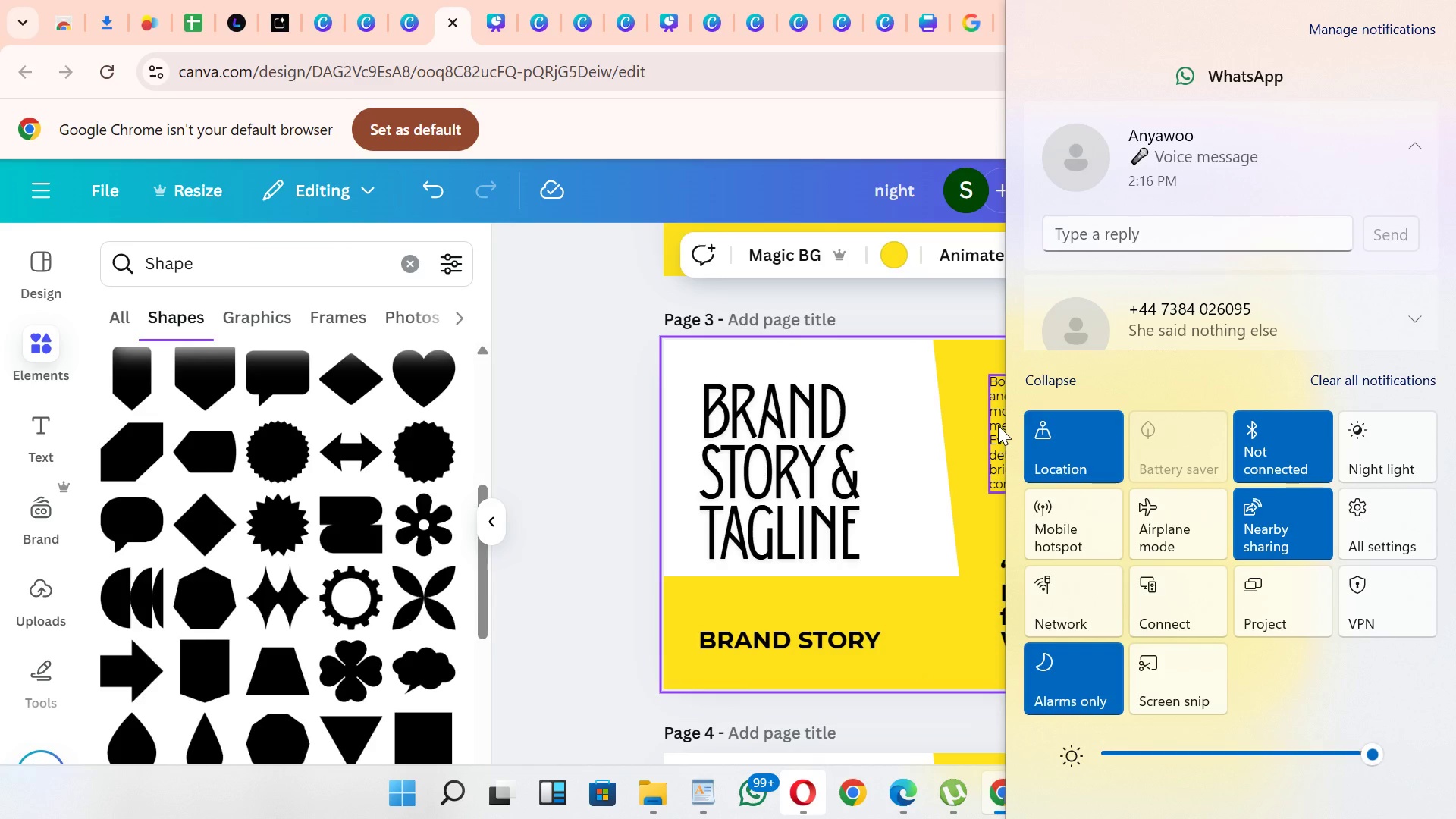 
left_click([998, 425])
 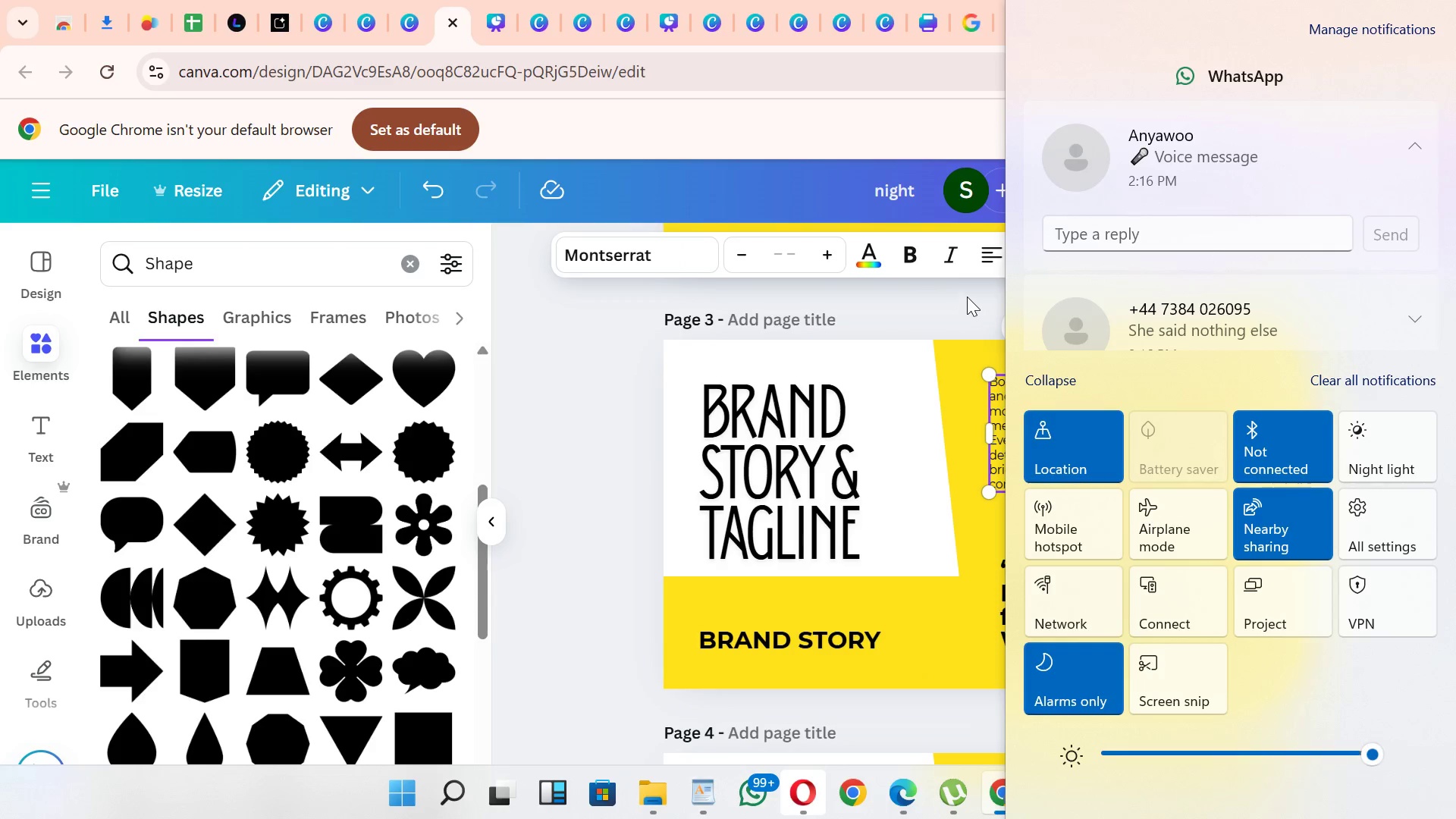 
left_click([968, 297])
 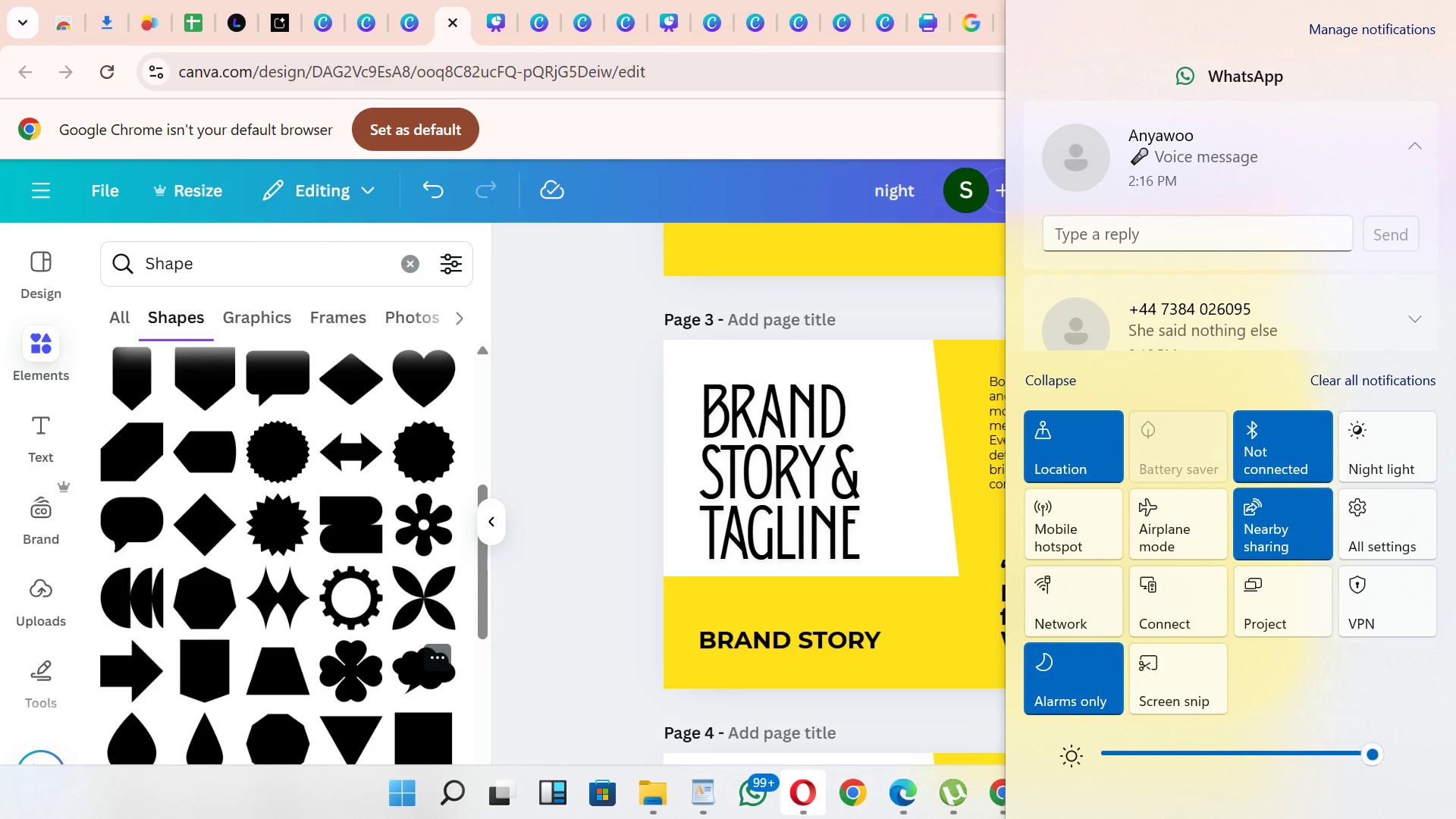 
wait(5.41)
 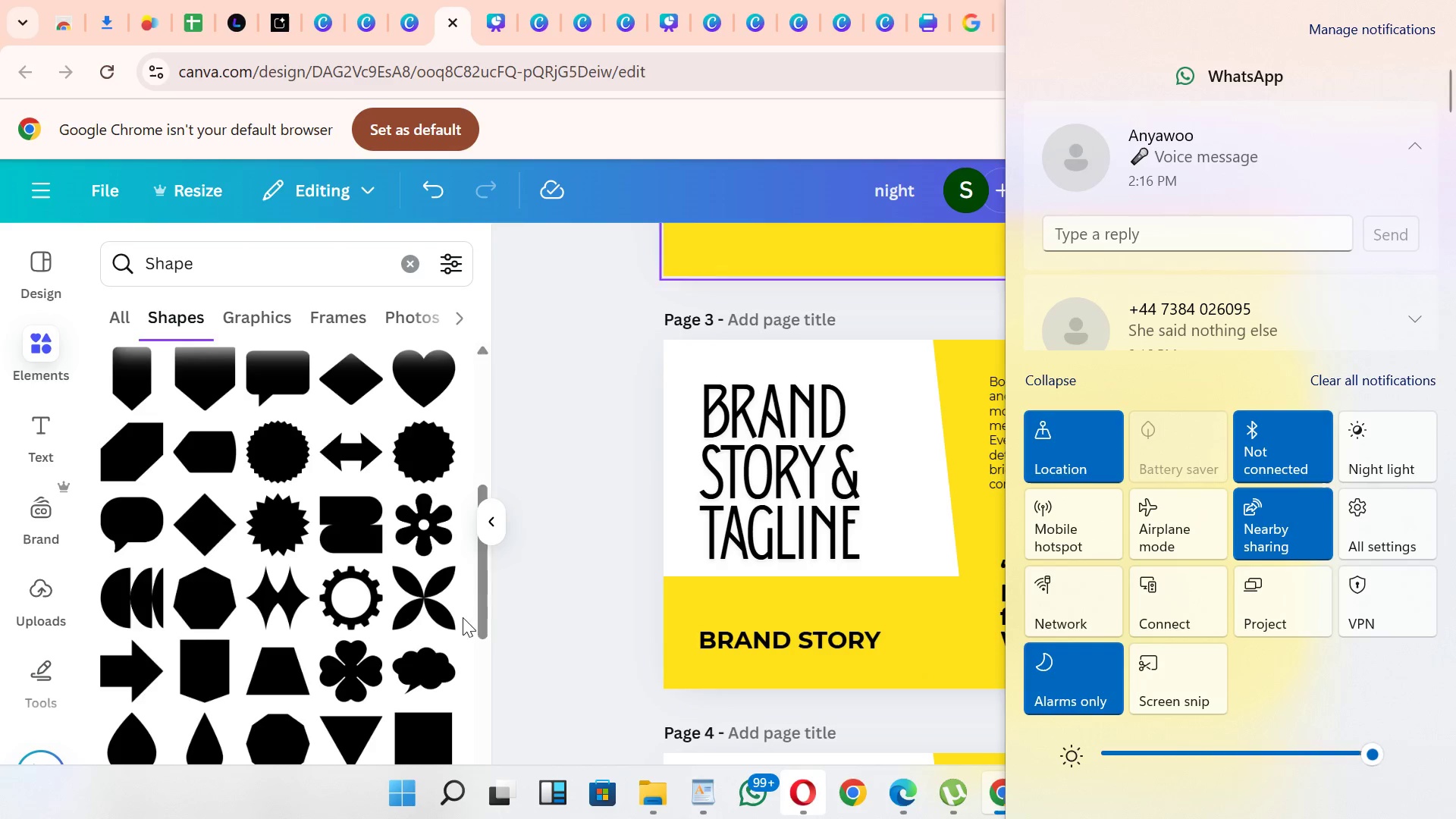 
left_click([612, 407])
 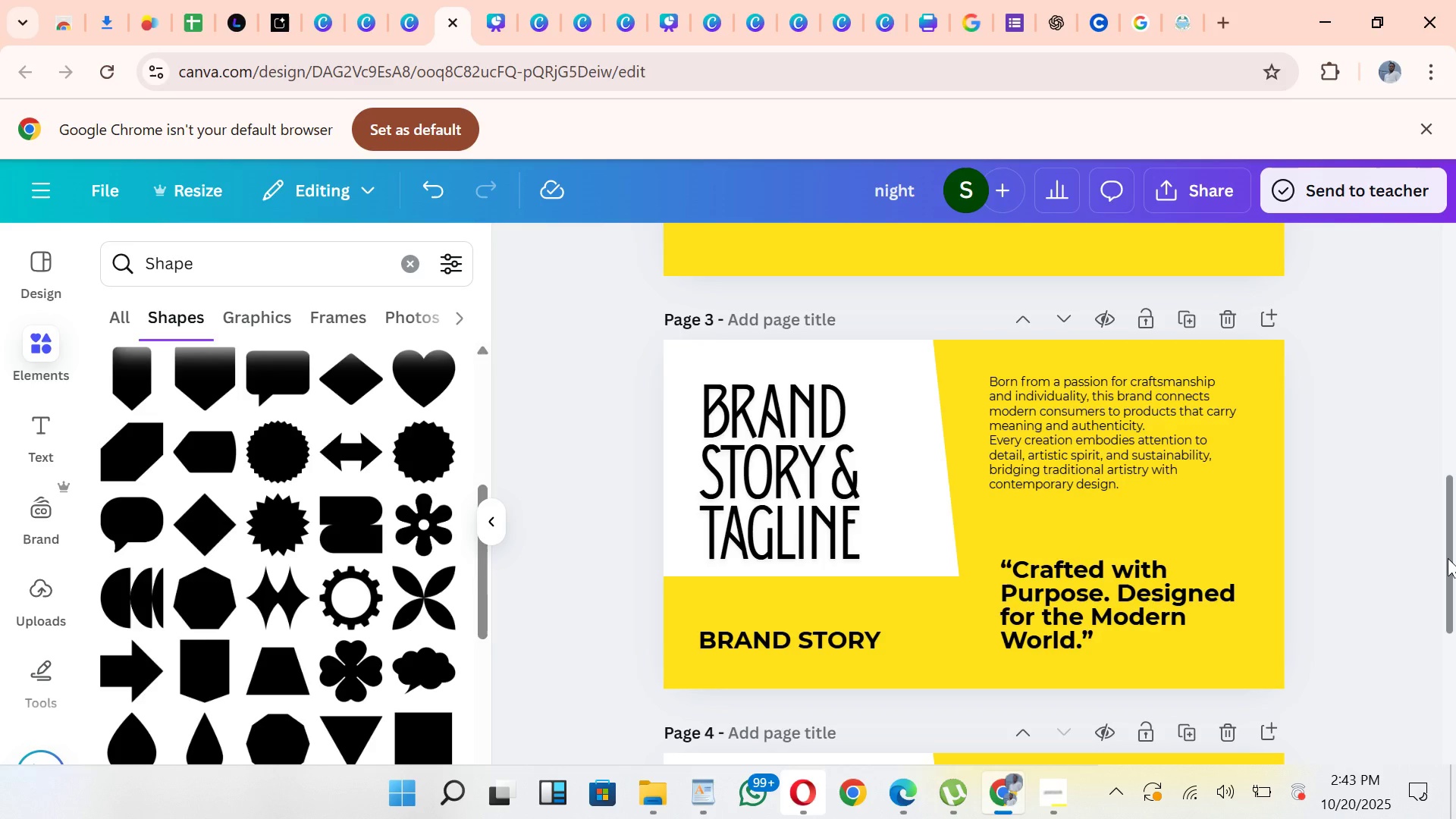 
left_click_drag(start_coordinate=[1448, 558], to_coordinate=[1455, 670])
 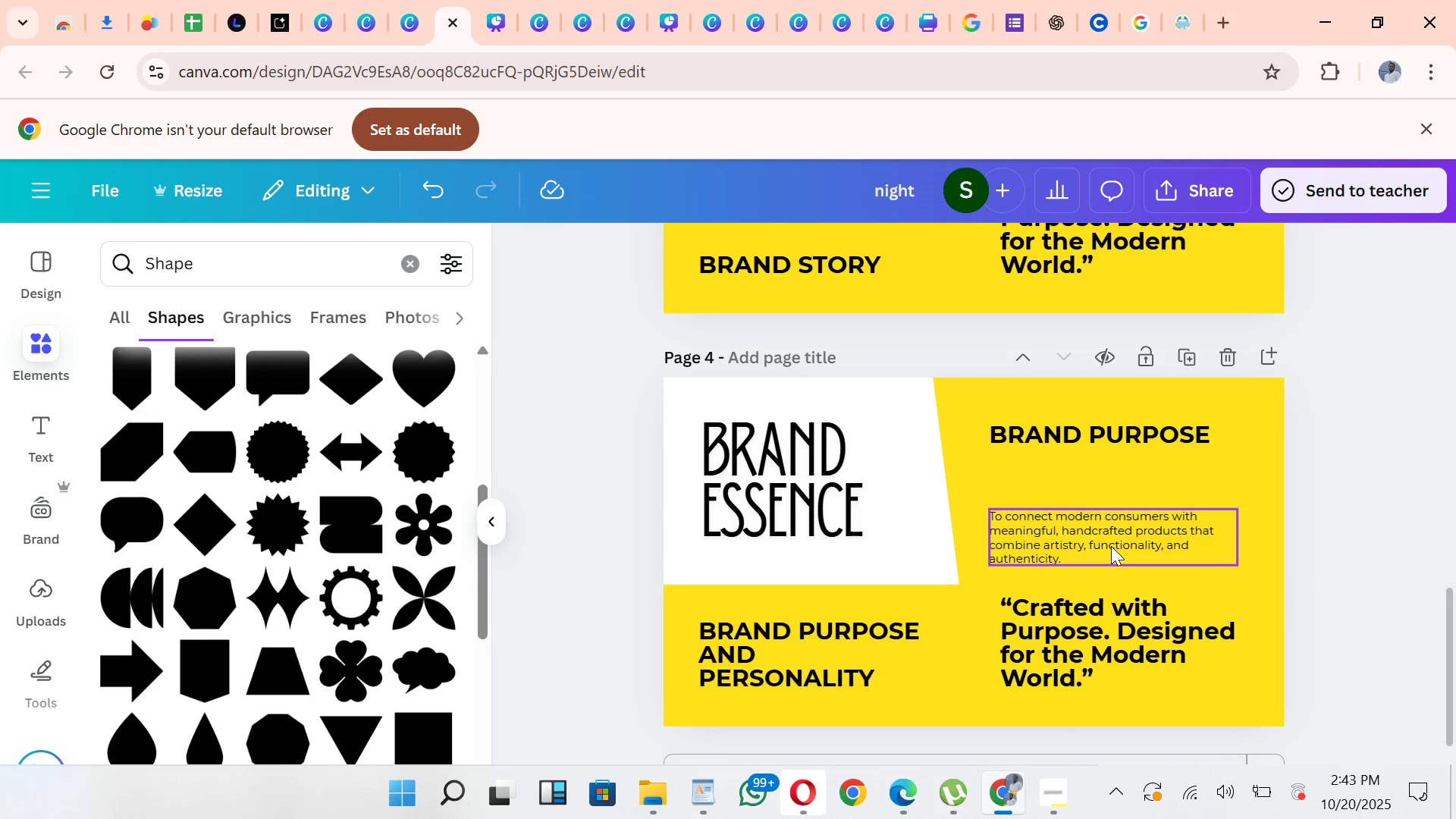 
left_click_drag(start_coordinate=[1111, 542], to_coordinate=[1112, 491])
 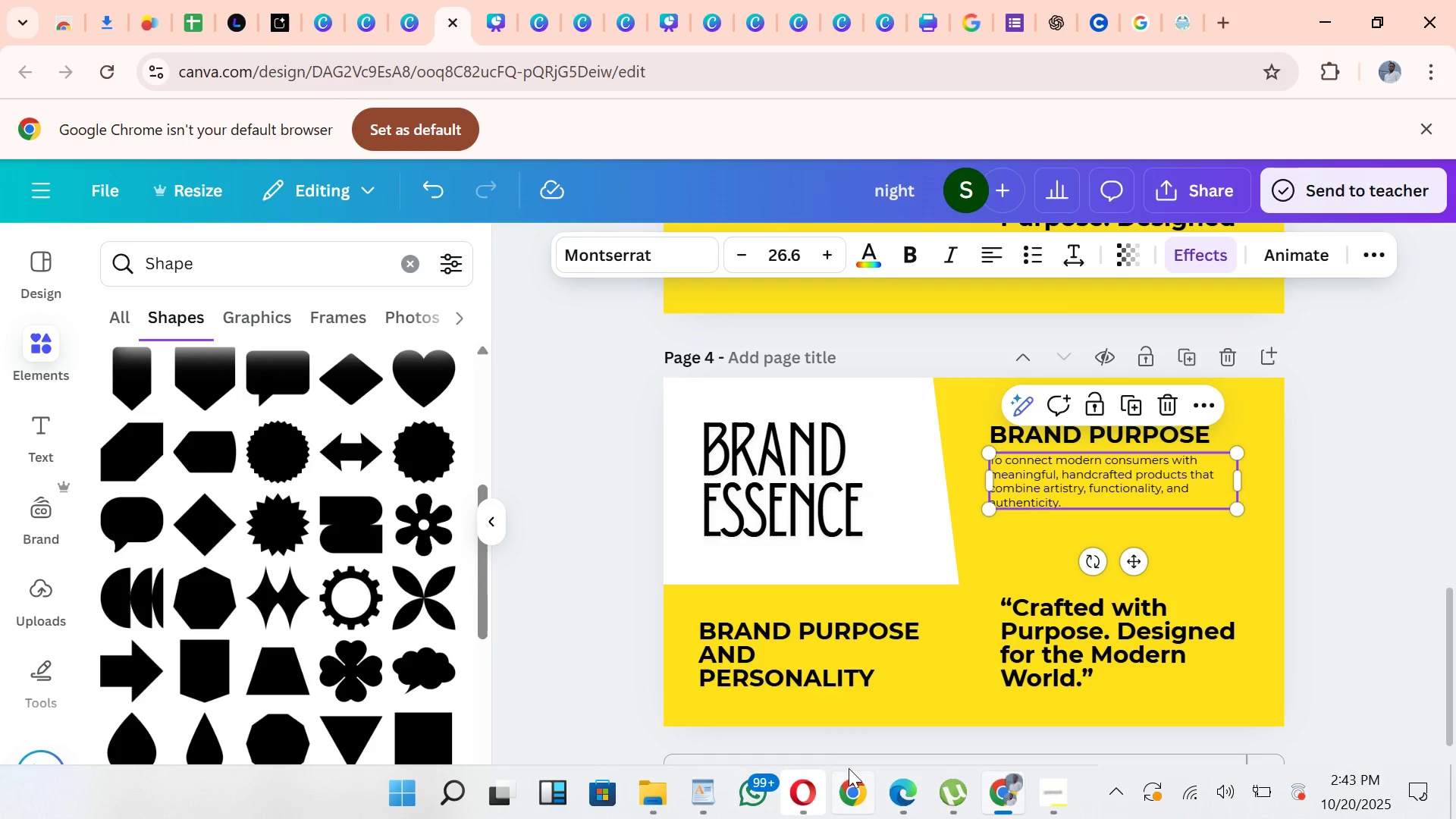 
left_click([699, 804])
 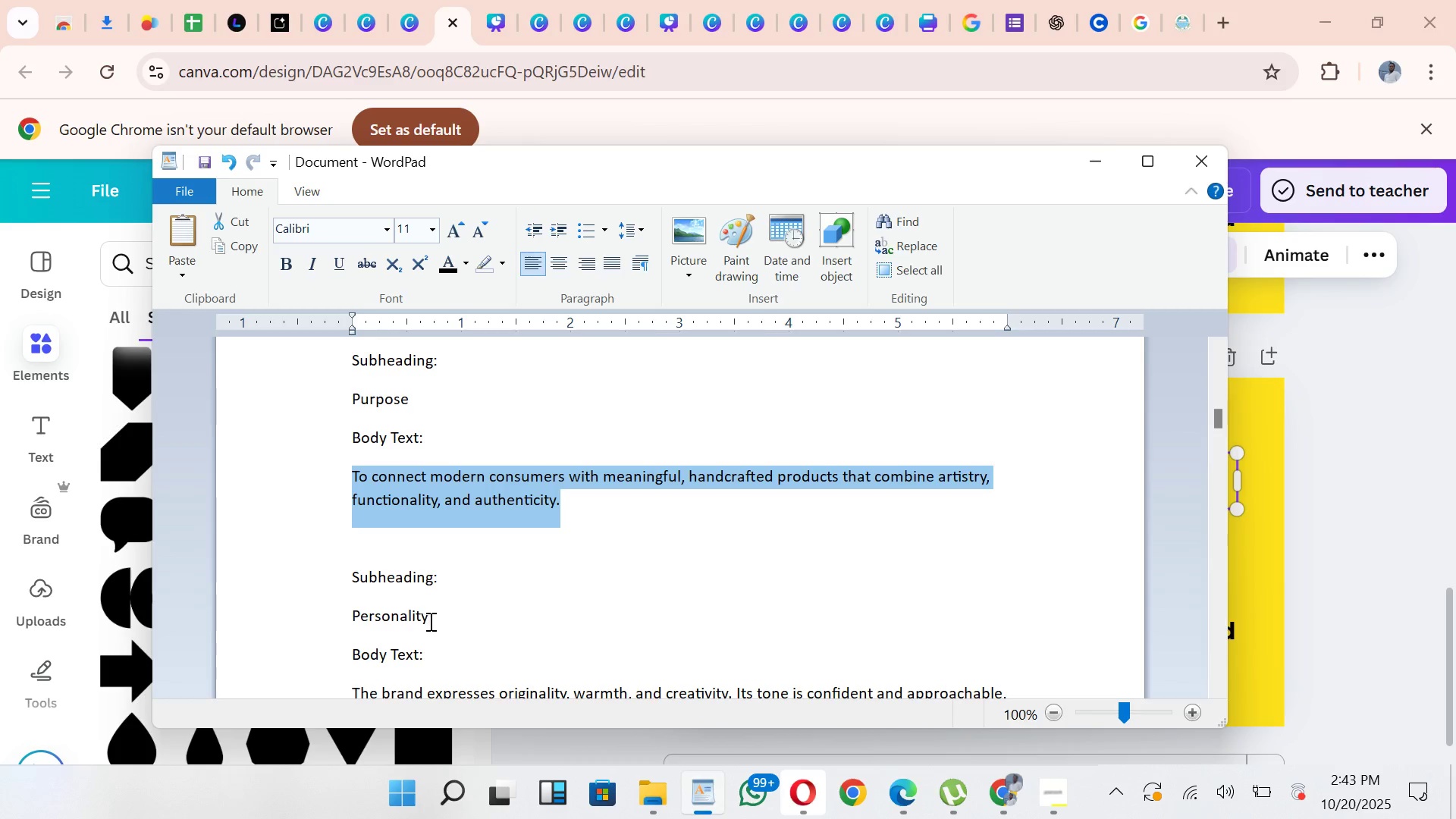 
left_click_drag(start_coordinate=[430, 620], to_coordinate=[375, 613])
 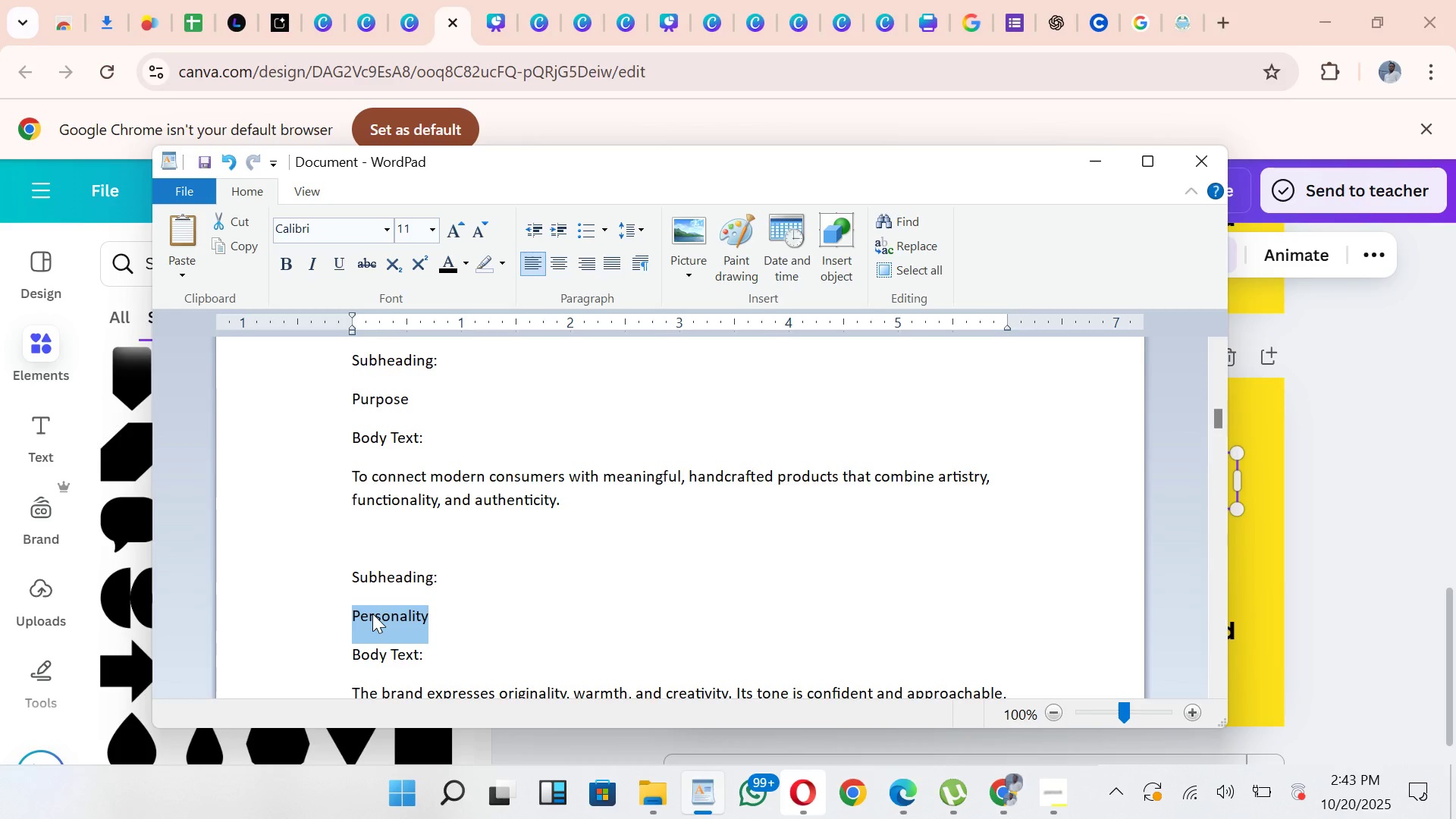 
key(Control+C)
 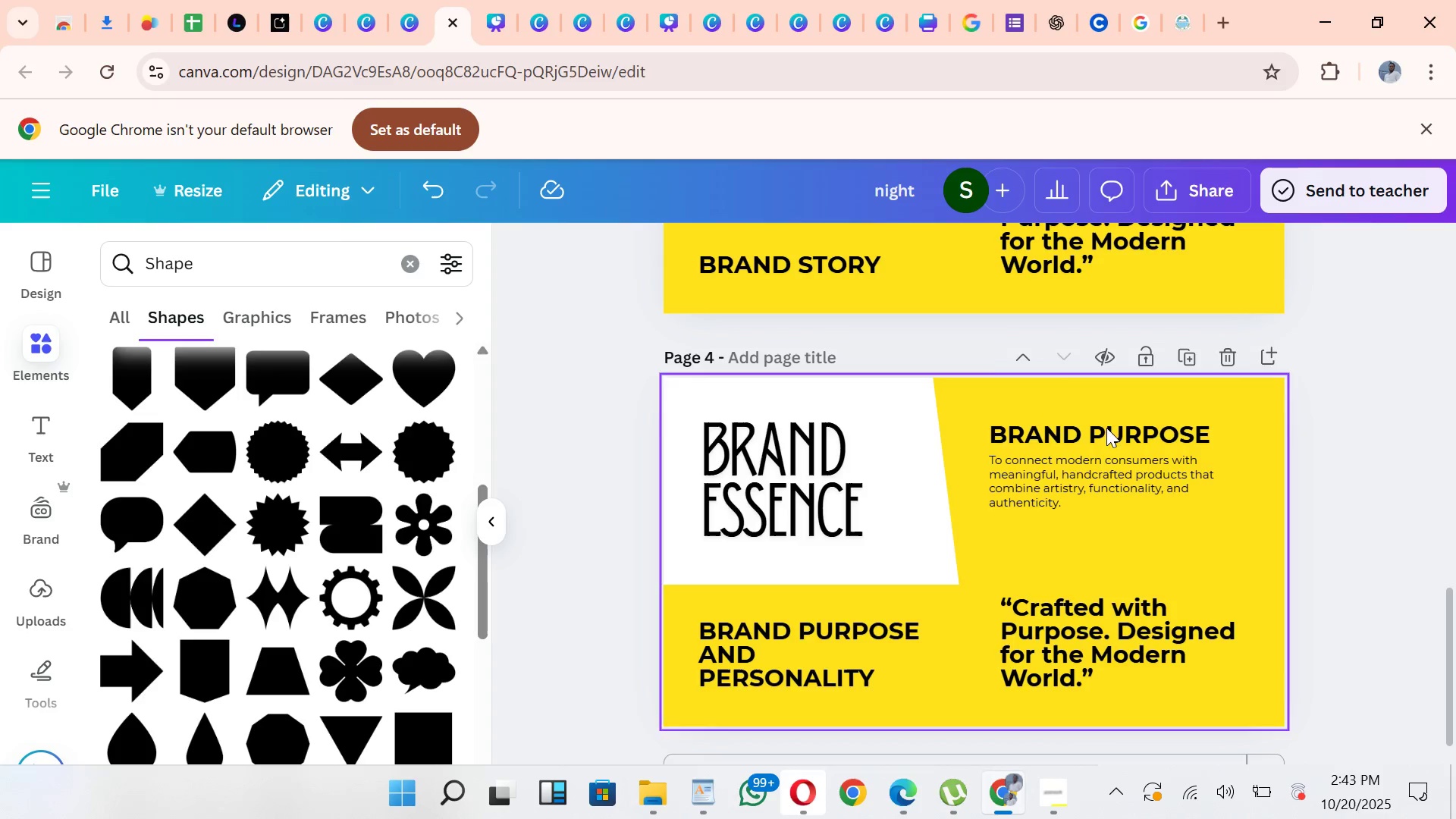 
left_click([1031, 425])
 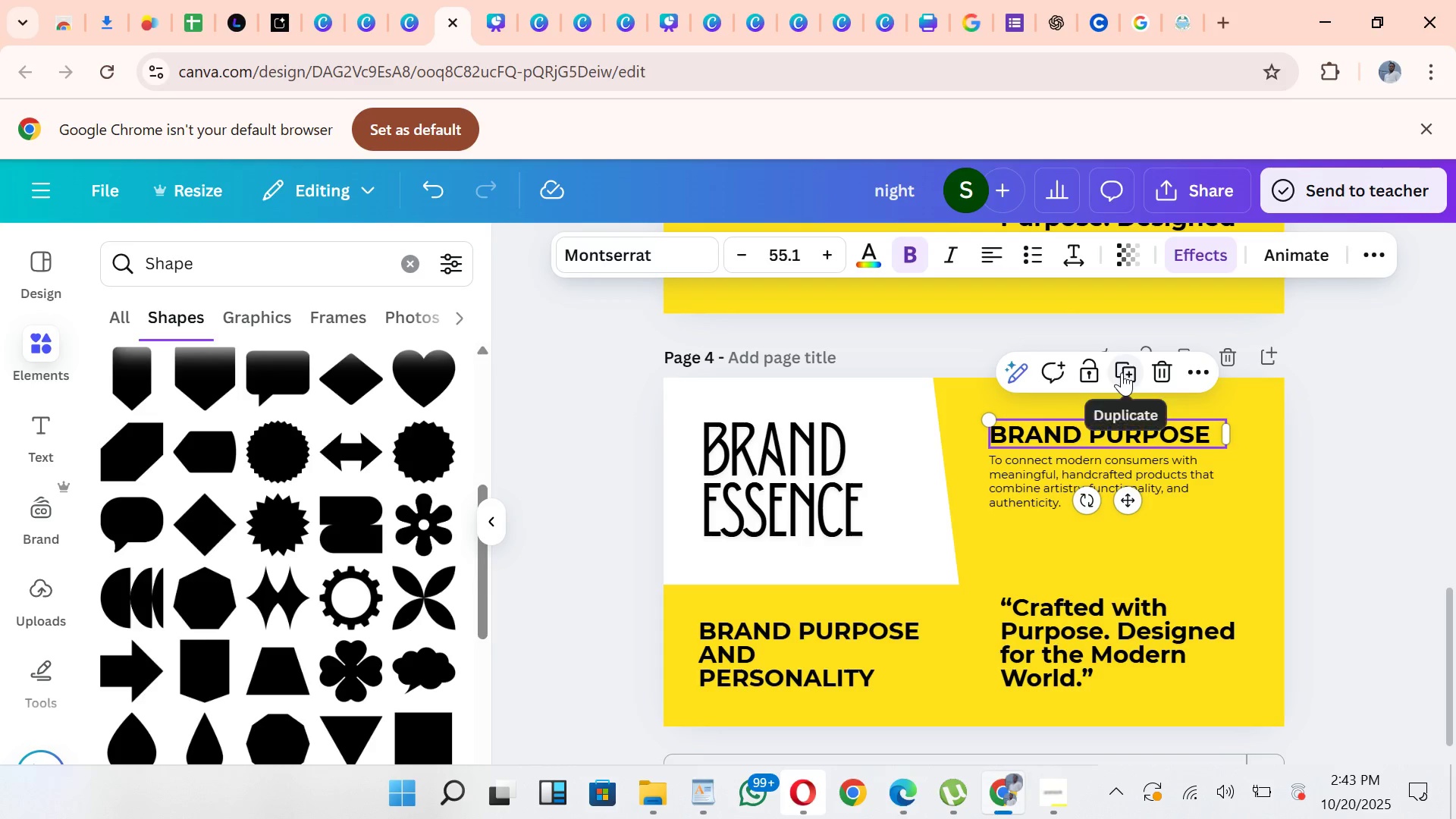 
left_click([1123, 372])
 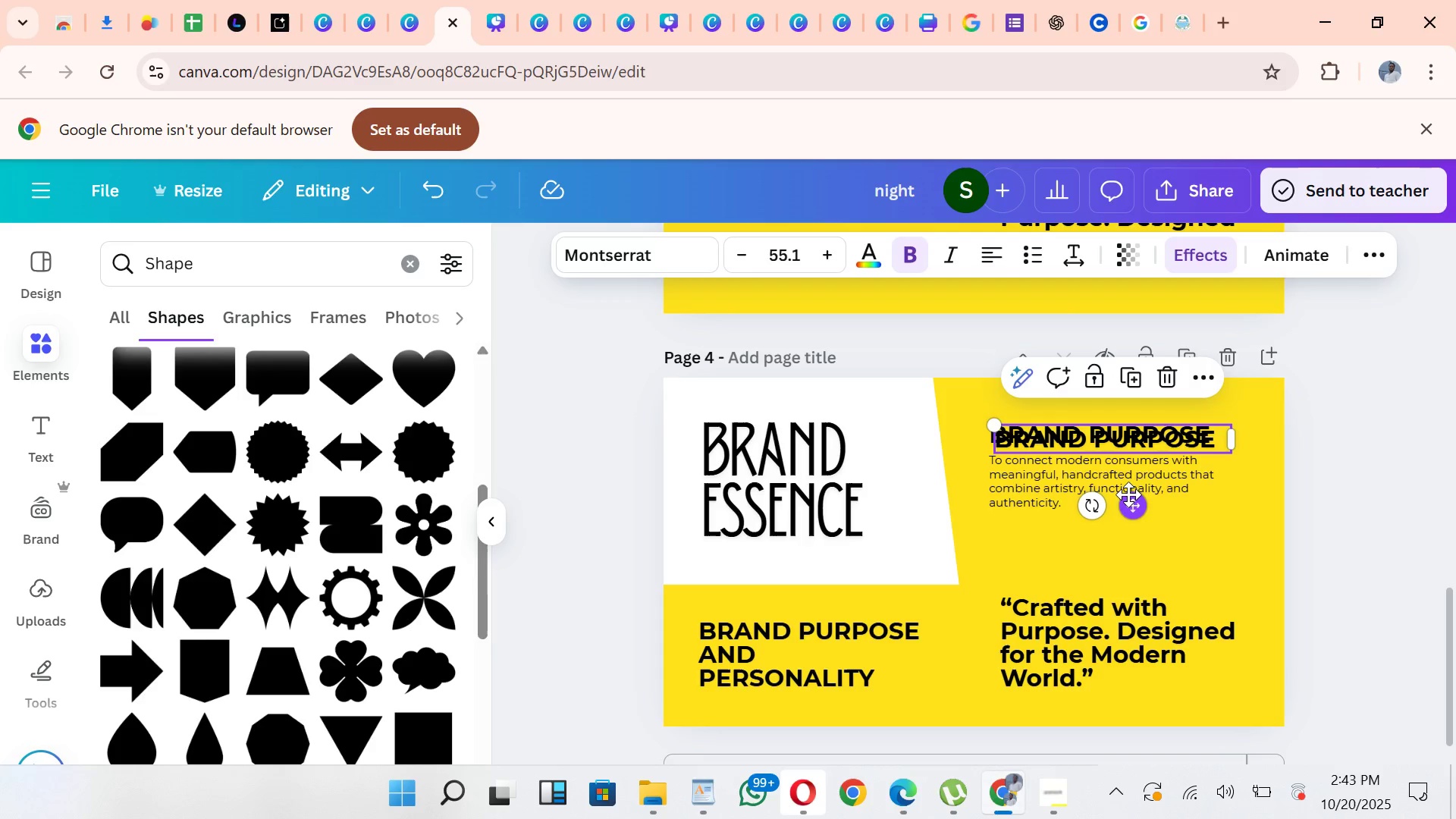 
left_click_drag(start_coordinate=[1128, 494], to_coordinate=[1122, 597])
 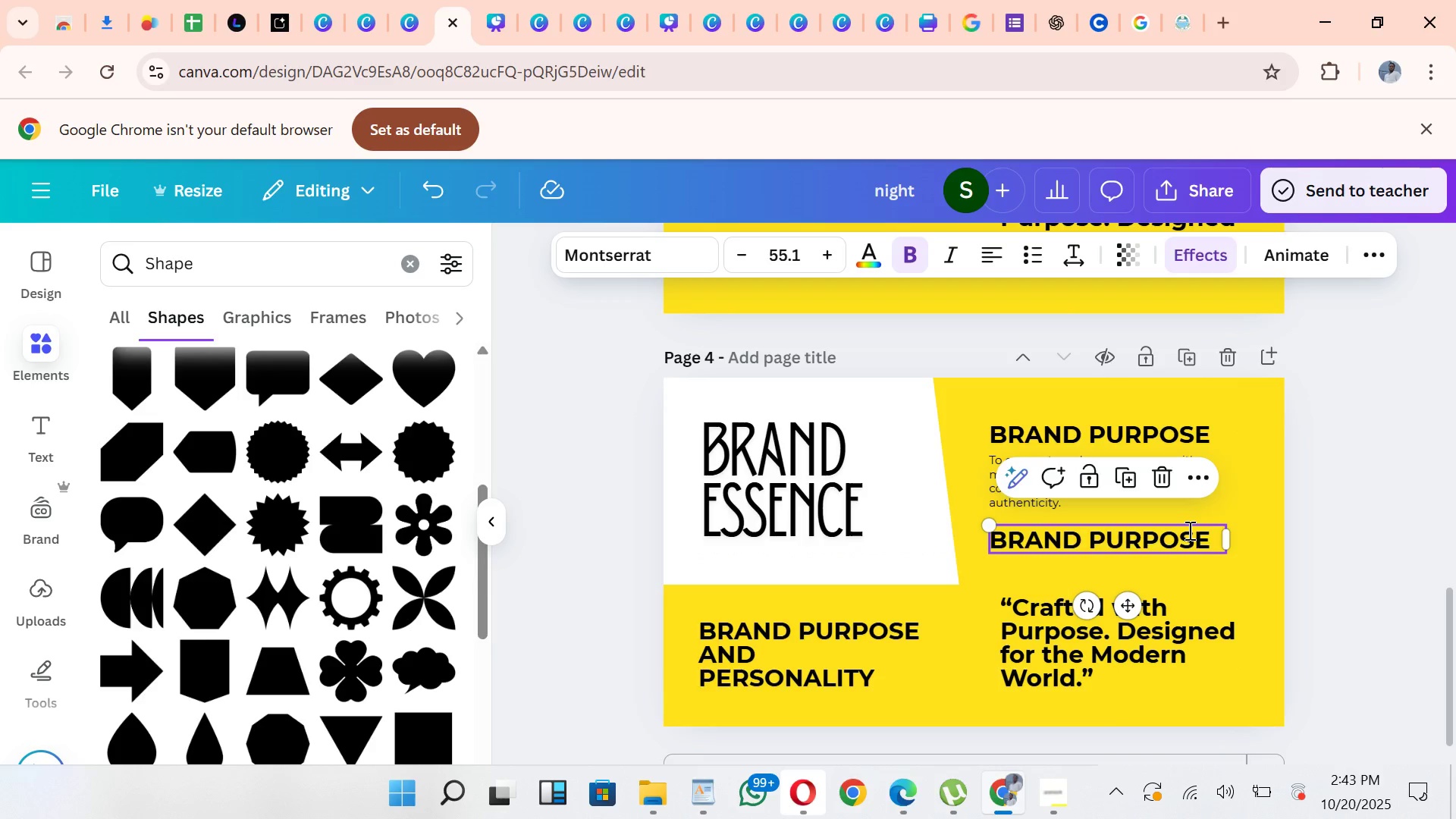 
double_click([1188, 530])
 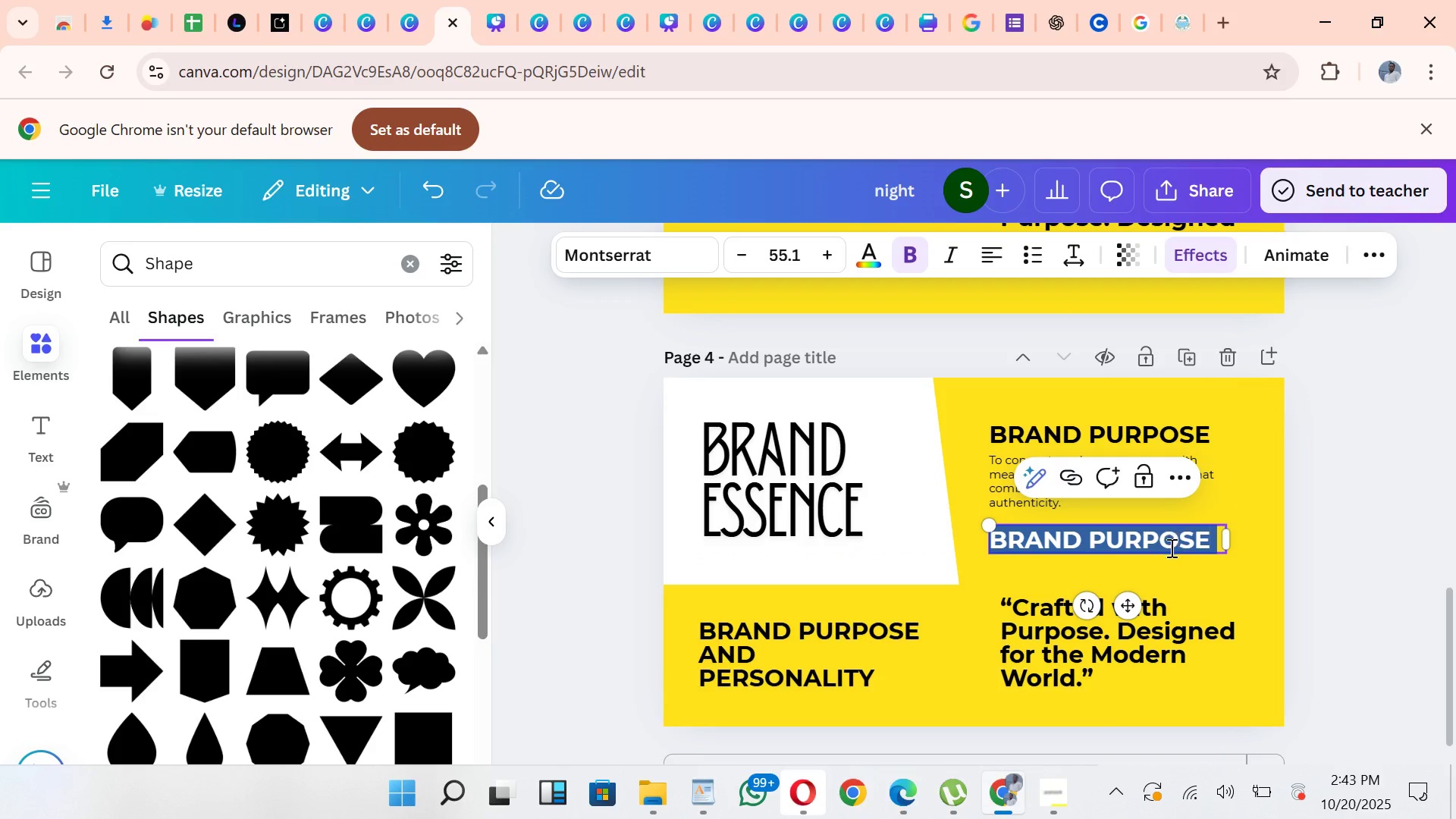 
key(Control+V)
 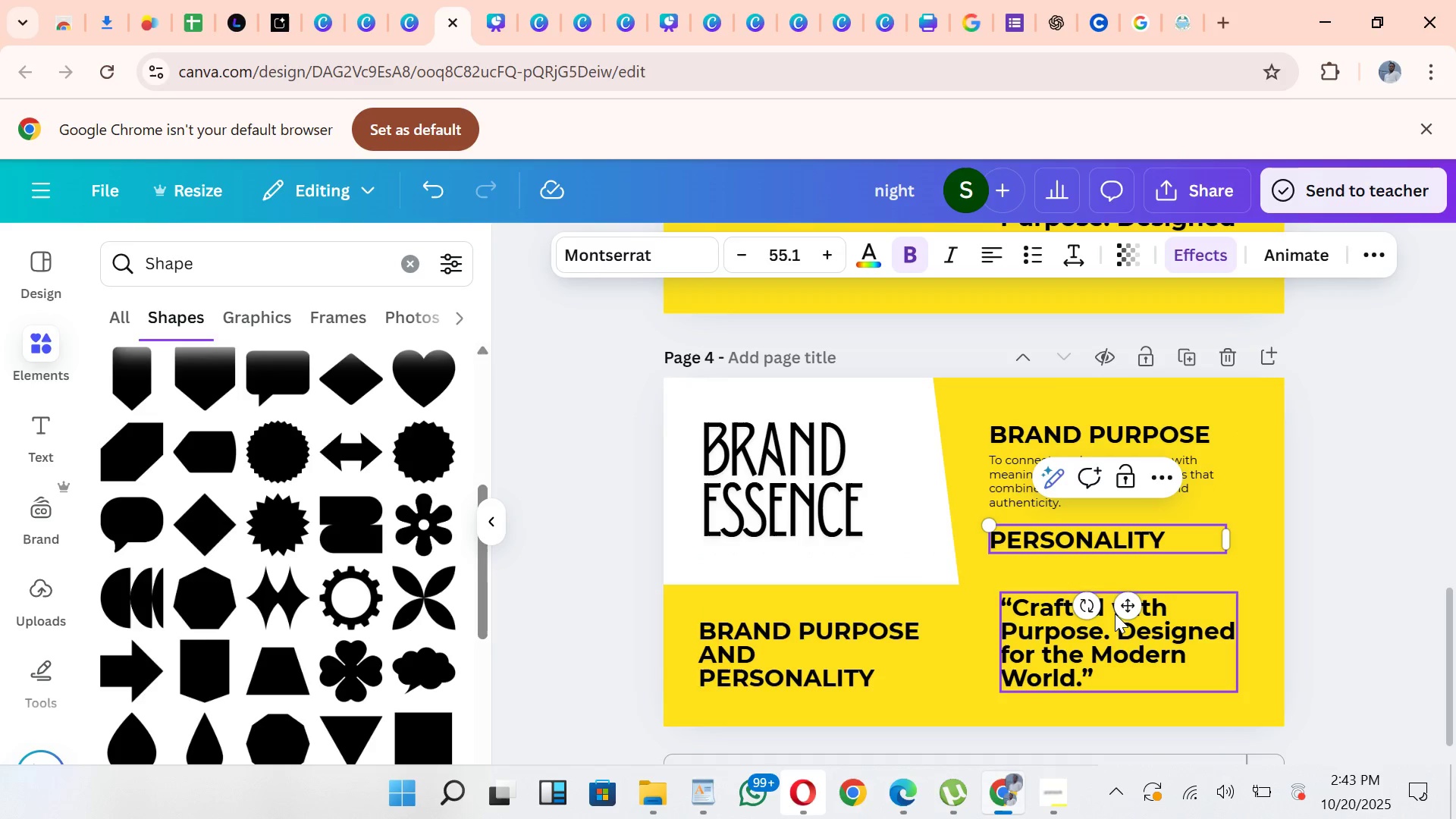 
left_click_drag(start_coordinate=[1117, 610], to_coordinate=[1112, 623])
 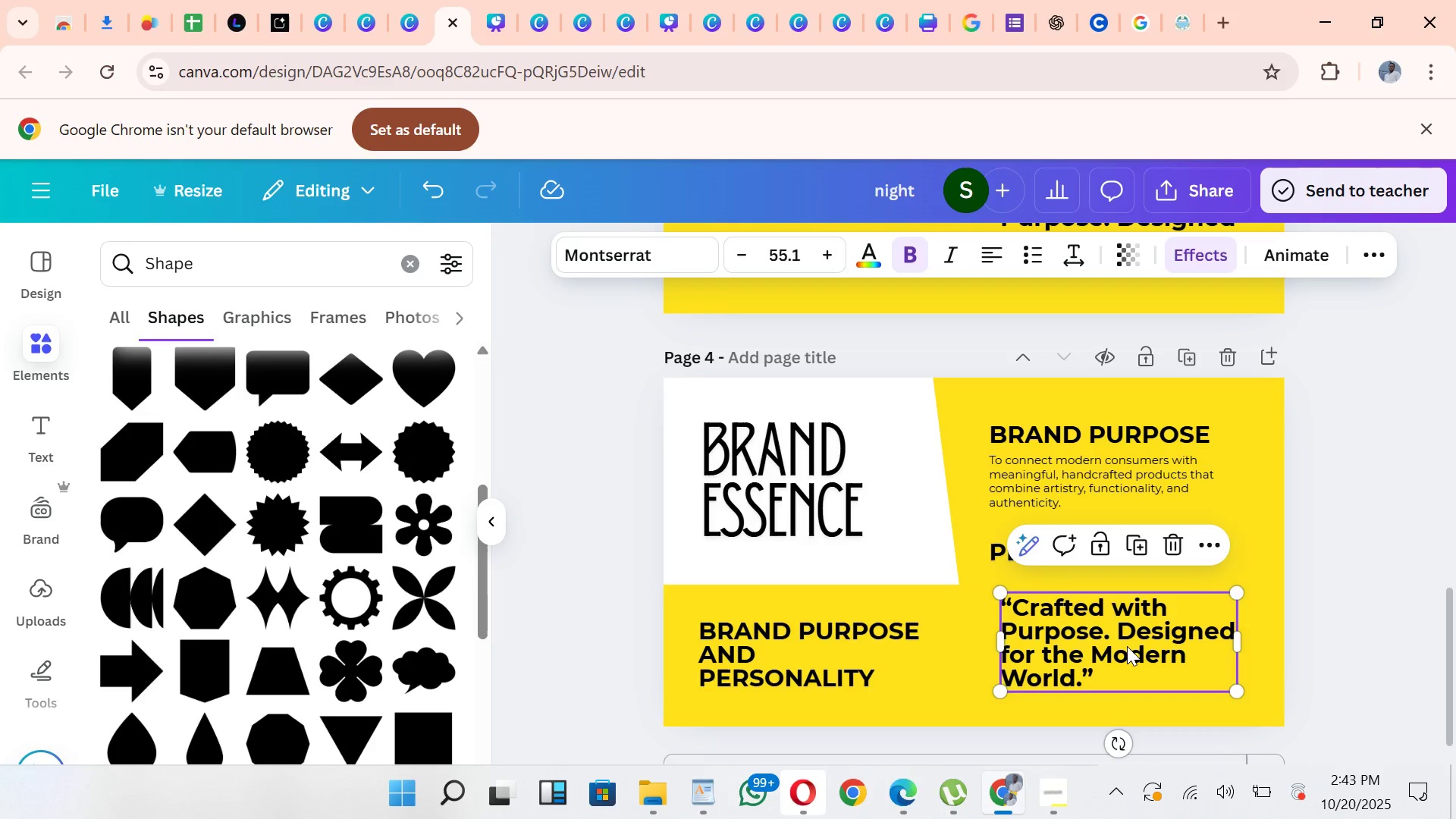 
left_click([1127, 646])
 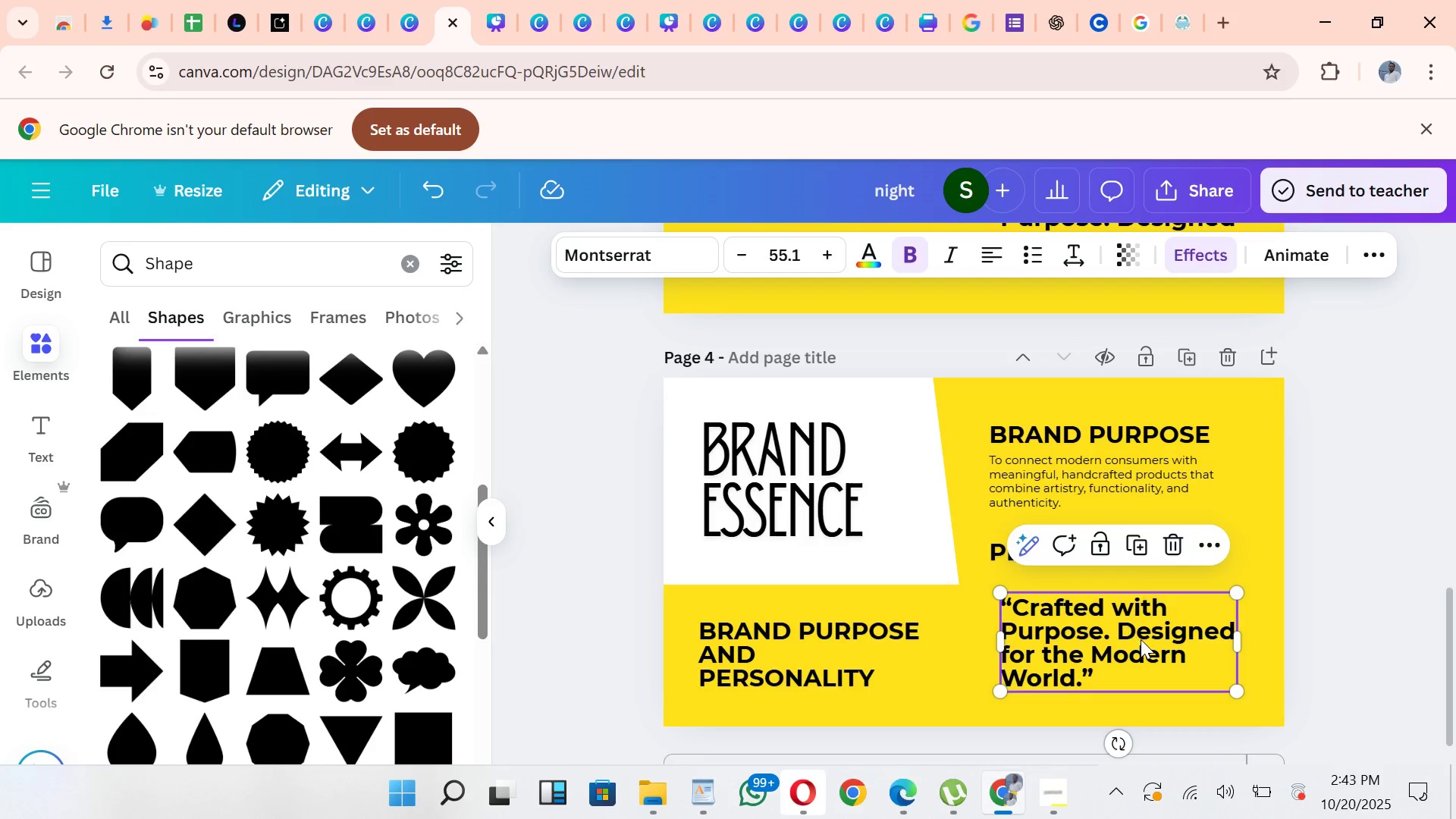 
left_click_drag(start_coordinate=[1143, 639], to_coordinate=[1103, 705])
 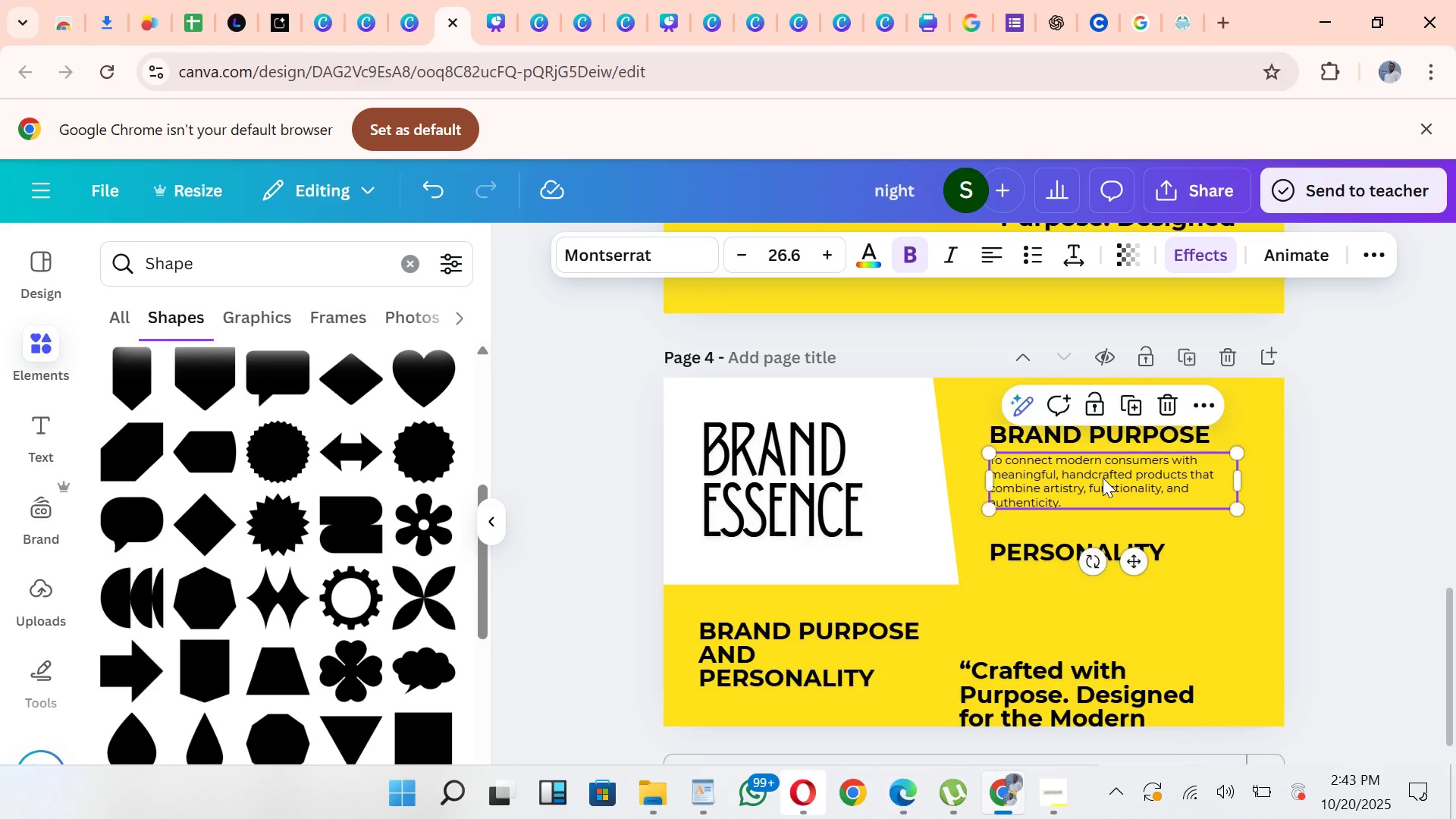 
left_click([1103, 478])
 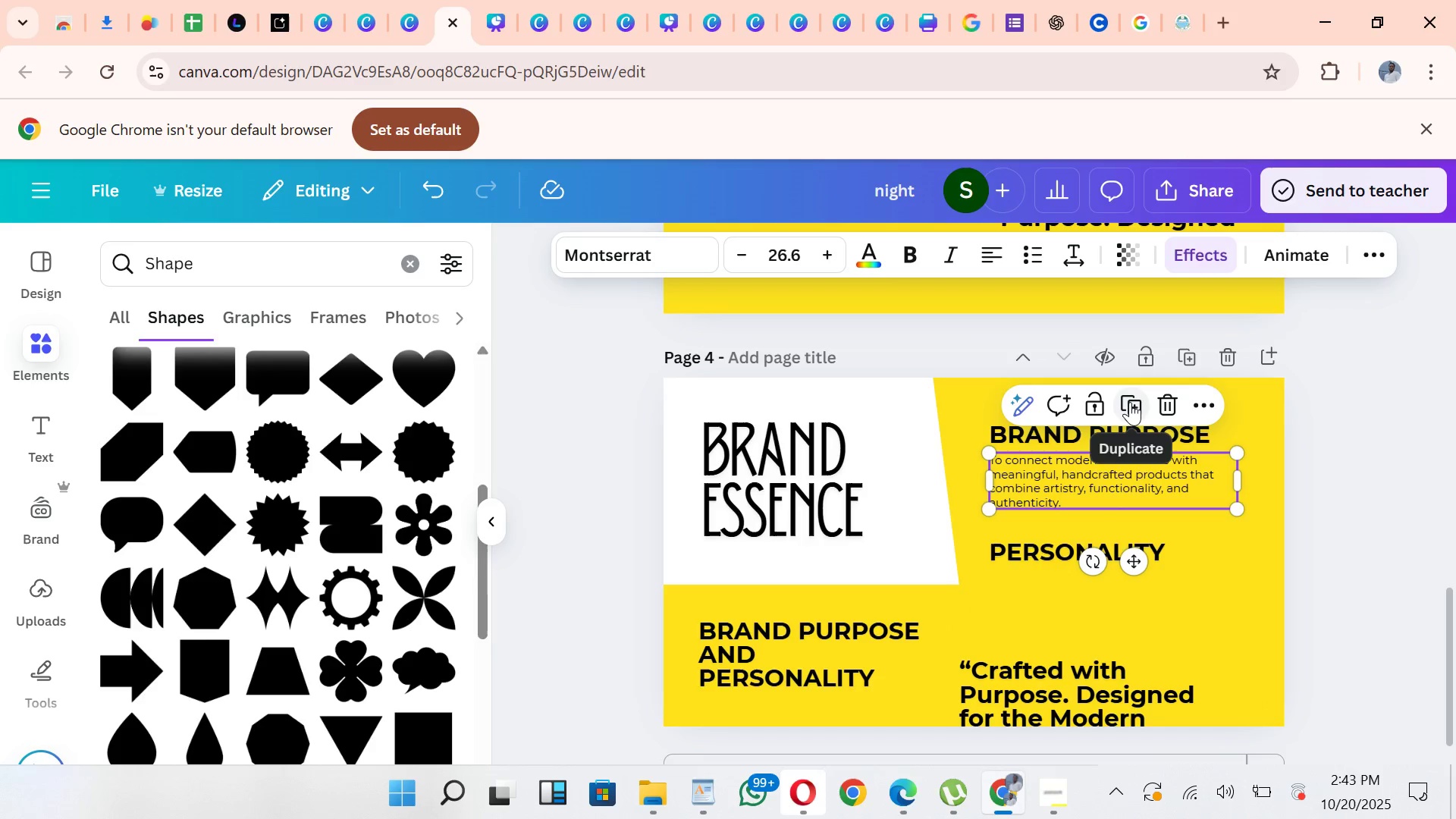 
left_click([1130, 402])
 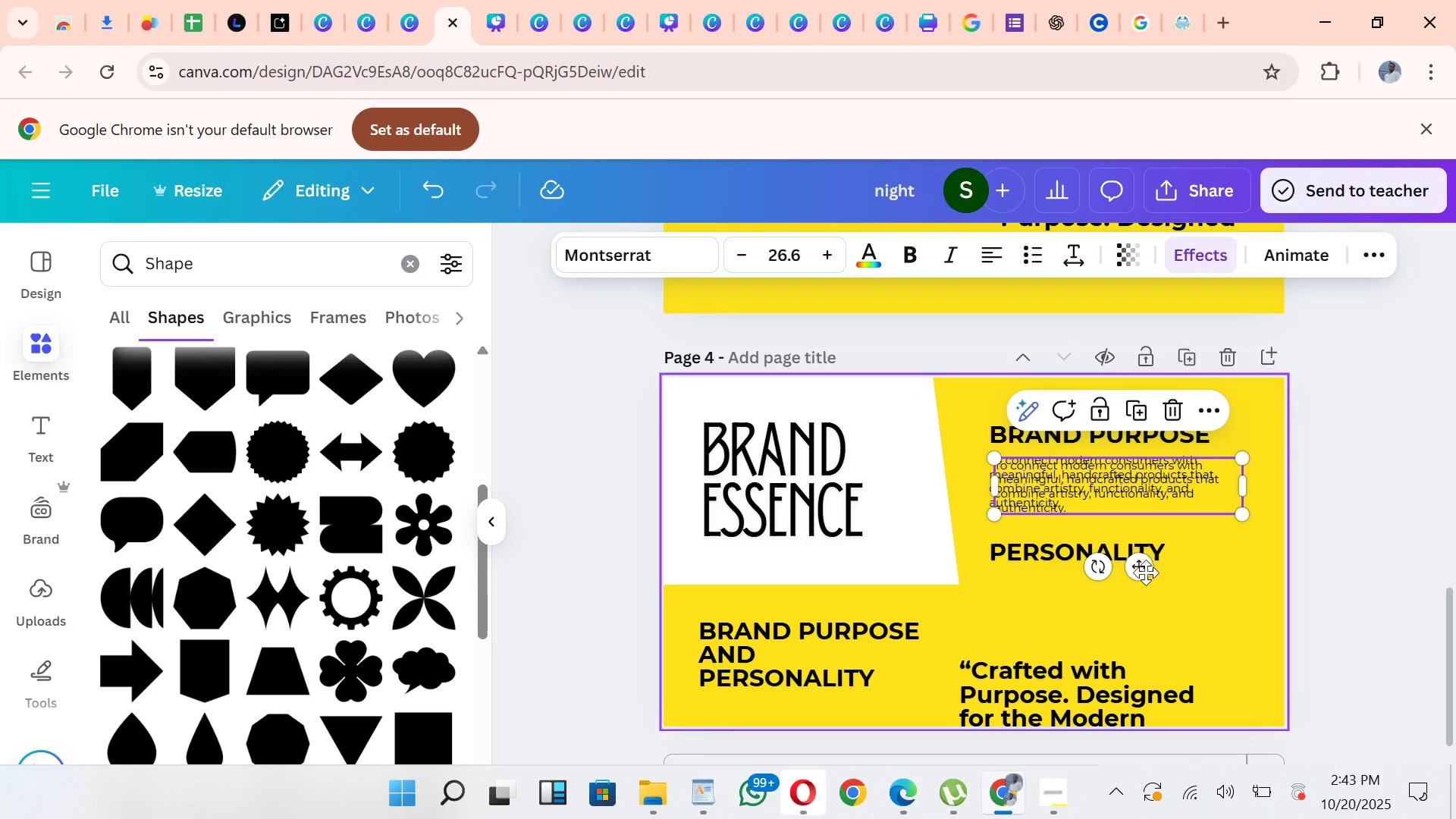 
left_click_drag(start_coordinate=[1150, 569], to_coordinate=[1145, 700])
 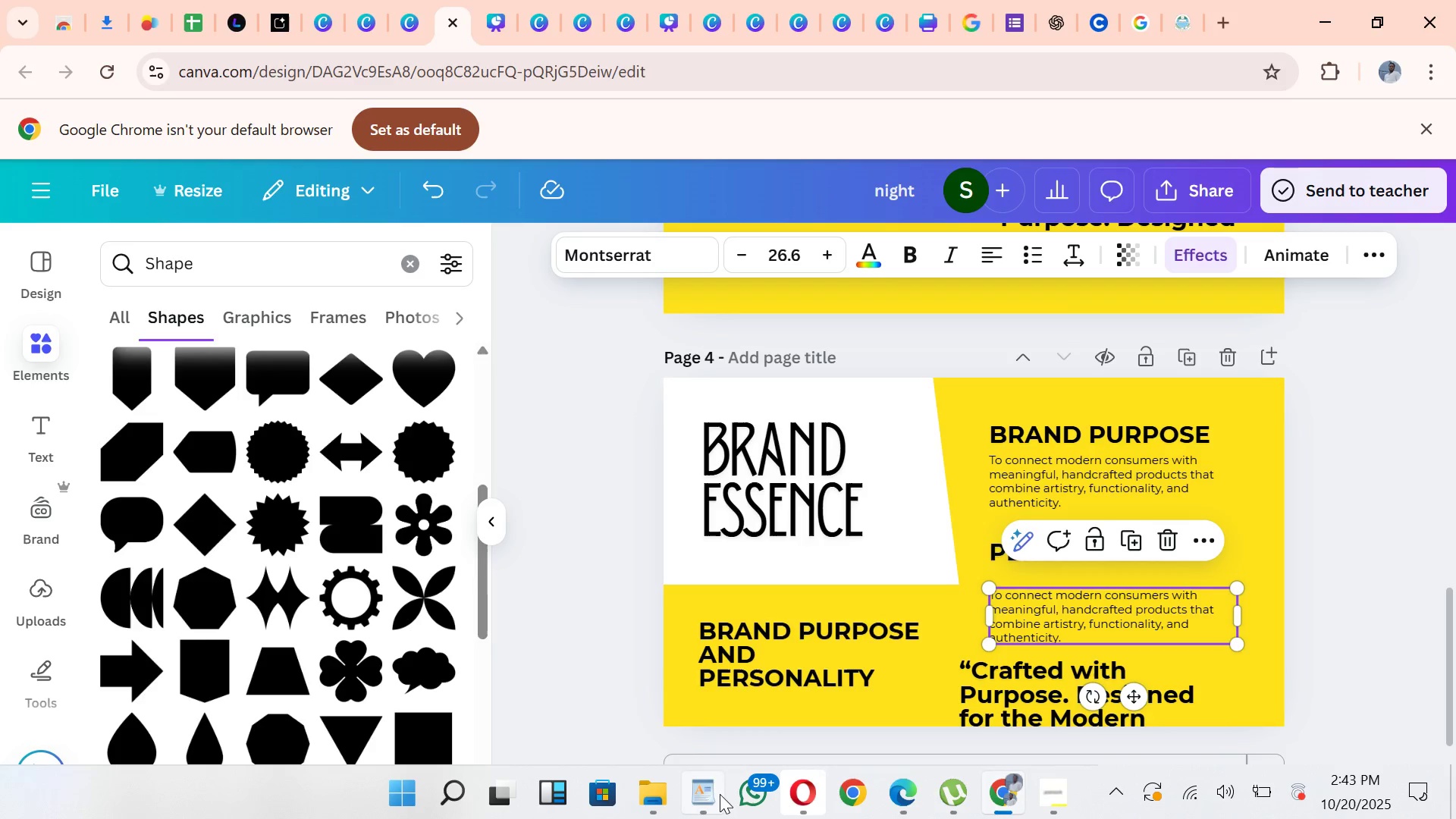 
left_click([714, 801])
 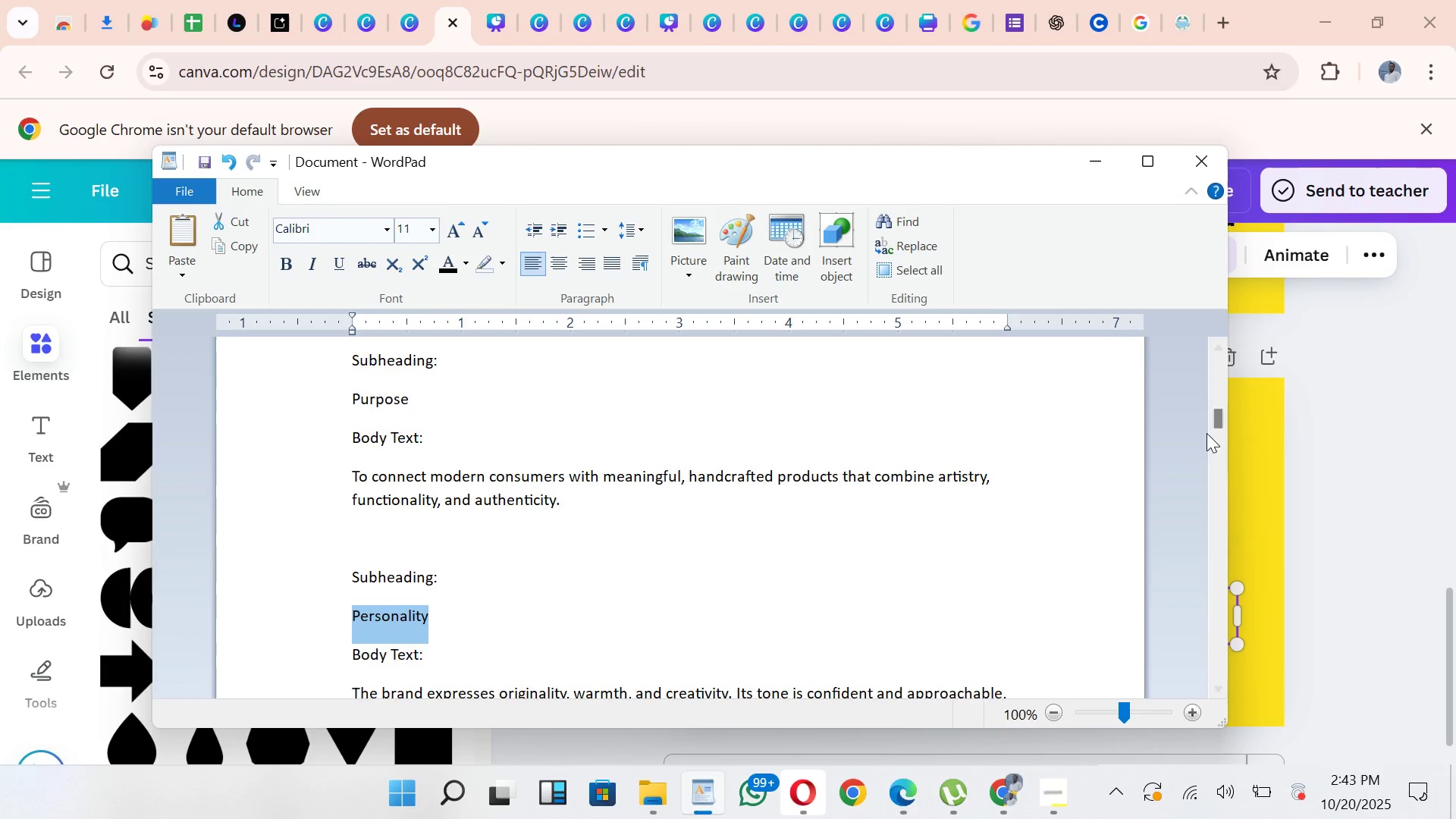 
left_click_drag(start_coordinate=[1213, 416], to_coordinate=[1222, 422])
 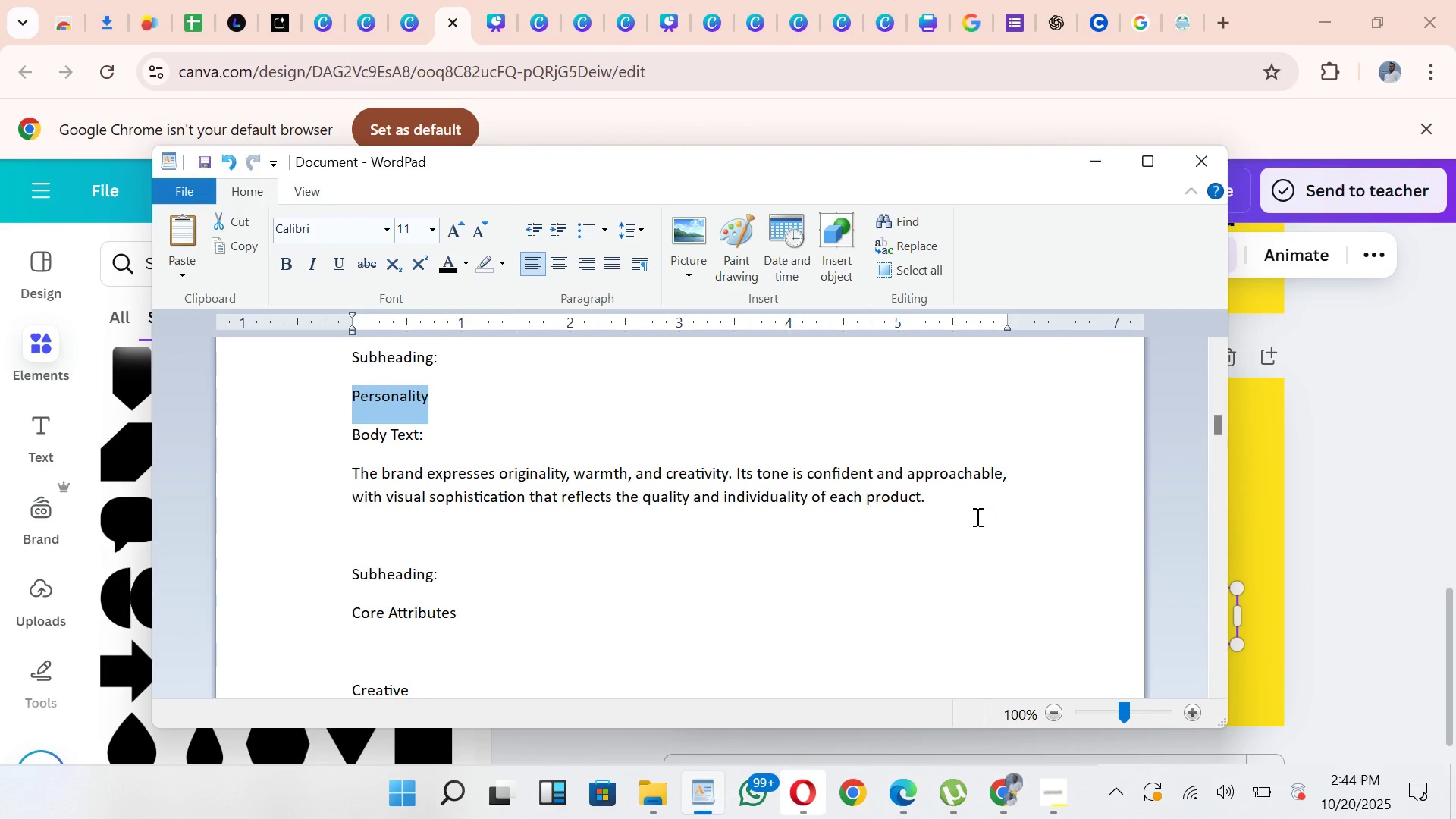 
left_click_drag(start_coordinate=[940, 507], to_coordinate=[406, 482])
 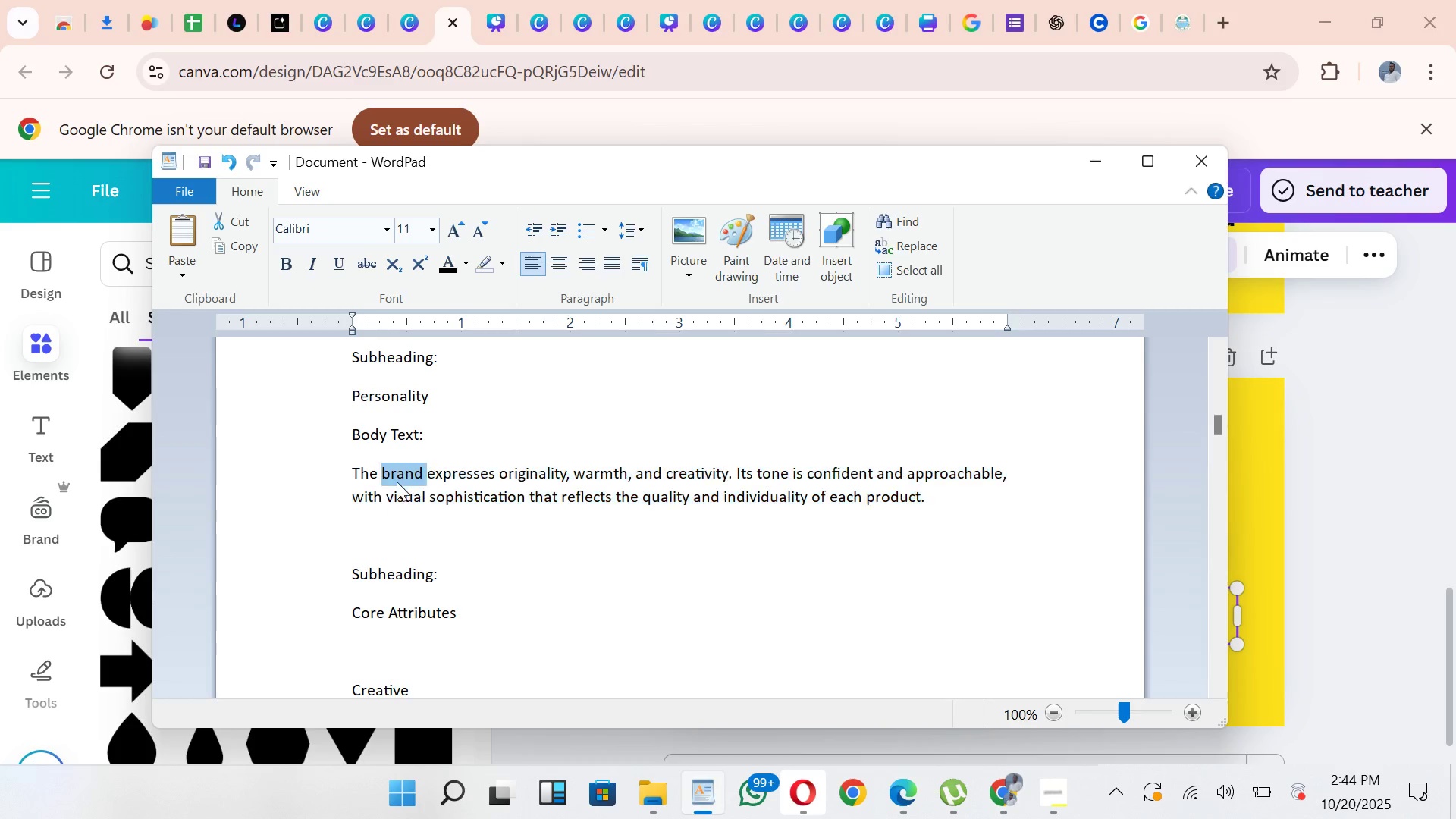 
left_click_drag(start_coordinate=[403, 482], to_coordinate=[397, 482])
 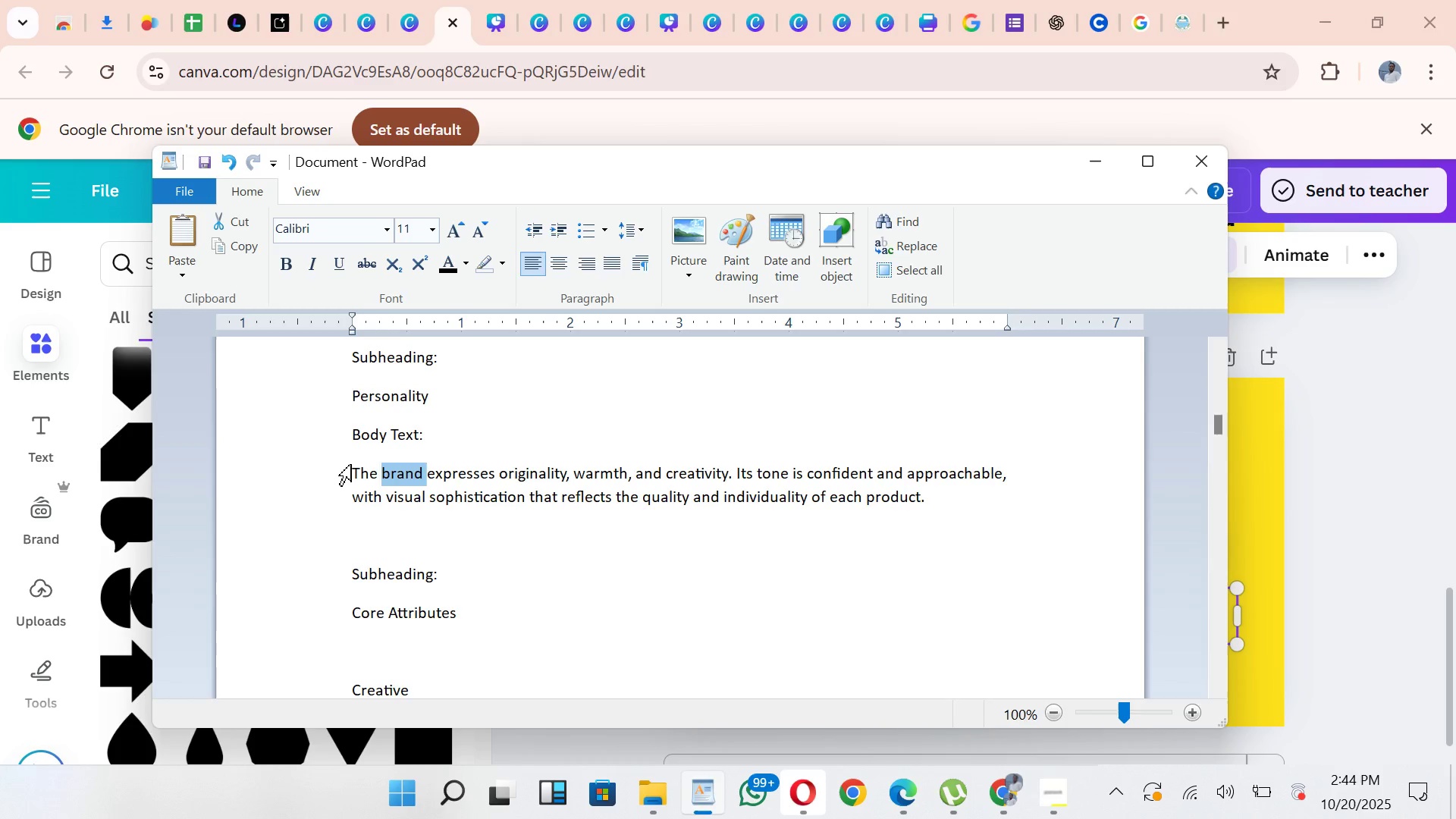 
left_click_drag(start_coordinate=[351, 464], to_coordinate=[504, 449])
 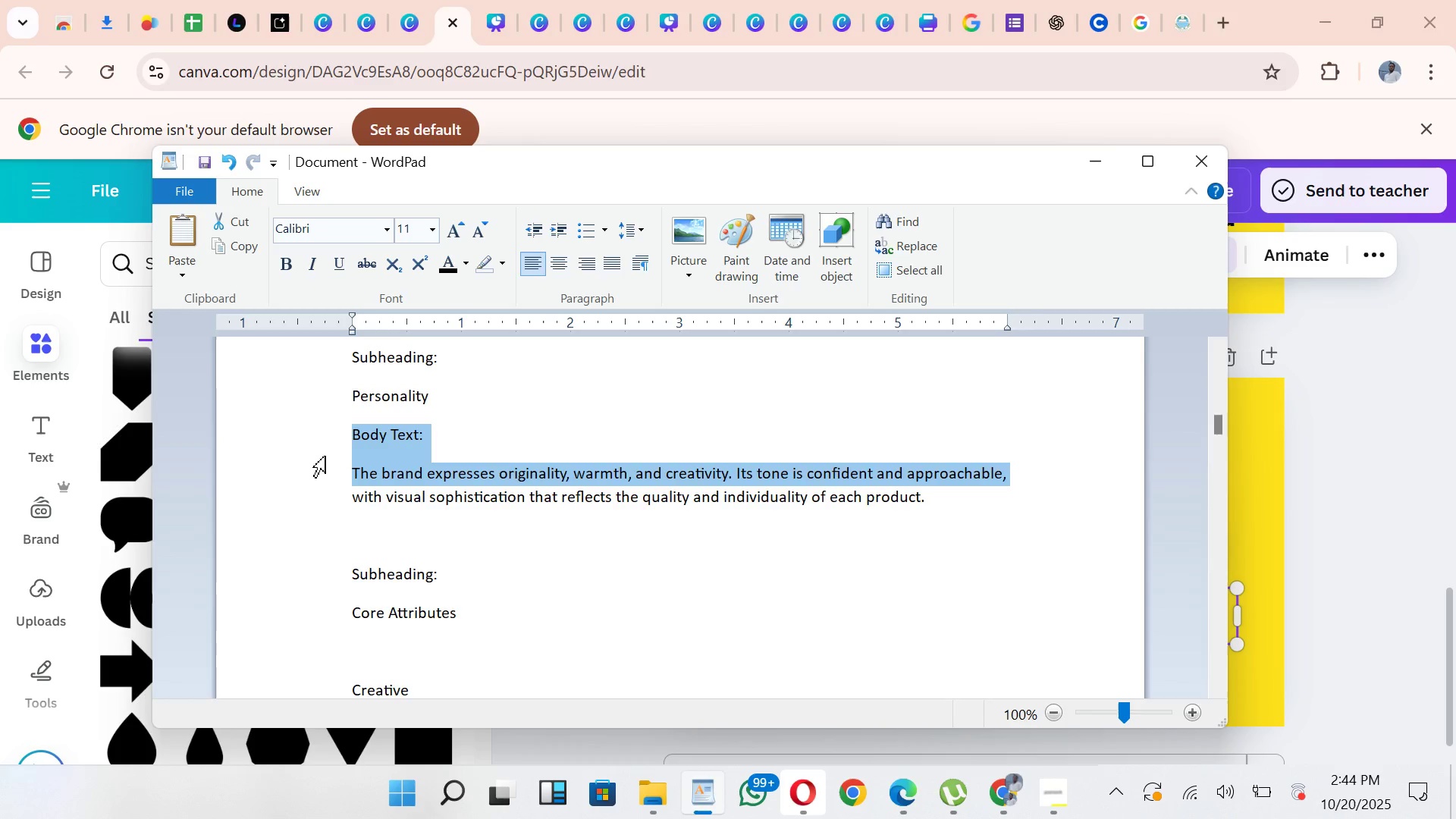 
left_click([325, 456])
 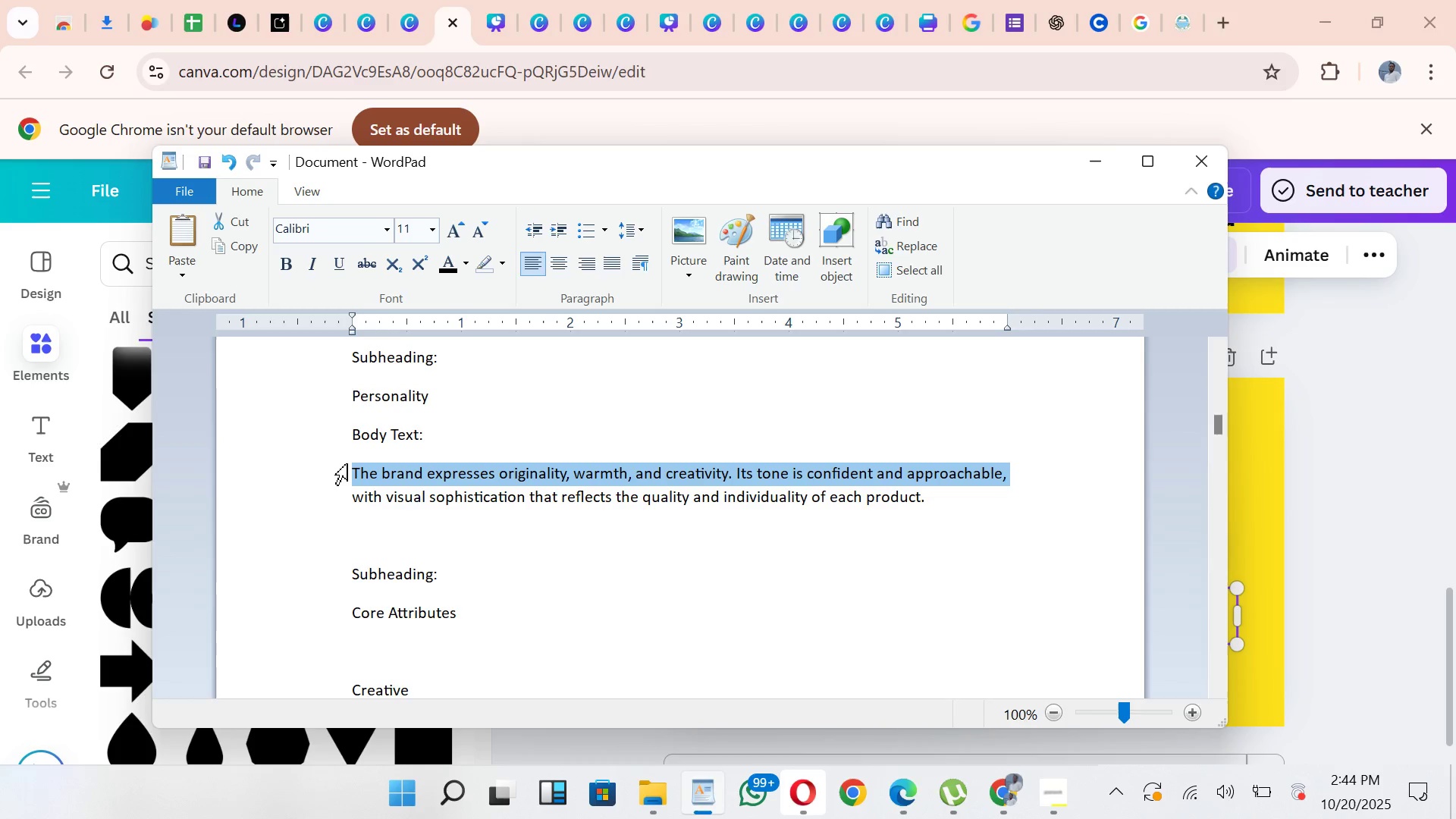 
left_click([347, 463])
 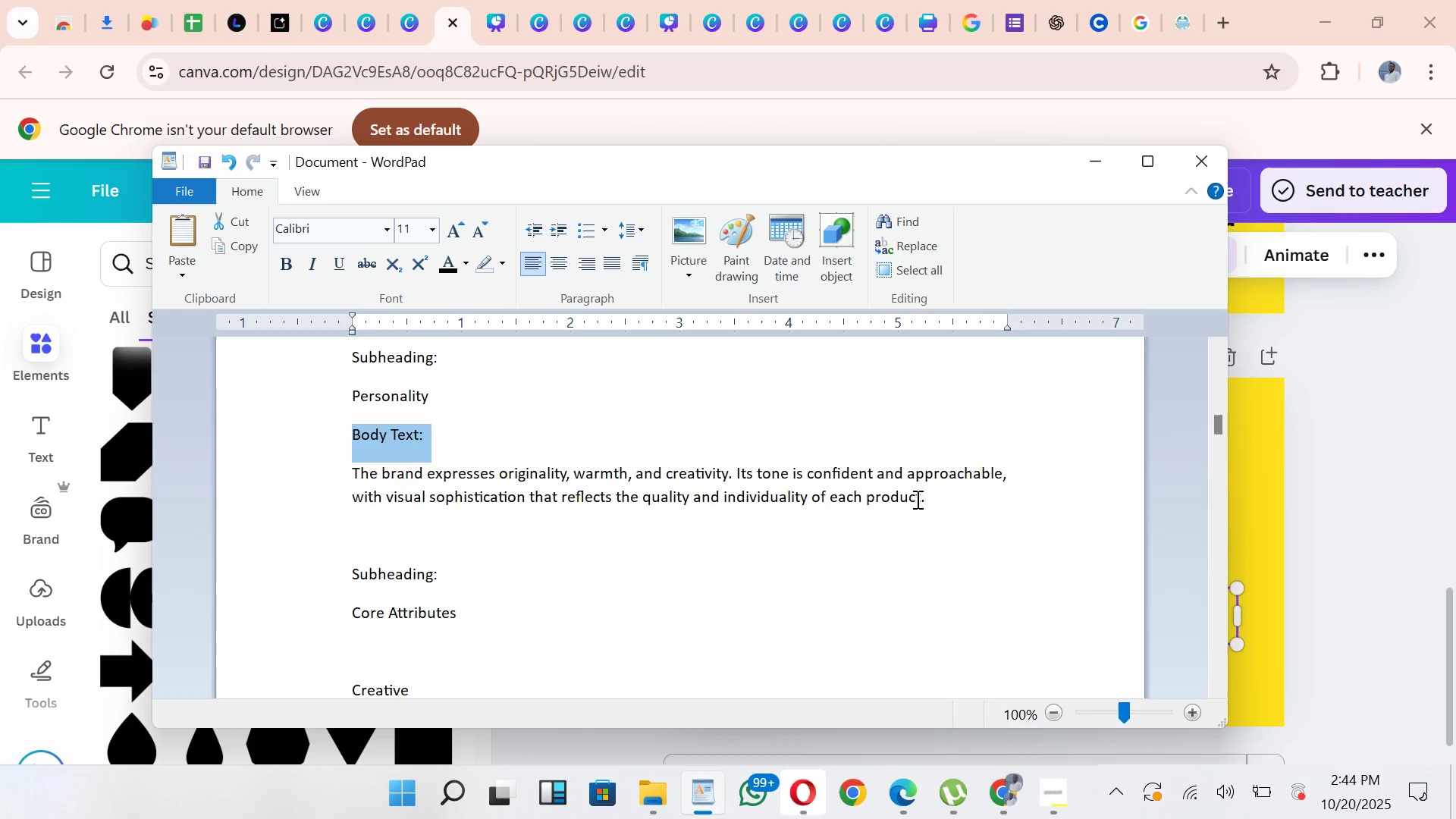 
left_click_drag(start_coordinate=[930, 504], to_coordinate=[368, 484])
 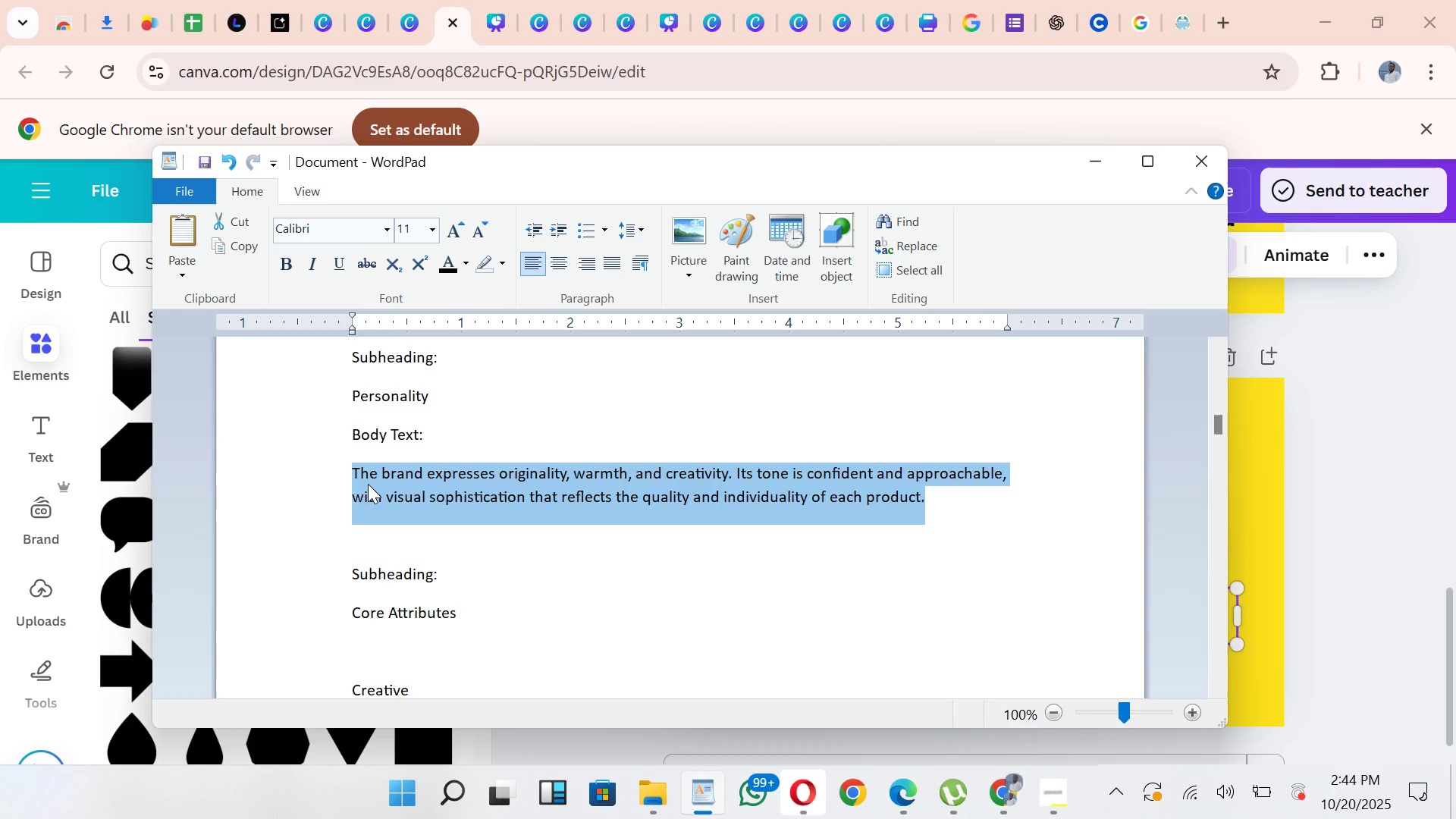 
key(Control+C)
 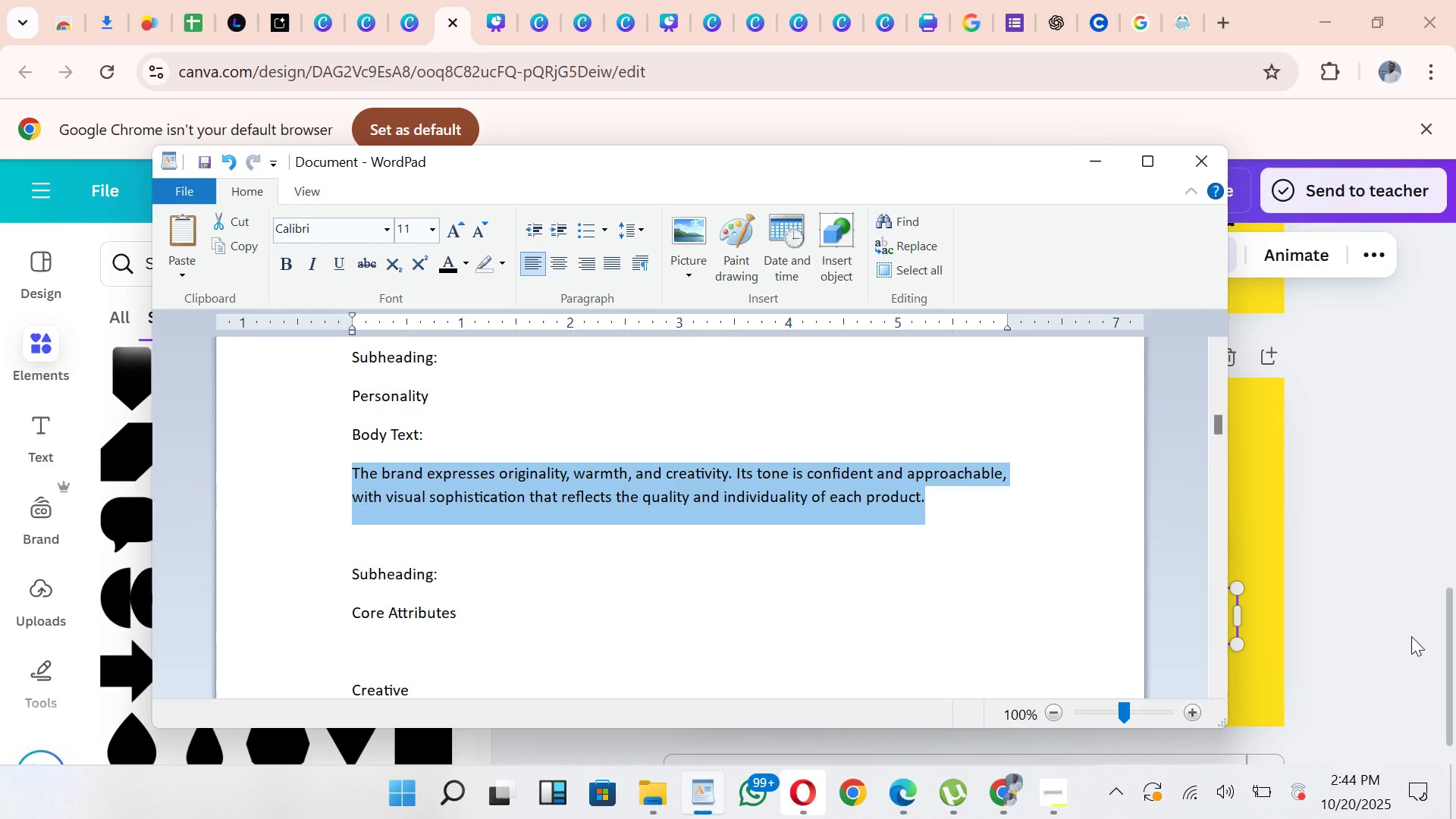 
left_click([1385, 639])
 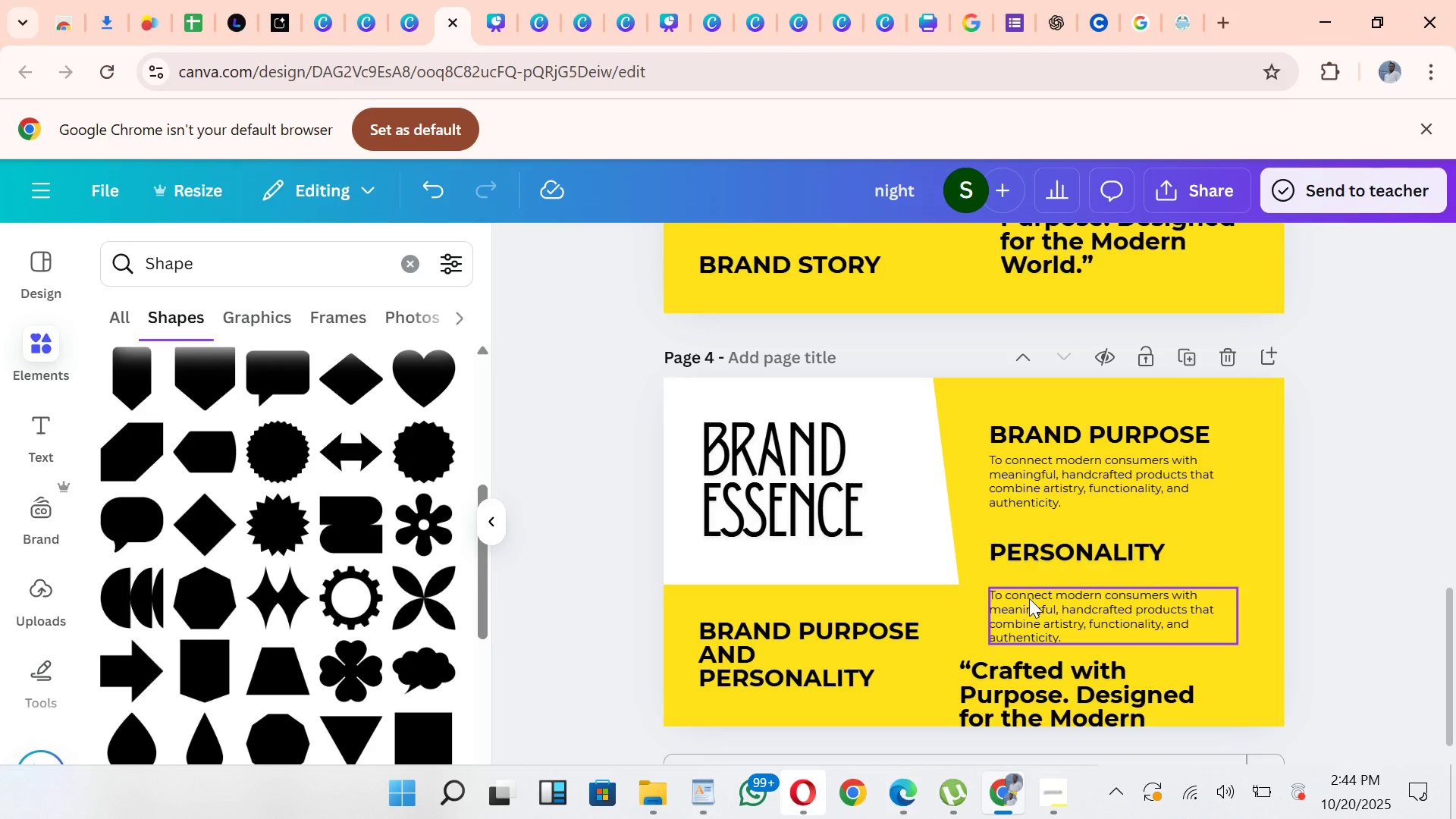 
double_click([1029, 598])
 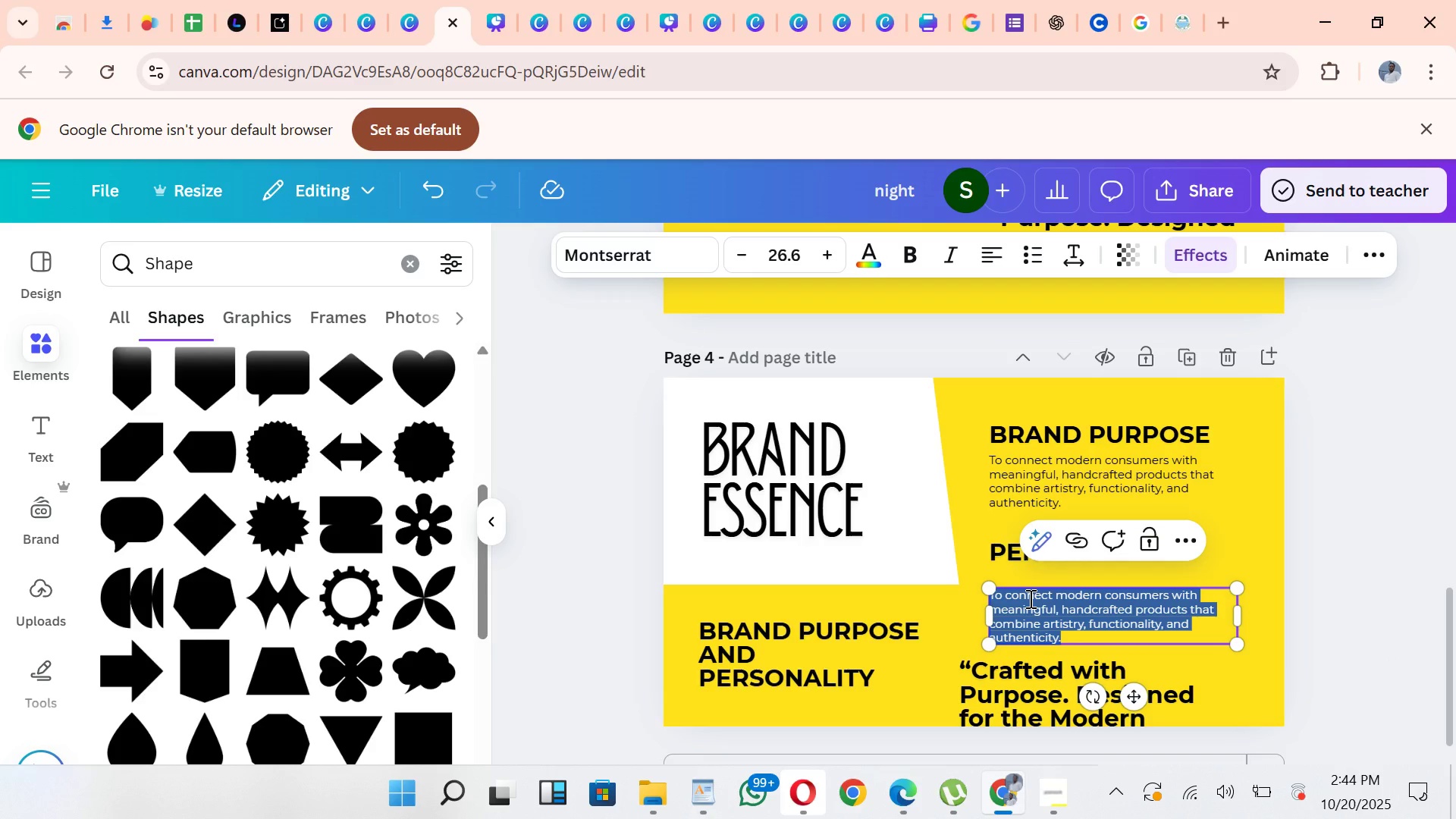 
key(Control+V)
 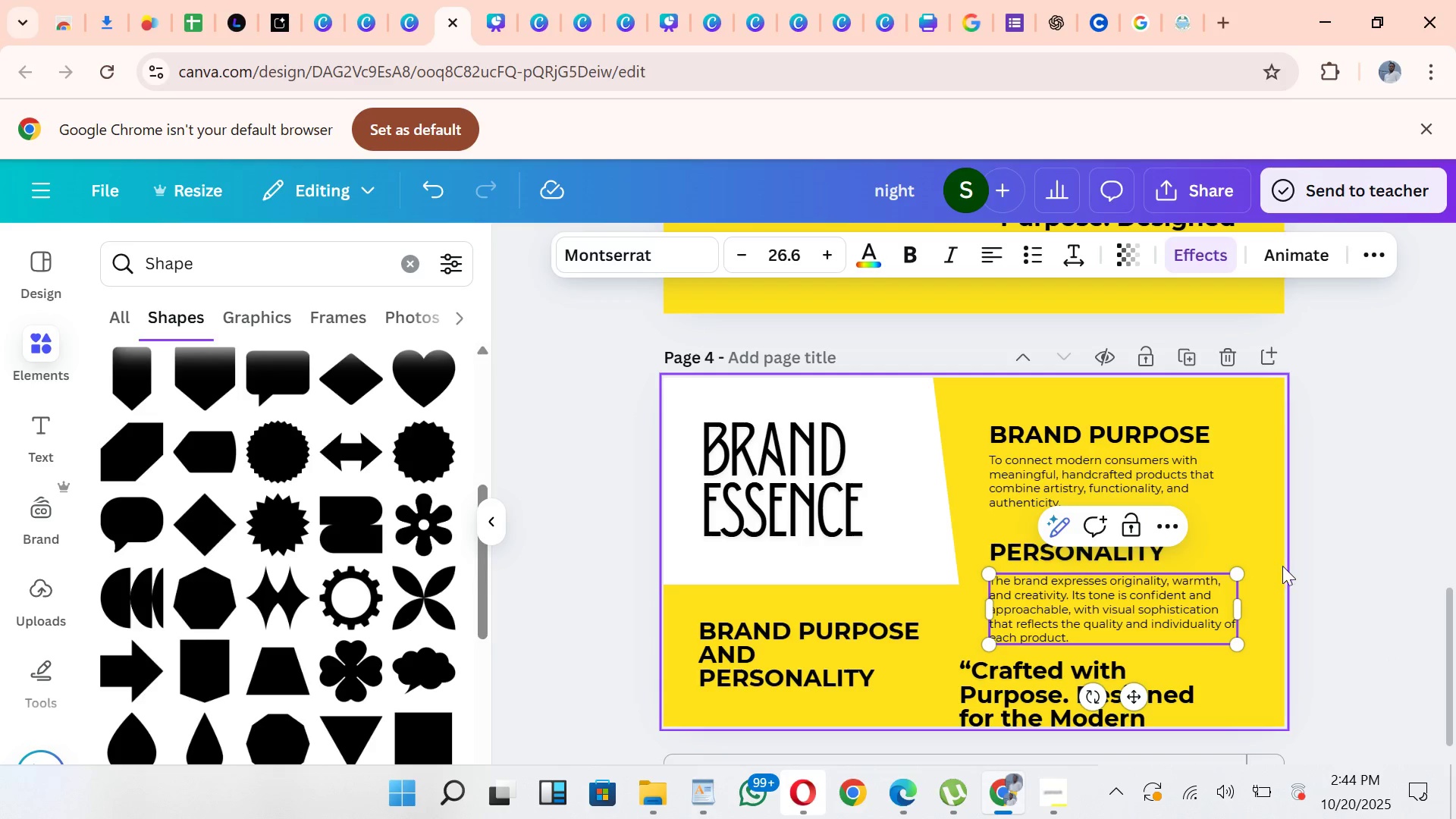 
left_click_drag(start_coordinate=[1333, 555], to_coordinate=[1338, 554])
 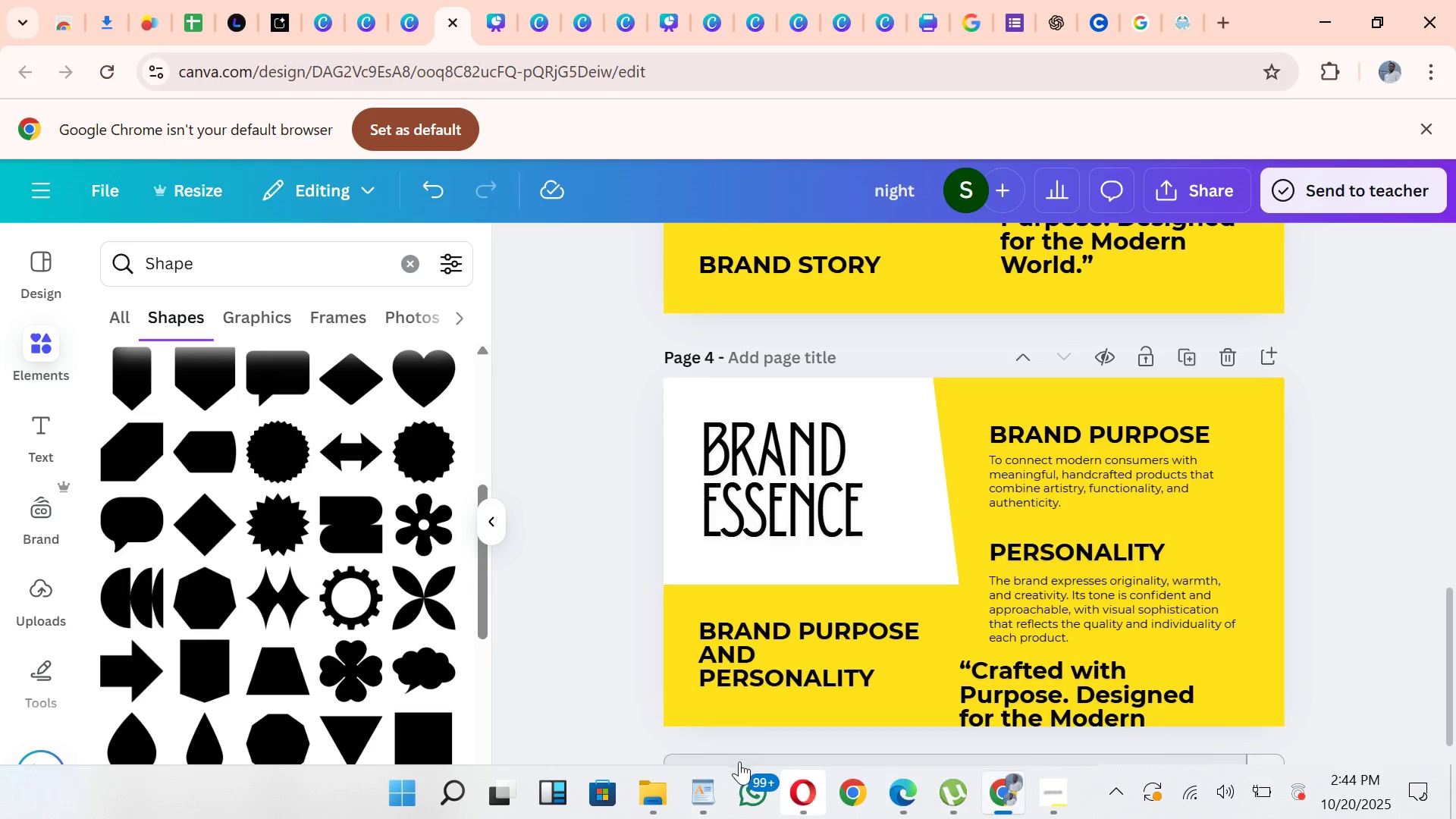 
left_click([717, 783])
 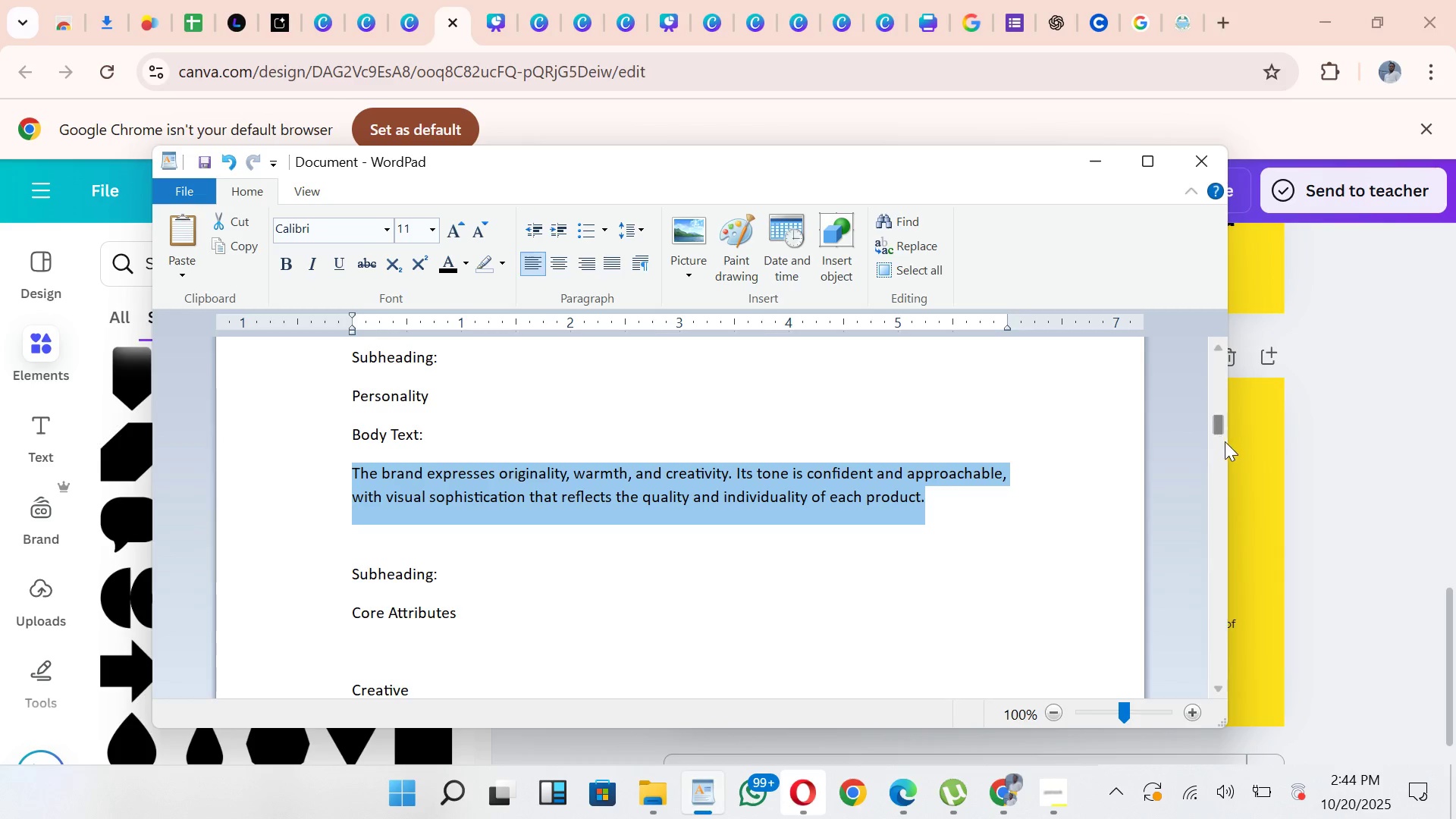 
left_click_drag(start_coordinate=[1218, 419], to_coordinate=[1222, 428])
 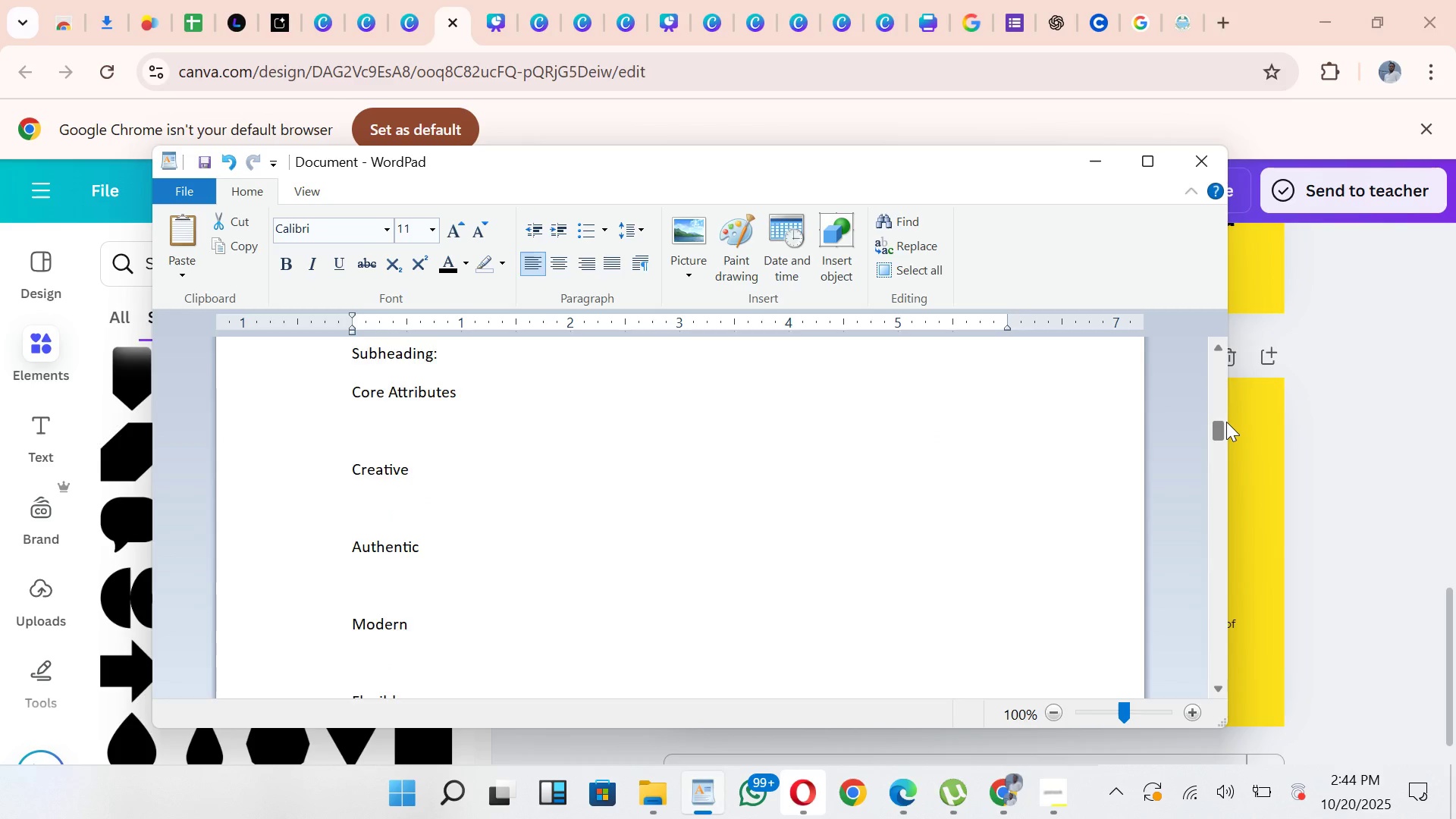 
left_click_drag(start_coordinate=[1224, 425], to_coordinate=[1226, 421])
 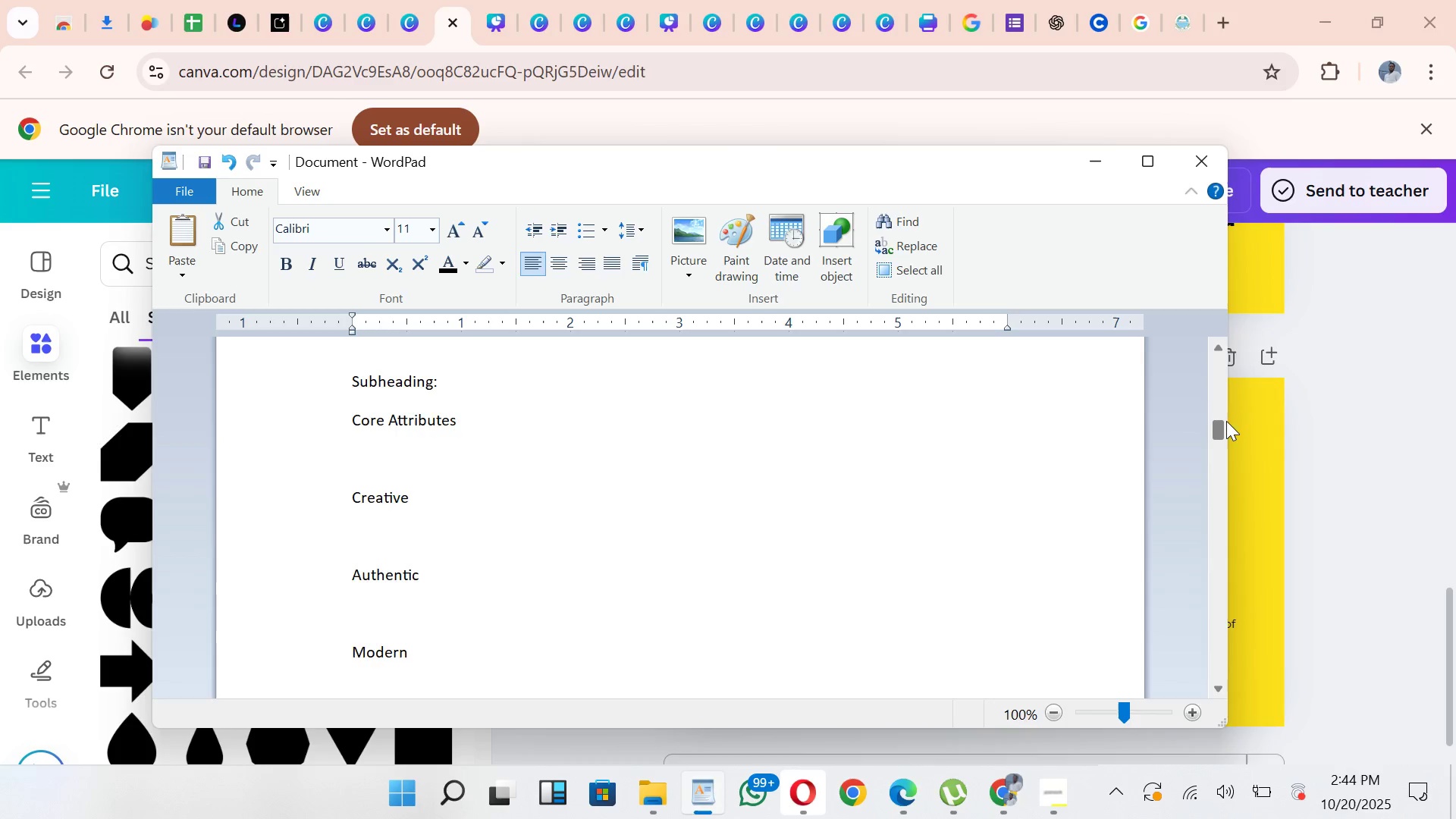 
left_click_drag(start_coordinate=[1226, 421], to_coordinate=[1232, 441])
 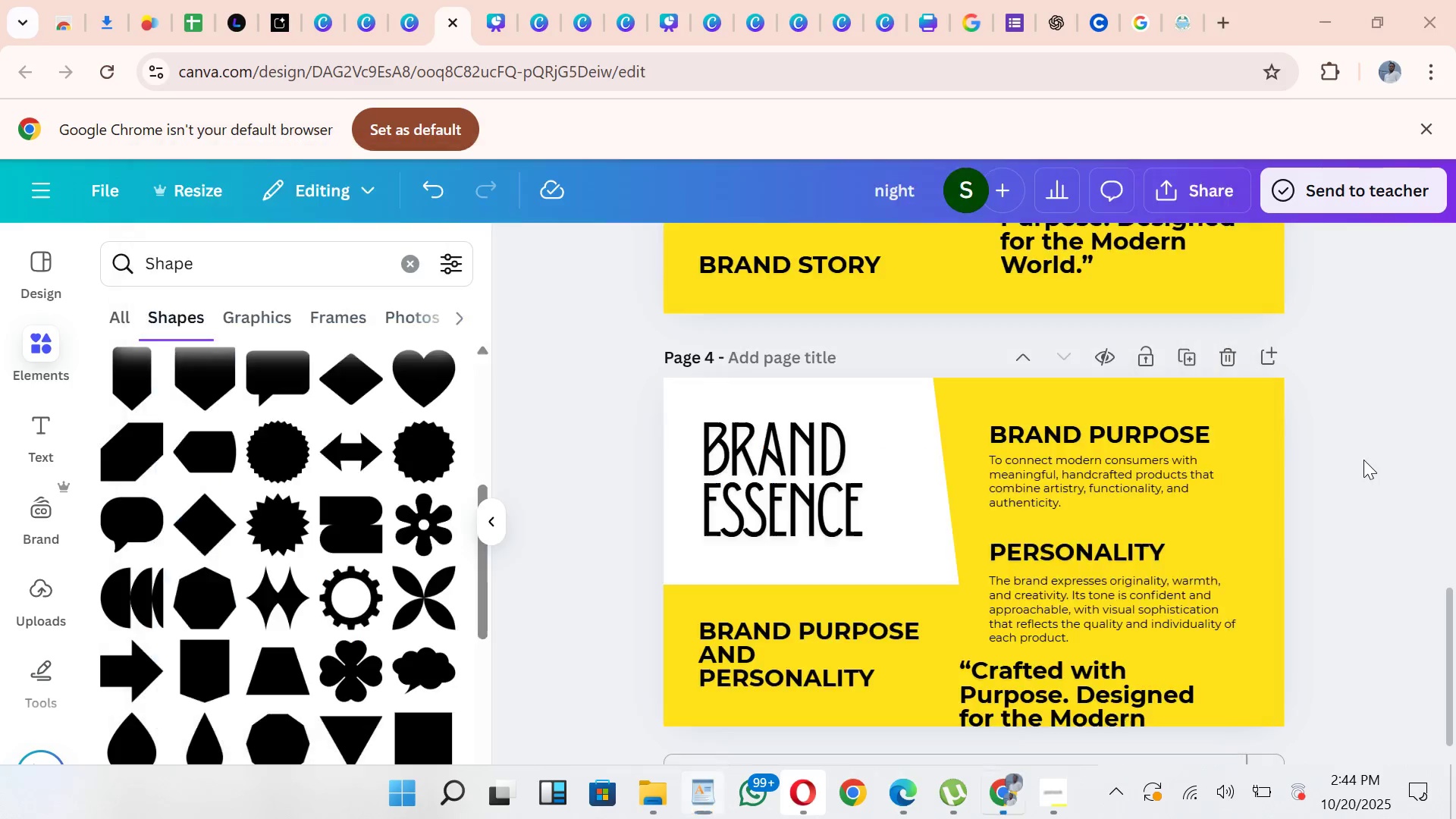 
left_click([1363, 460])
 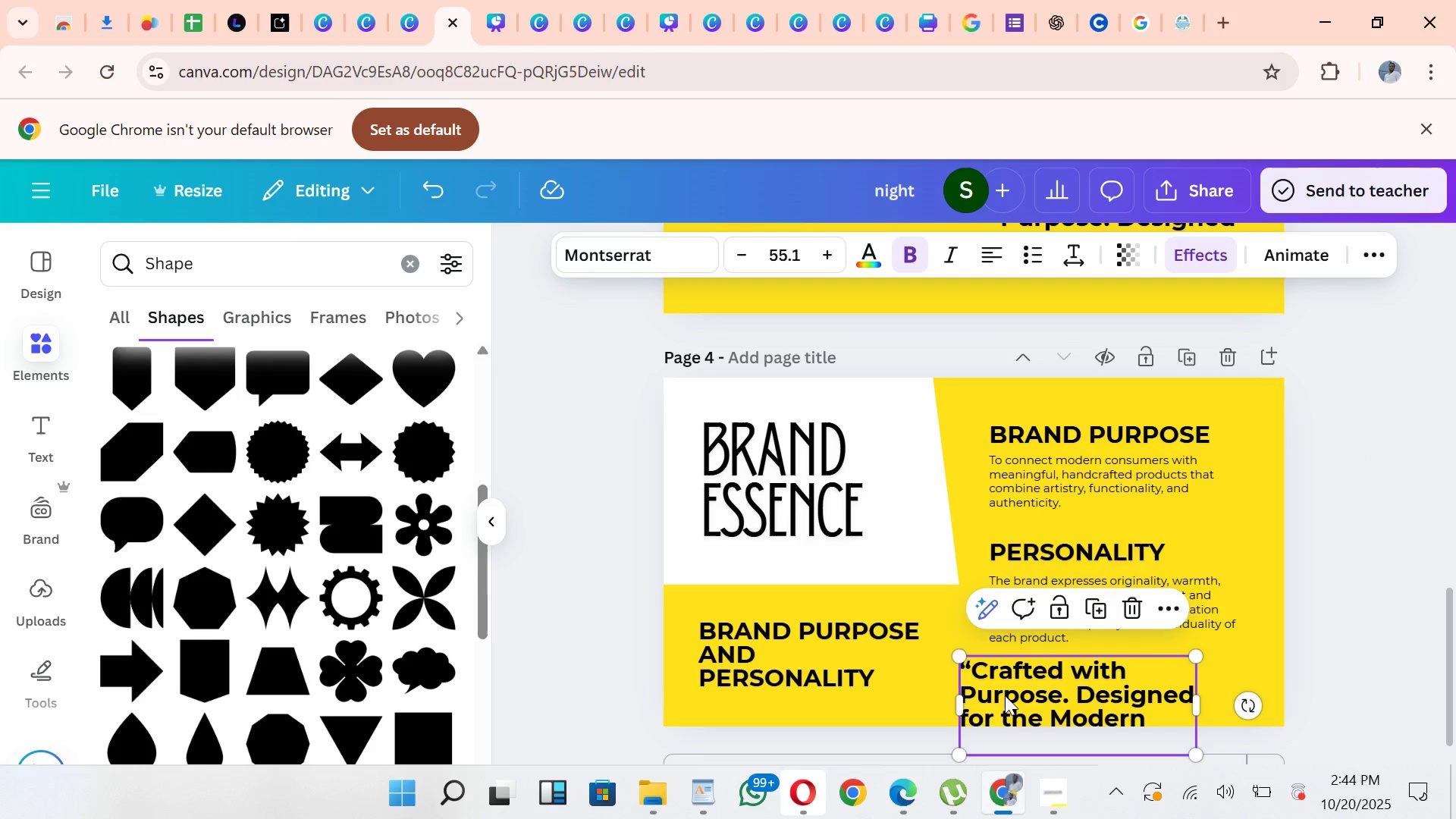 
left_click([1005, 695])
 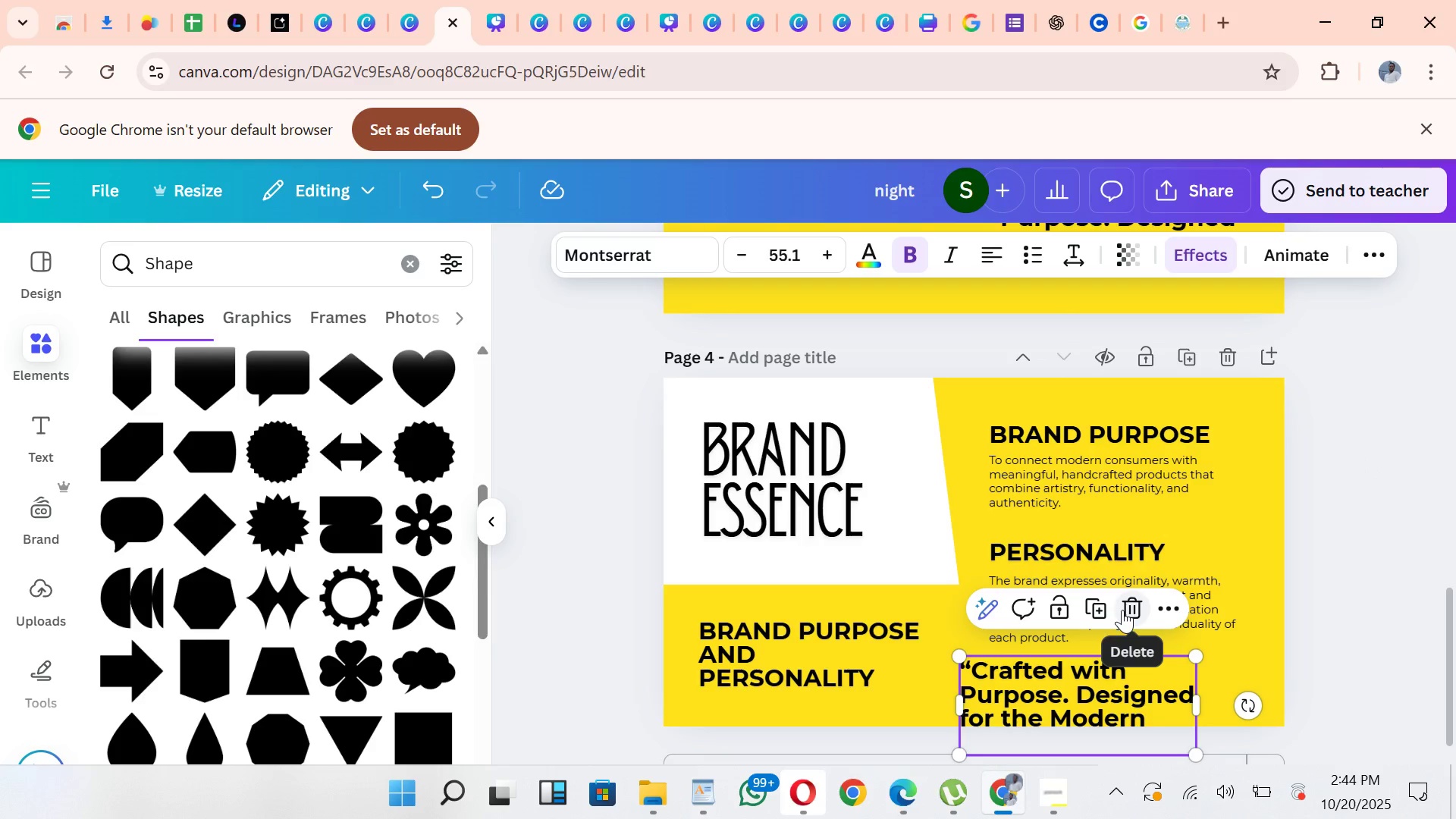 
left_click([1126, 612])
 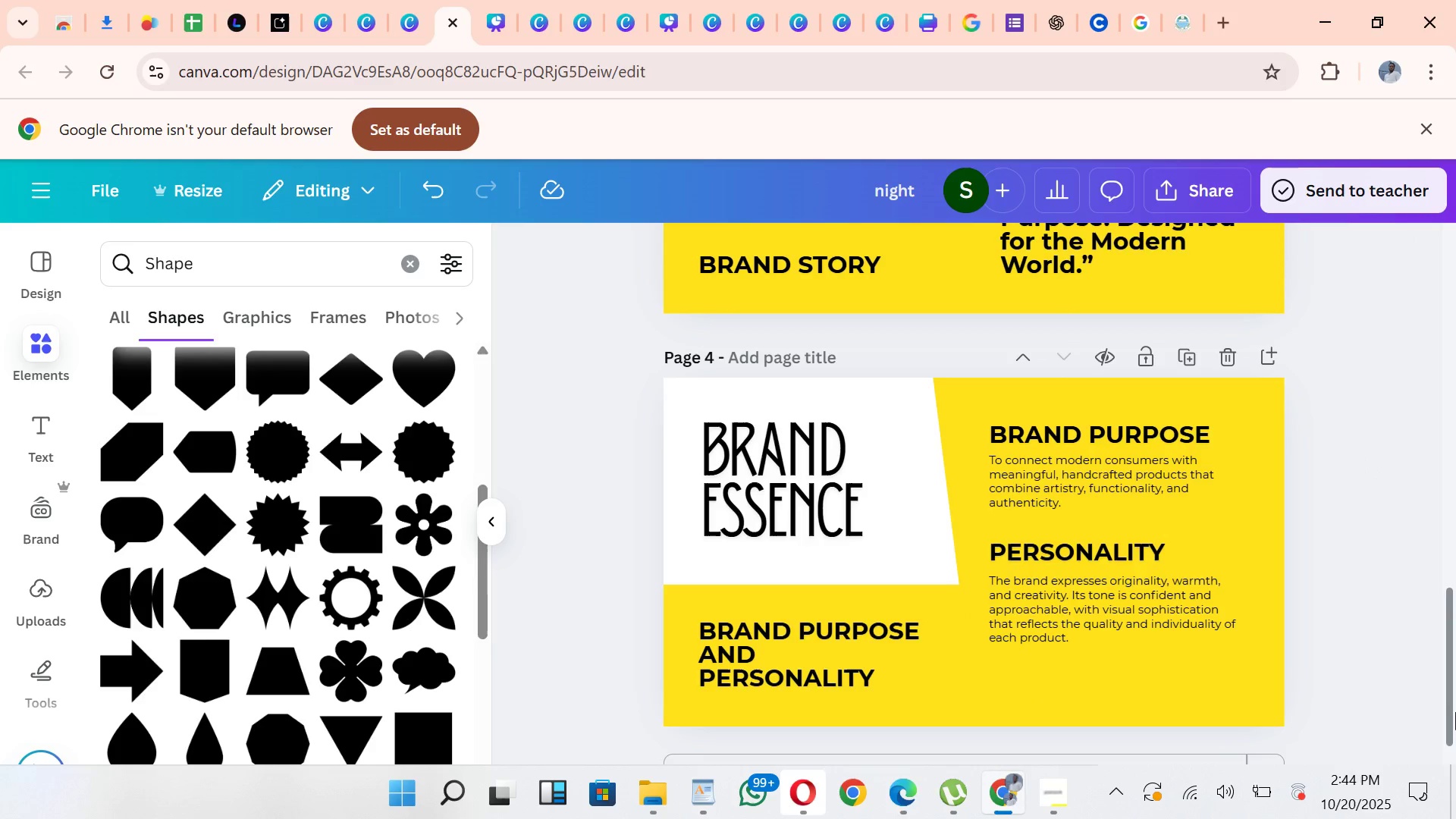 
left_click_drag(start_coordinate=[1455, 711], to_coordinate=[1418, 328])
 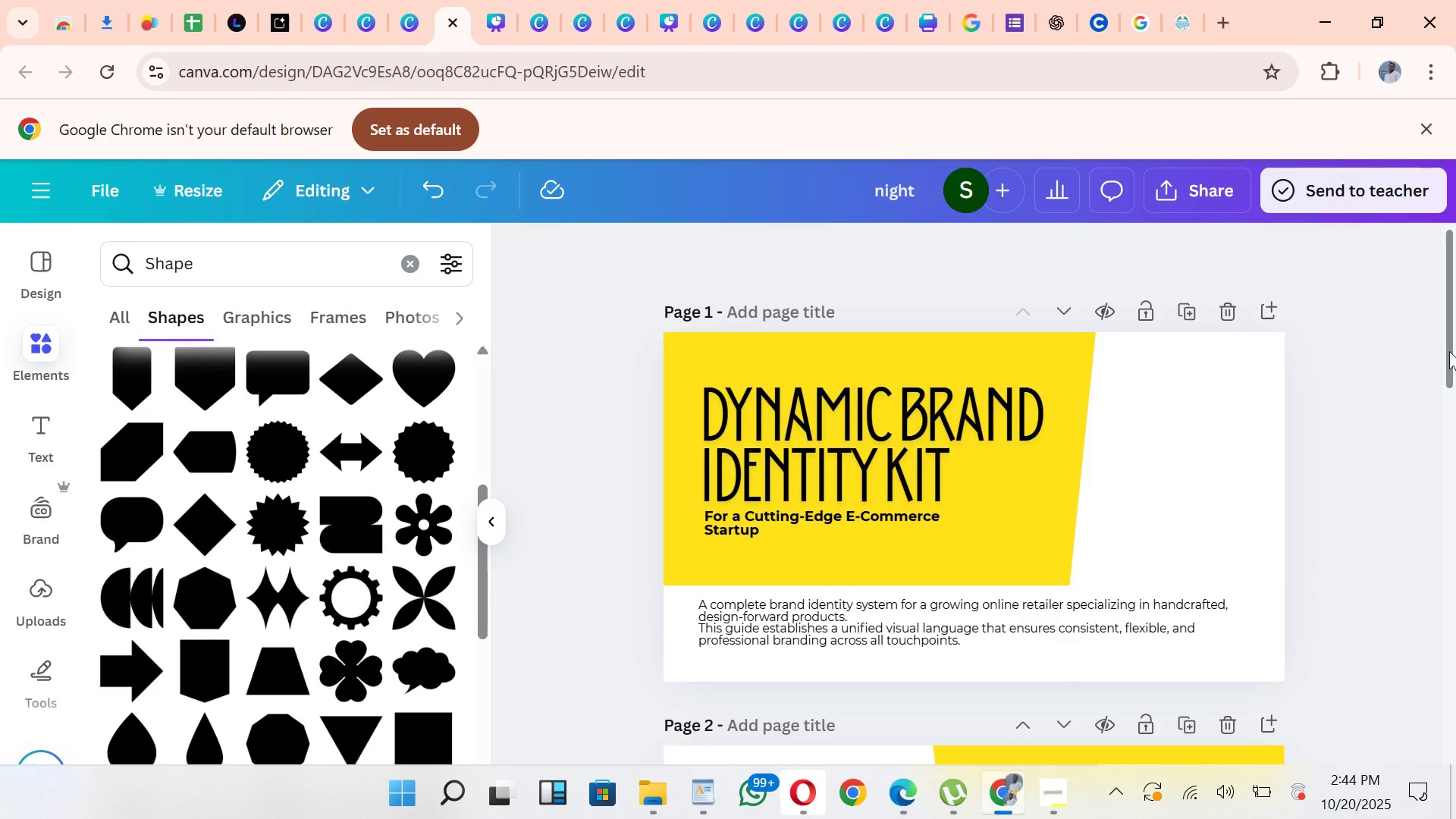 
left_click_drag(start_coordinate=[1452, 347], to_coordinate=[1455, 780])
 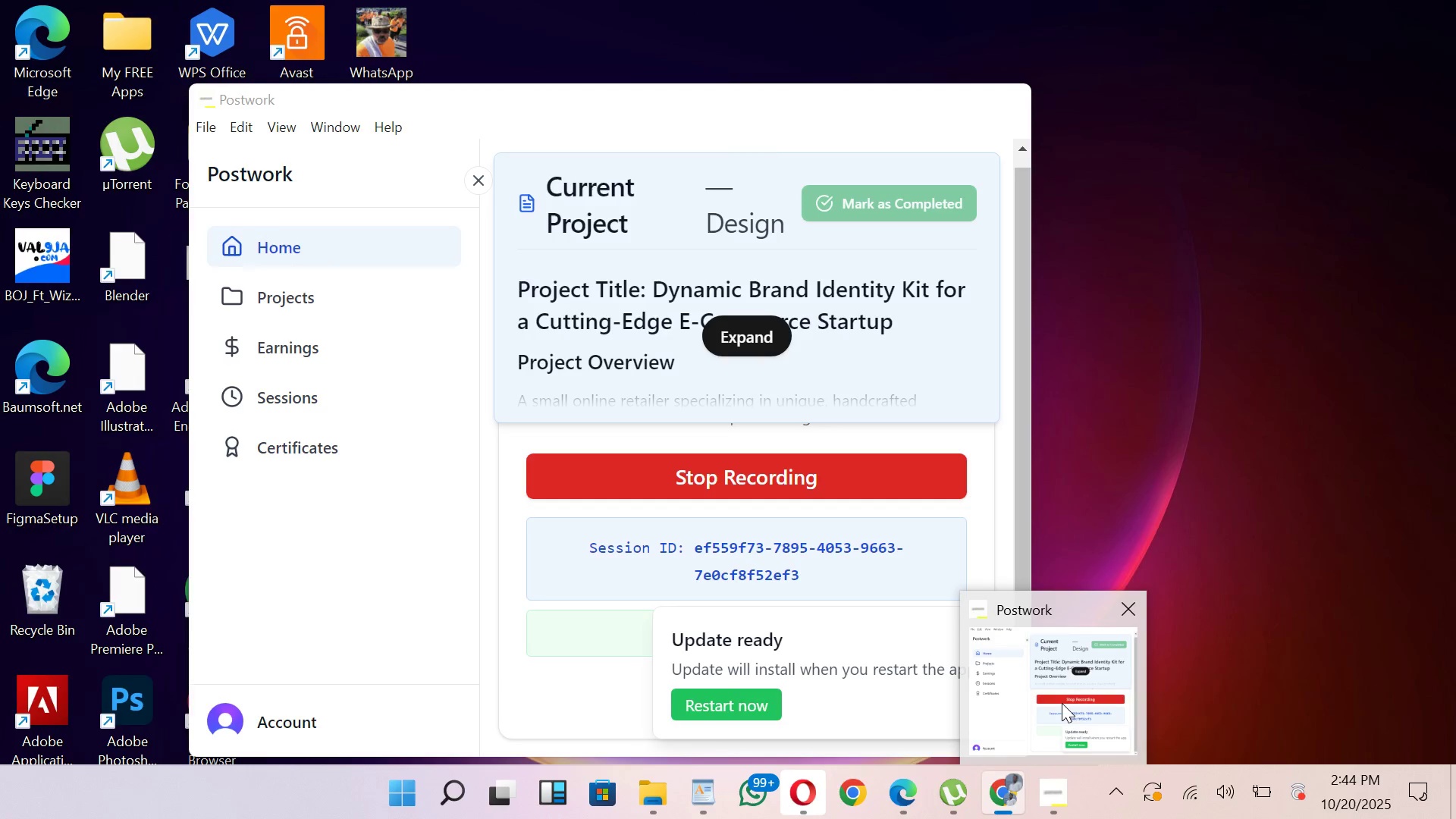 
wait(11.78)
 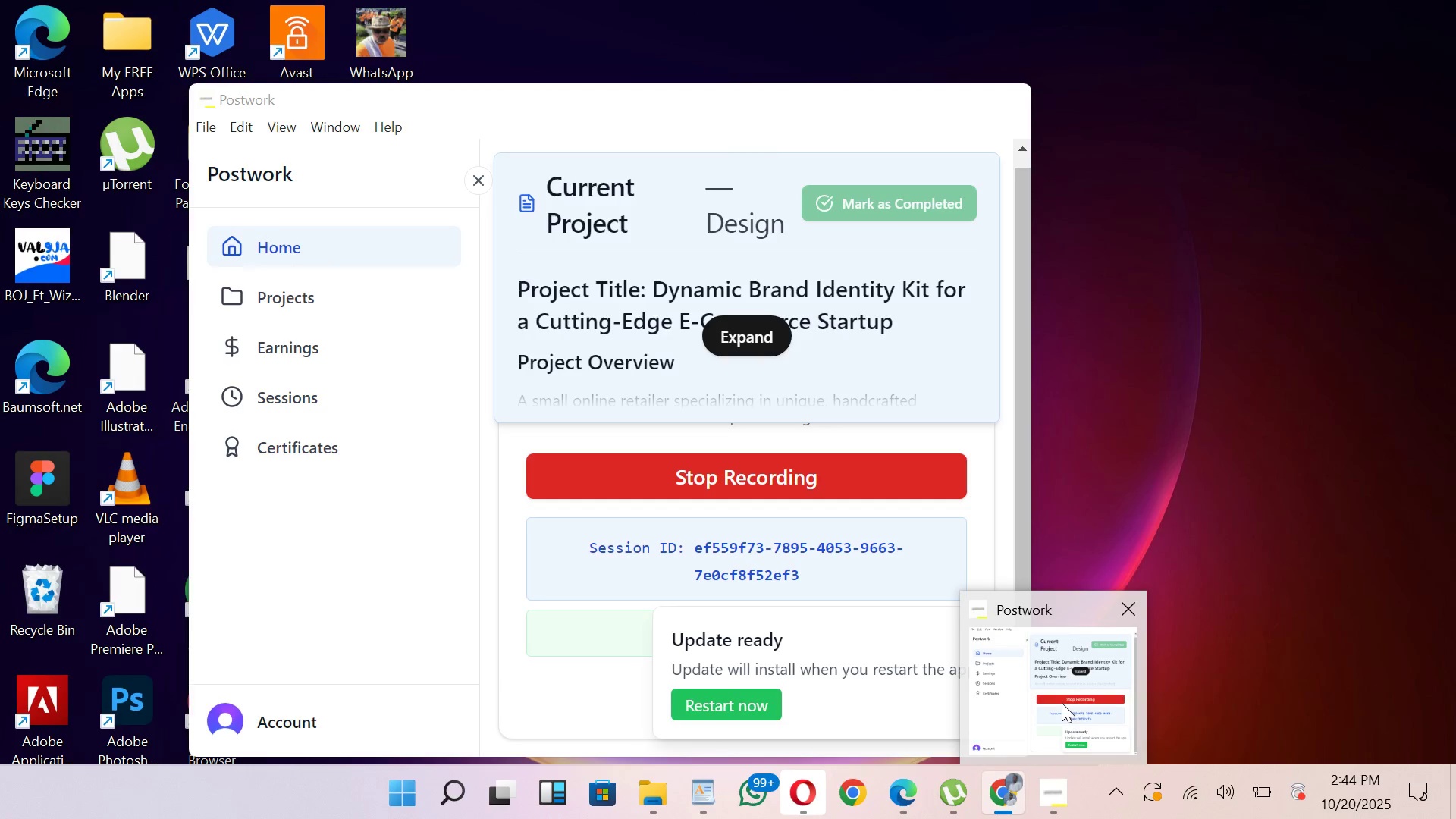 
left_click([710, 795])
 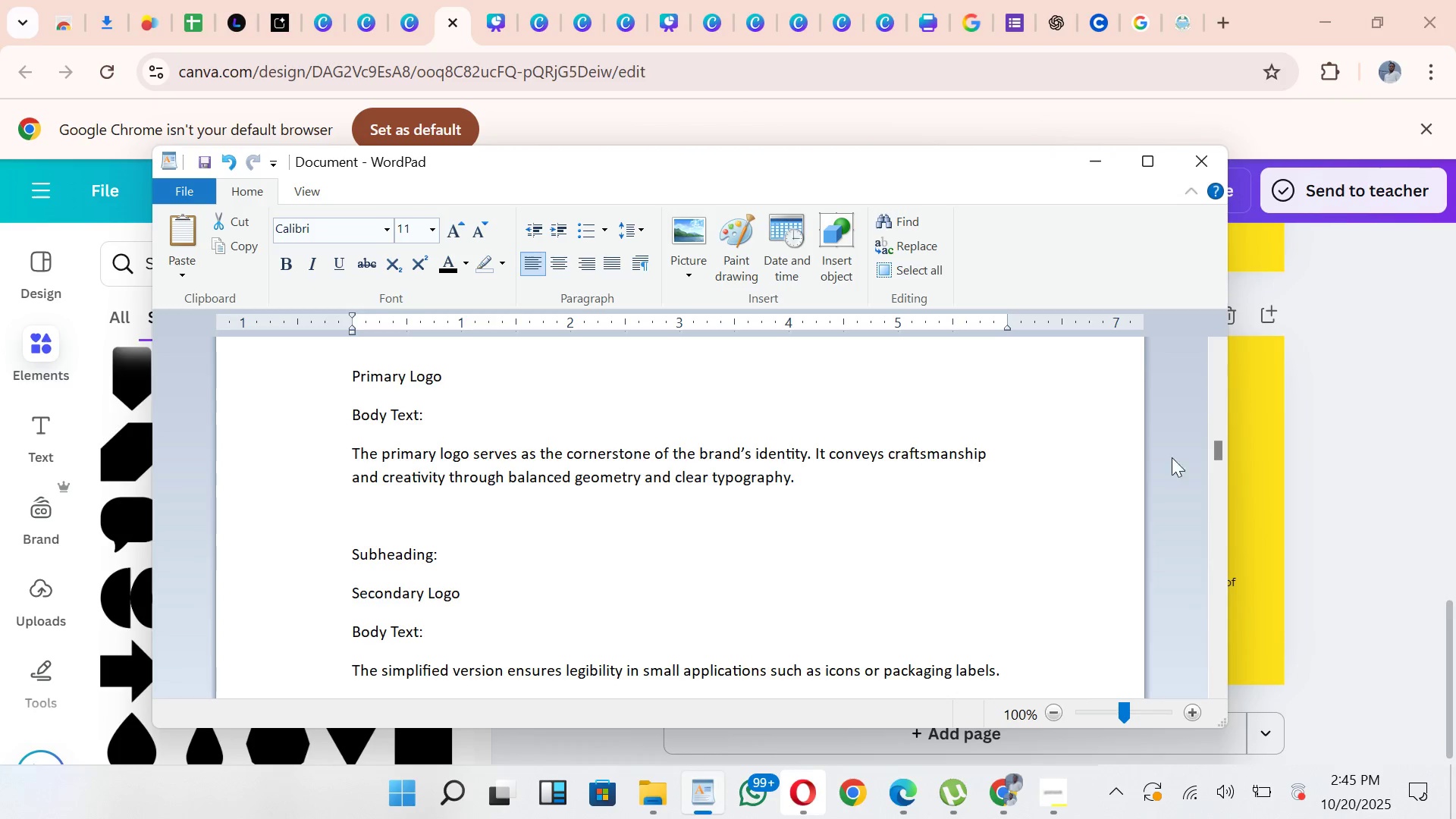 
left_click_drag(start_coordinate=[1213, 459], to_coordinate=[1218, 452])
 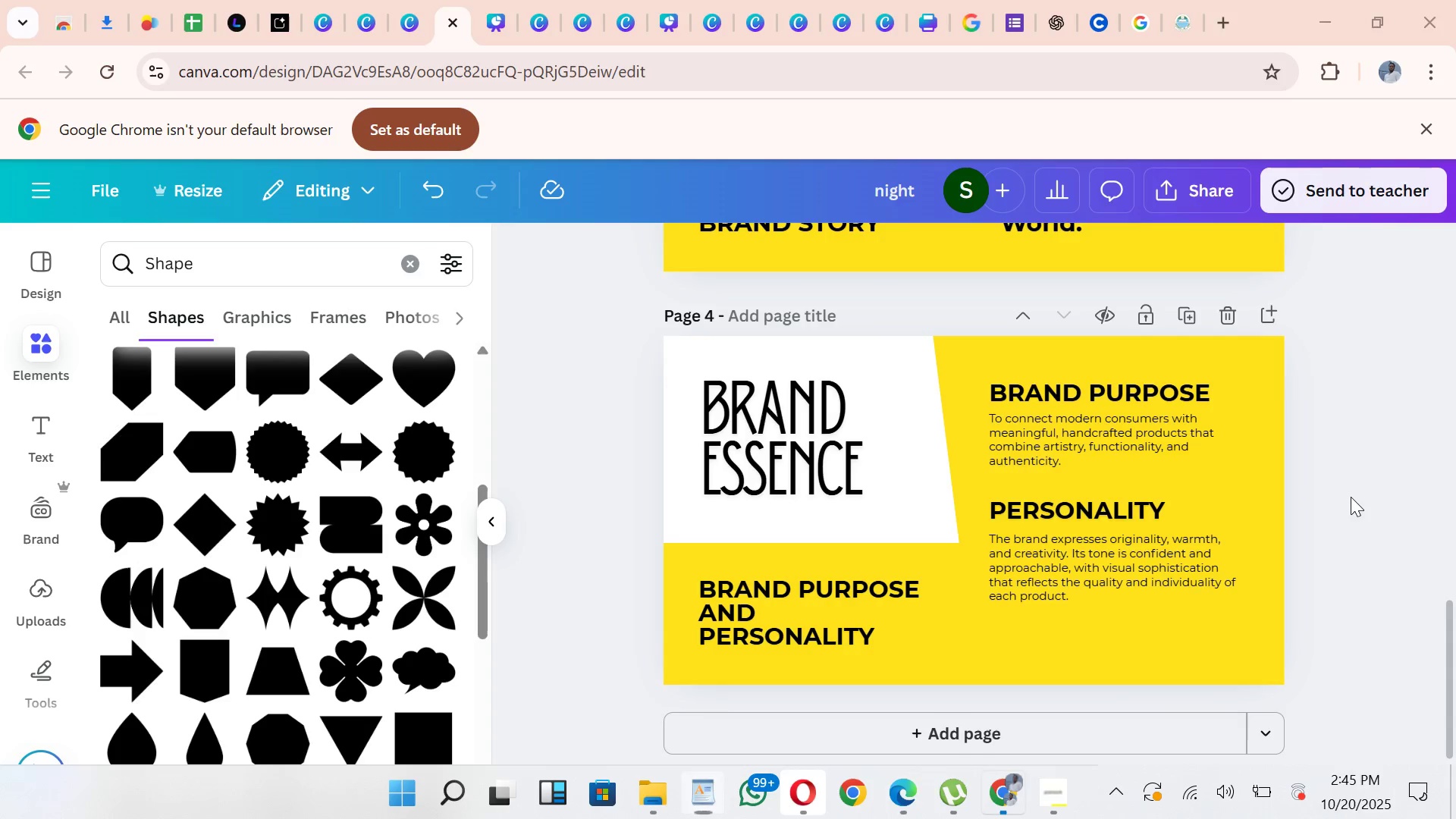 
left_click([1351, 497])
 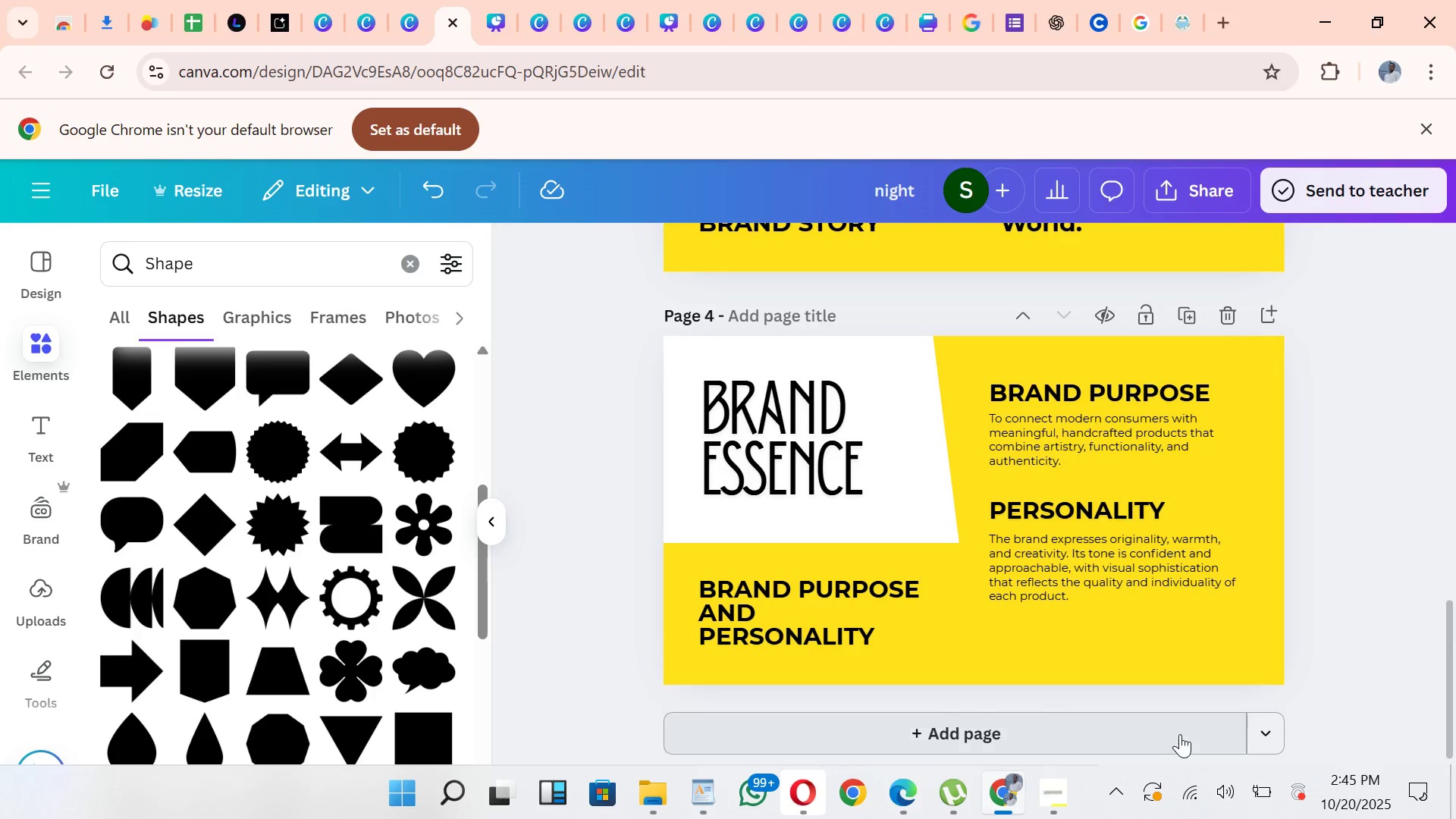 
left_click([1179, 734])
 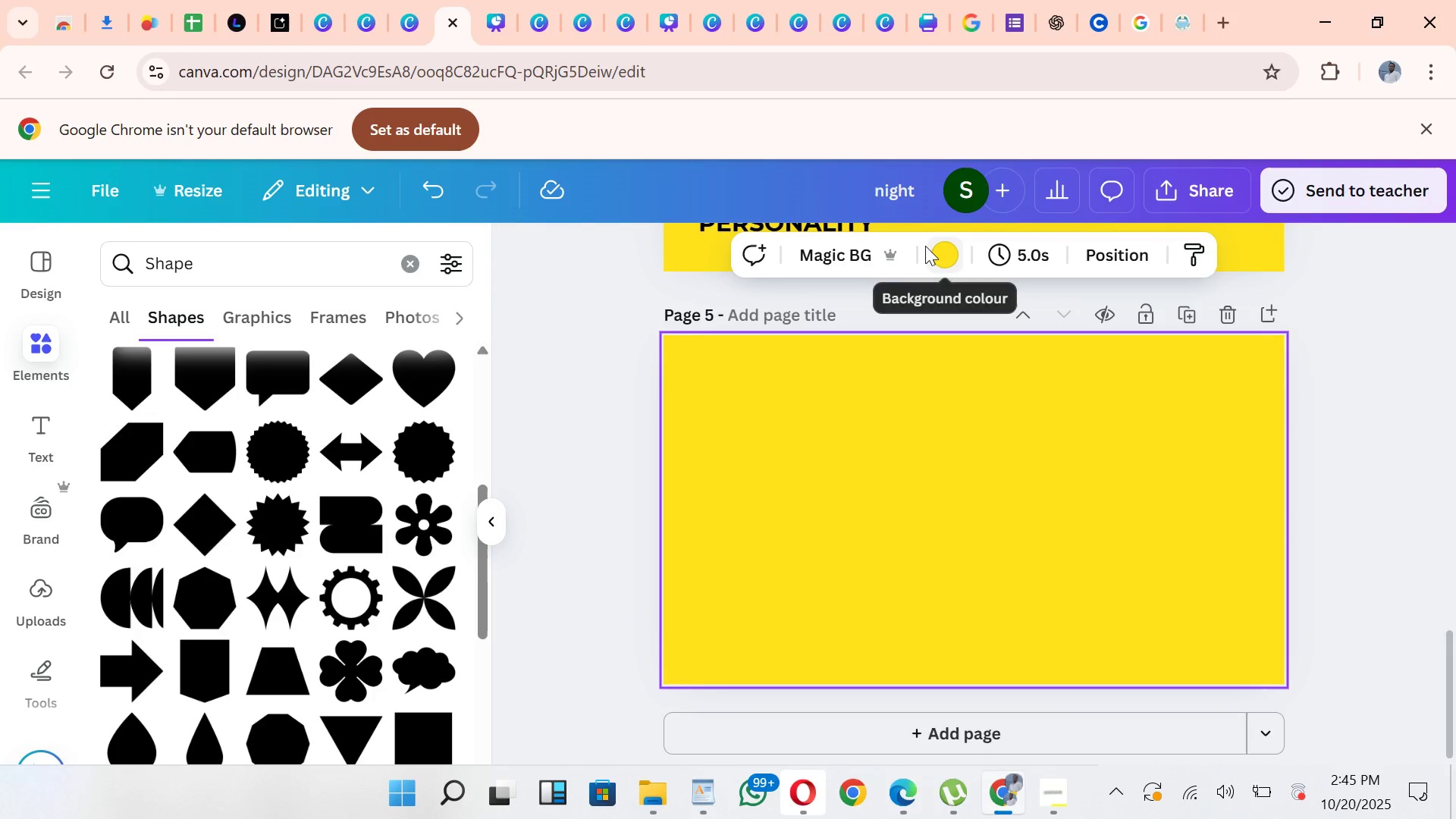 
left_click([934, 250])
 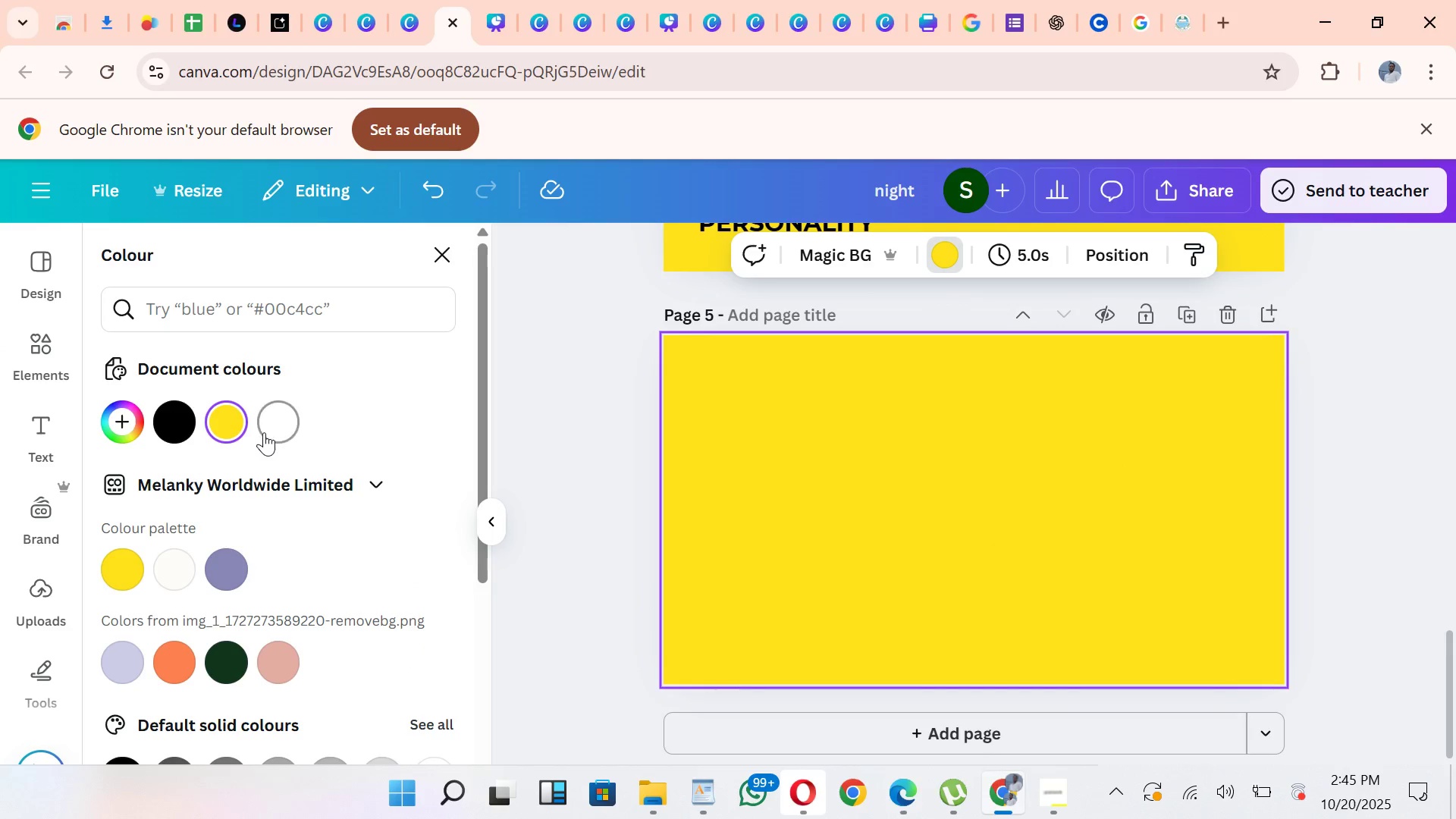 
left_click([264, 432])
 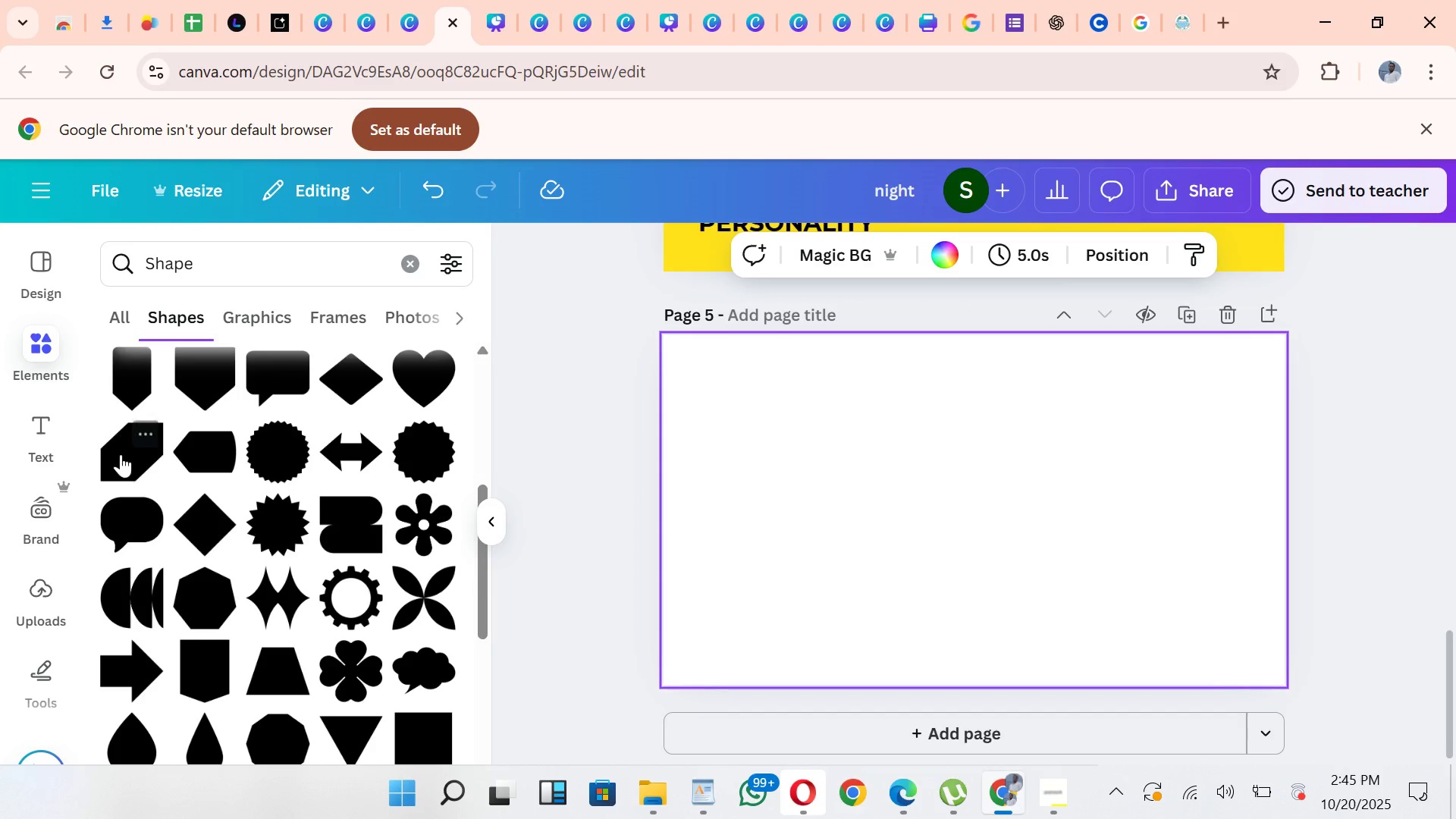 
left_click([123, 452])
 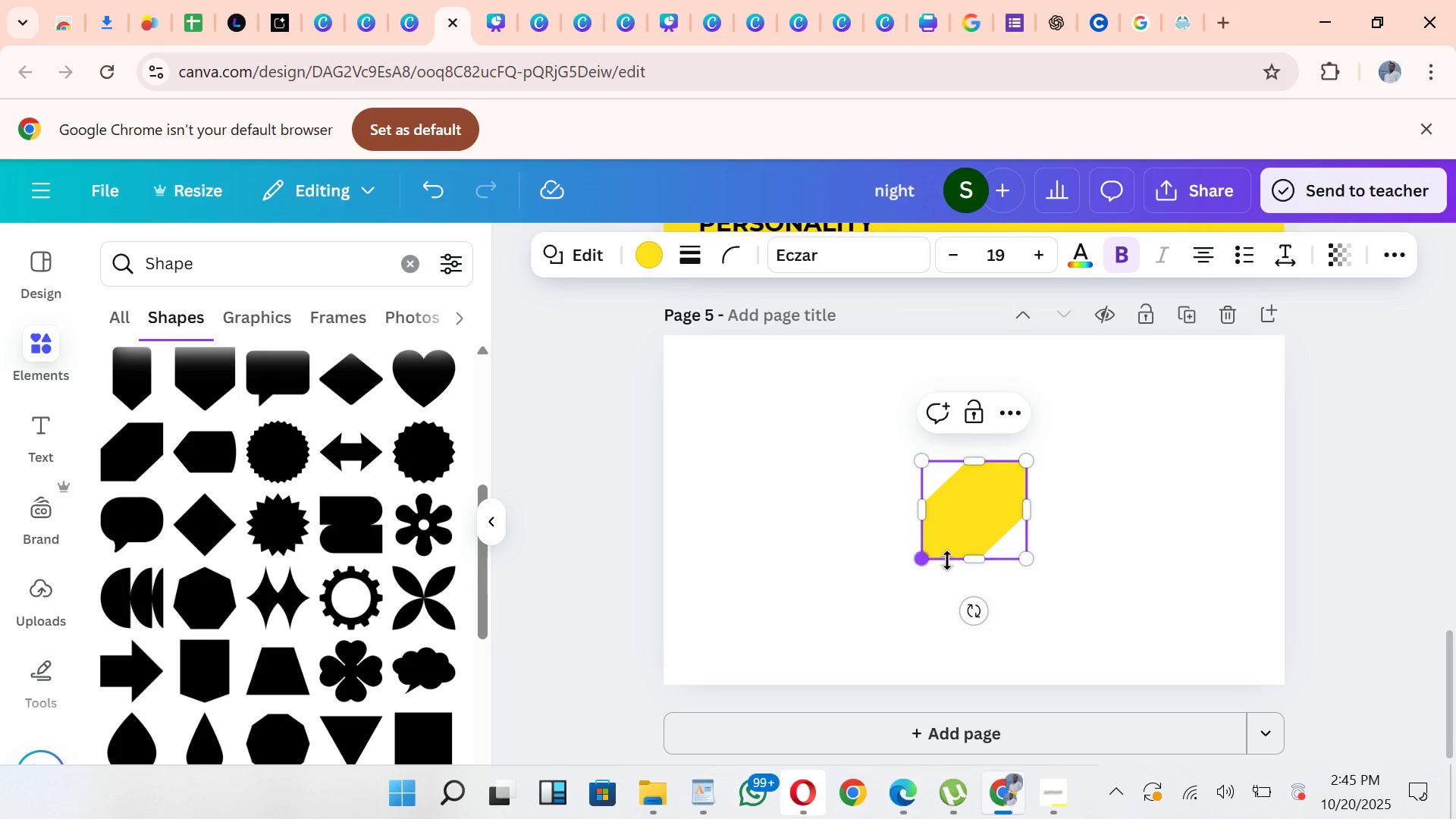 
left_click_drag(start_coordinate=[978, 544], to_coordinate=[721, 502])
 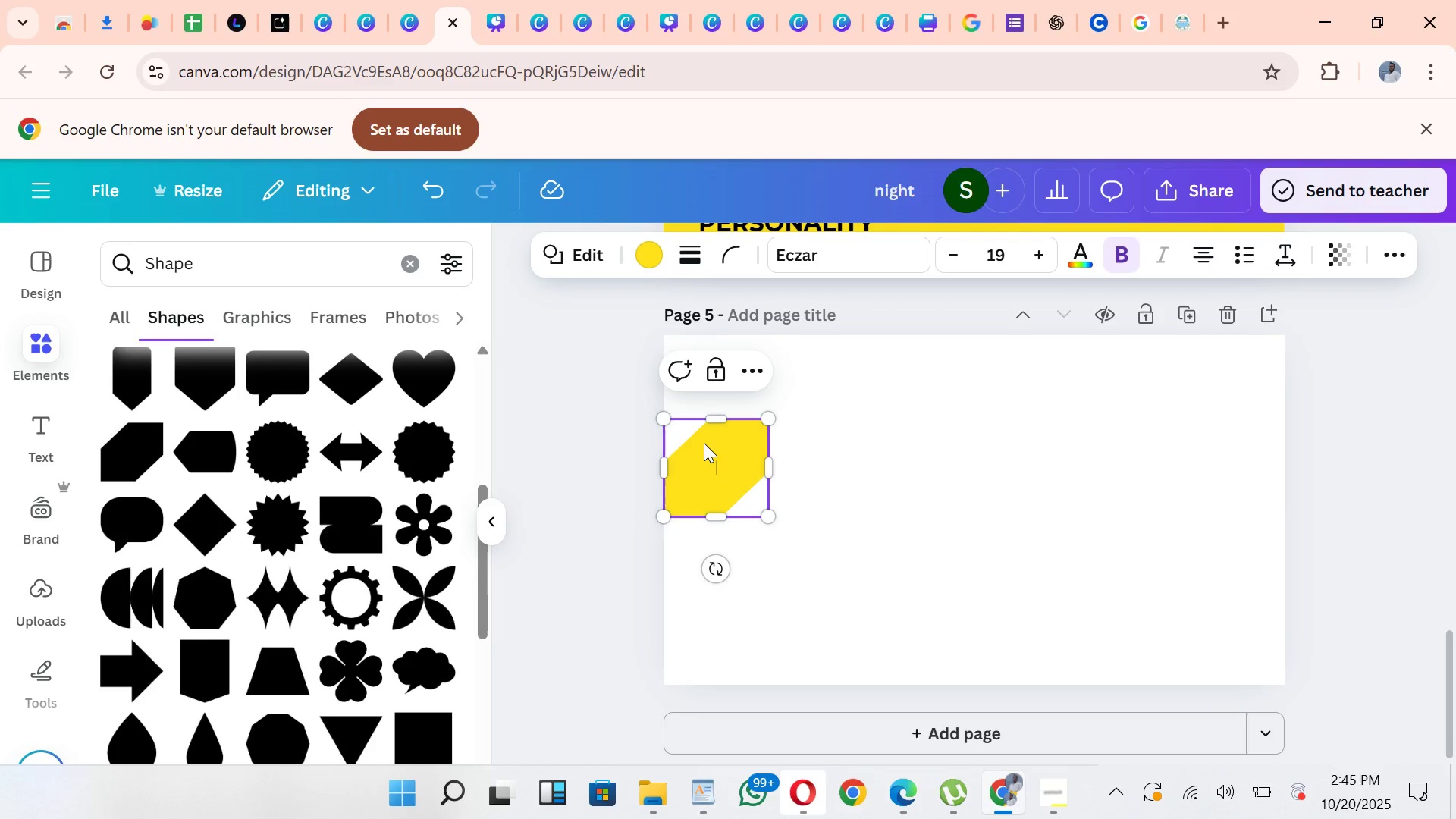 
left_click_drag(start_coordinate=[703, 443], to_coordinate=[739, 355])
 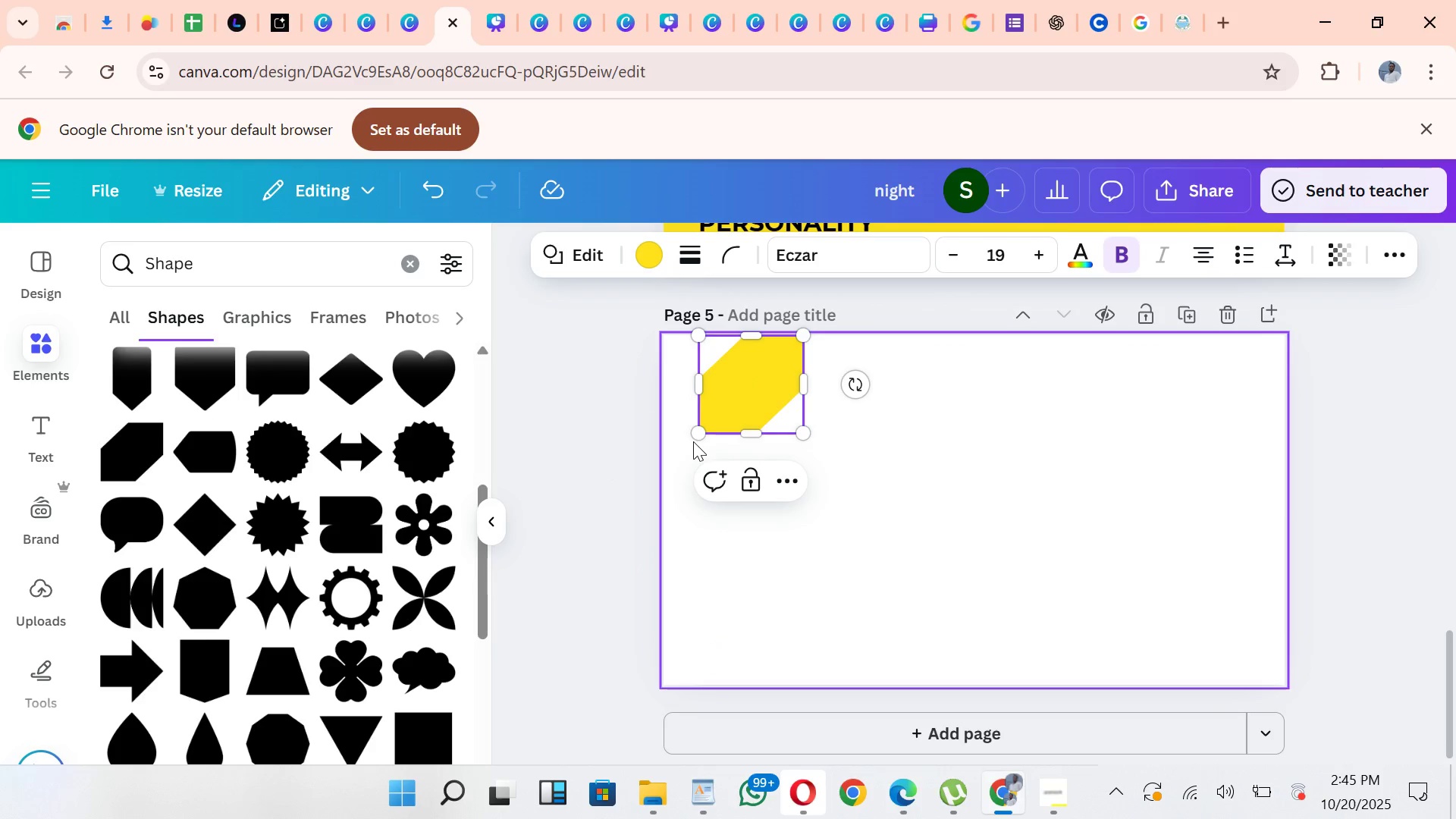 
left_click([693, 441])
 